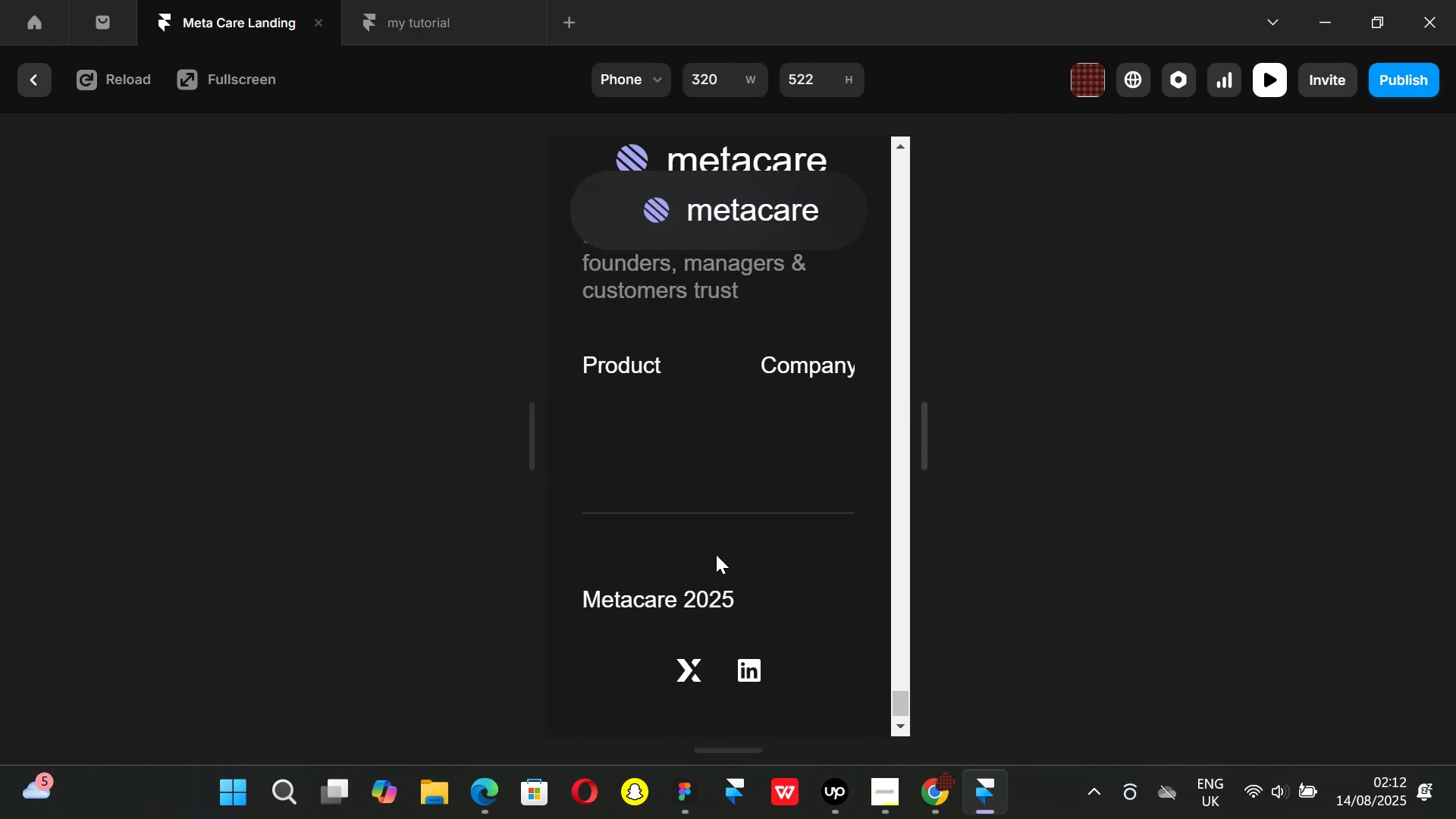 
scroll: coordinate [711, 549], scroll_direction: down, amount: 1.0
 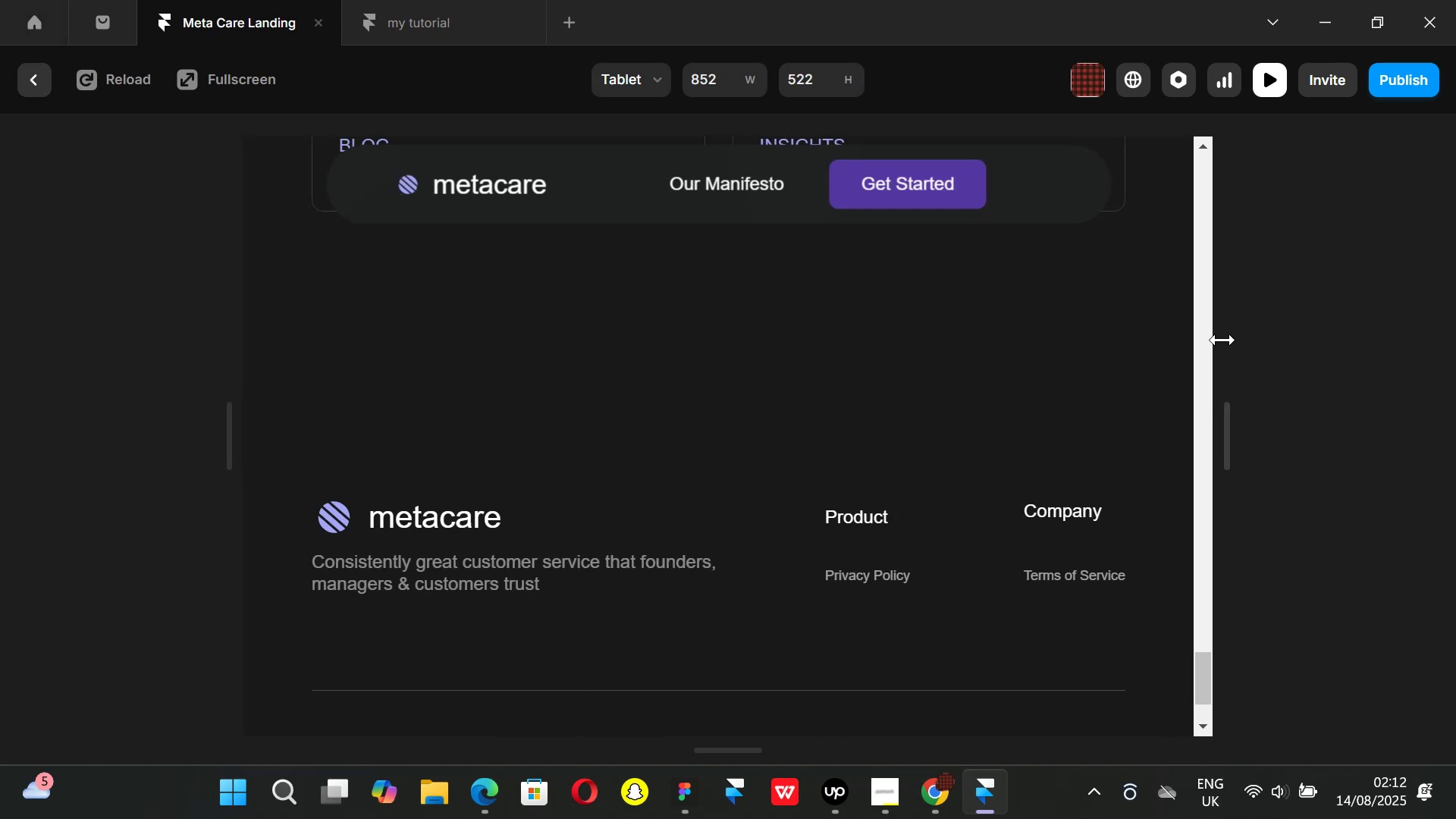 
wait(5.58)
 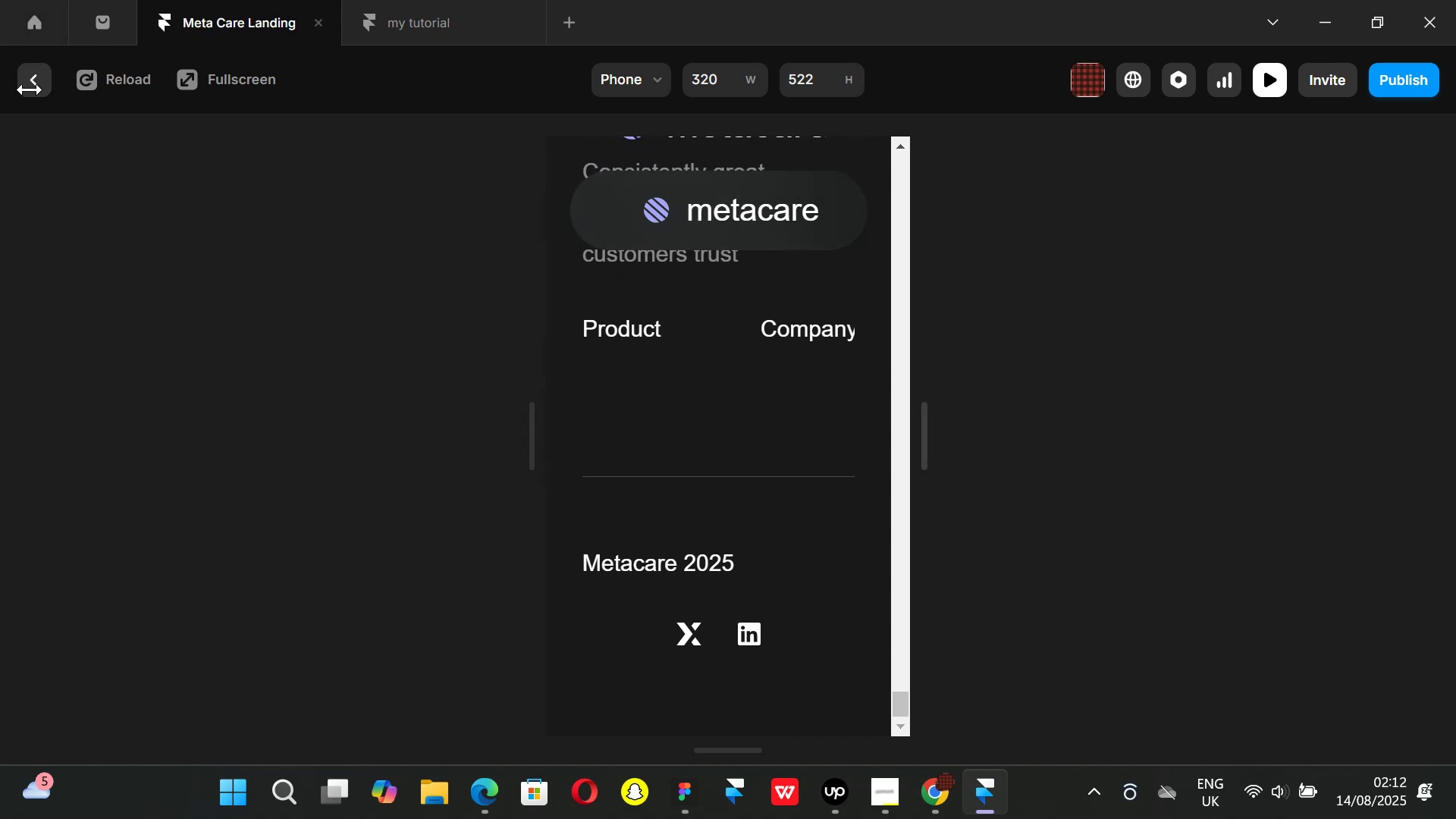 
left_click([774, 359])
 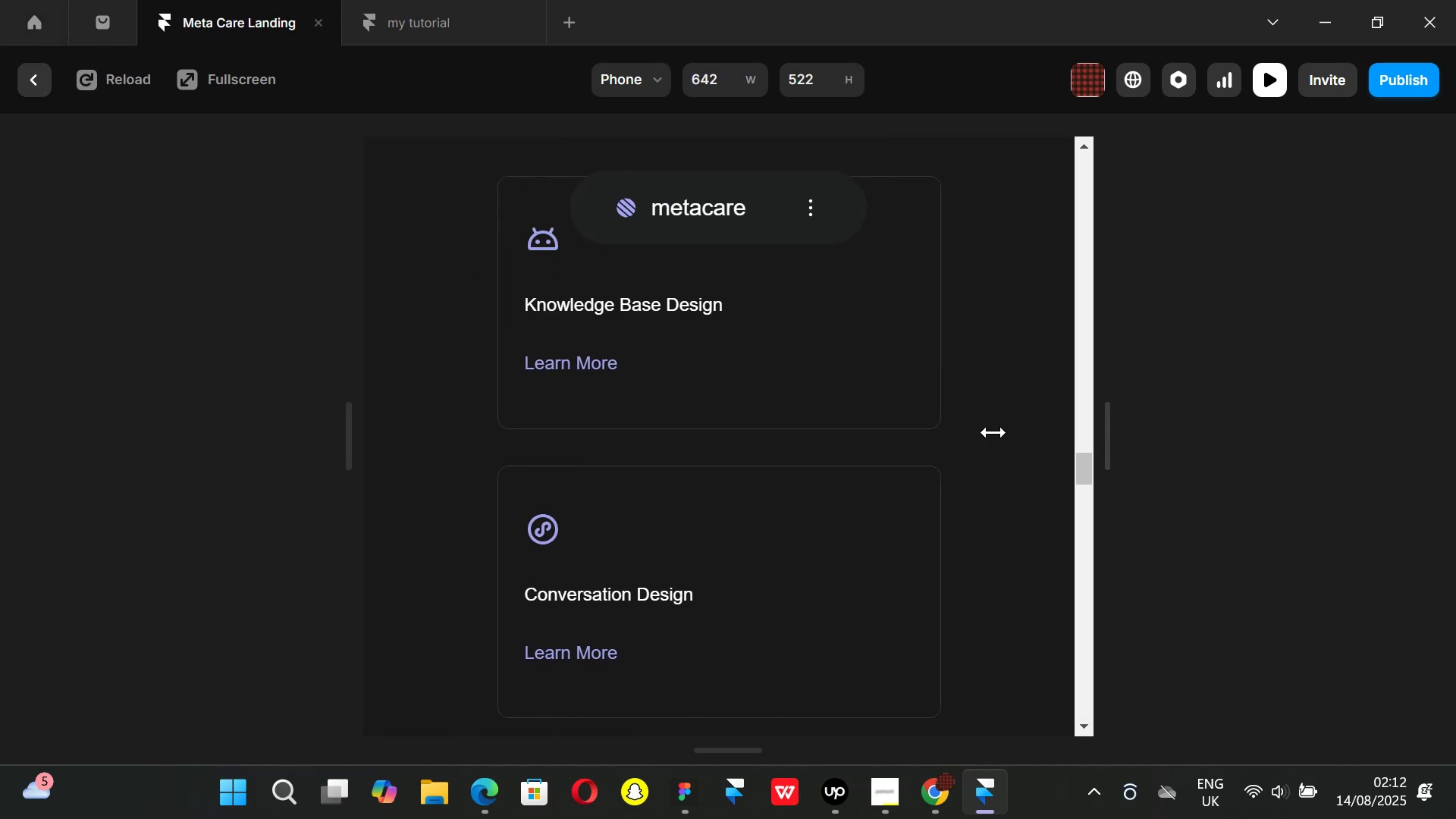 
scroll: coordinate [832, 447], scroll_direction: down, amount: 8.0
 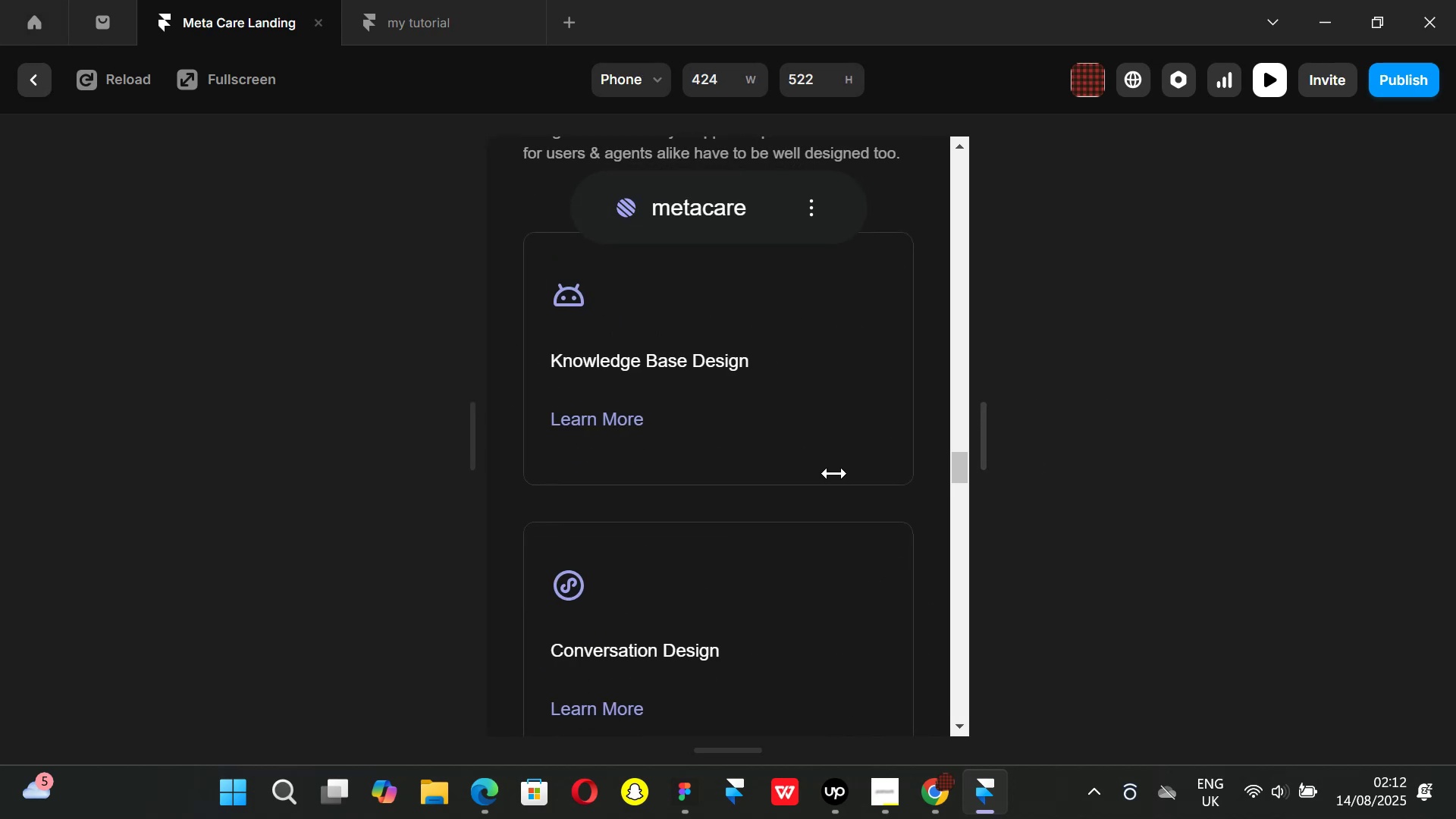 
left_click([871, 466])
 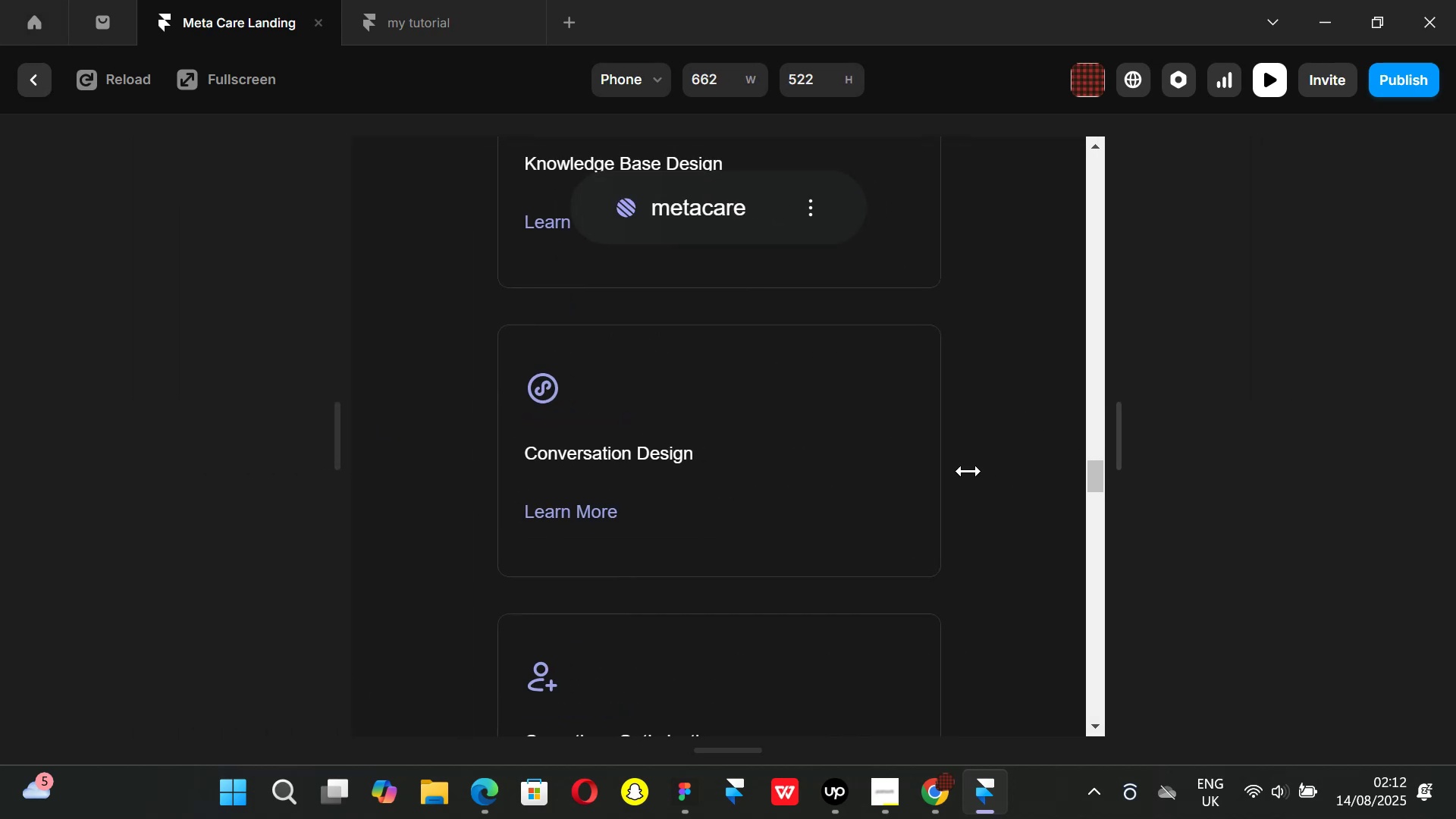 
middle_click([1017, 440])
 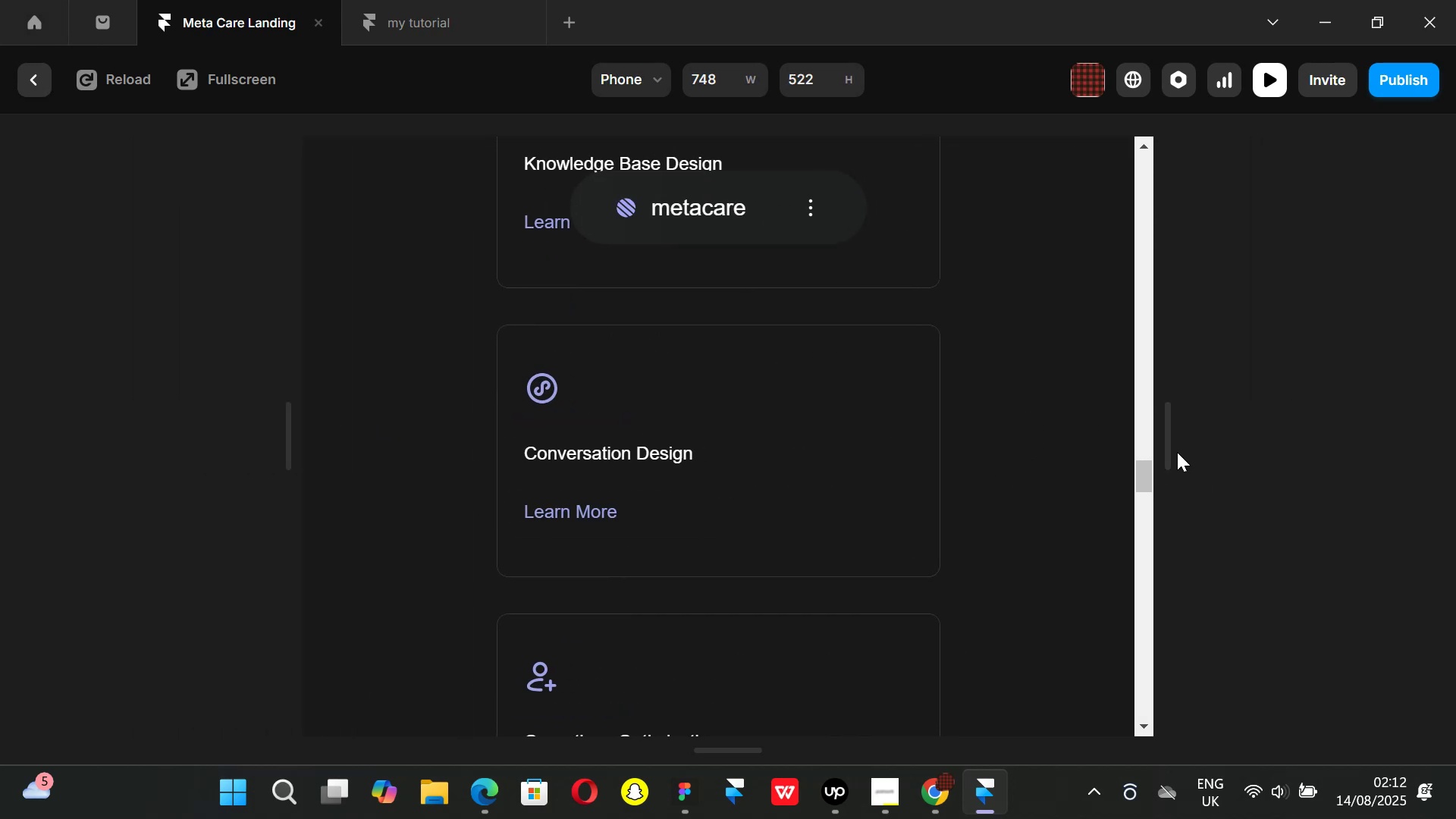 
left_click_drag(start_coordinate=[1171, 448], to_coordinate=[827, 426])
 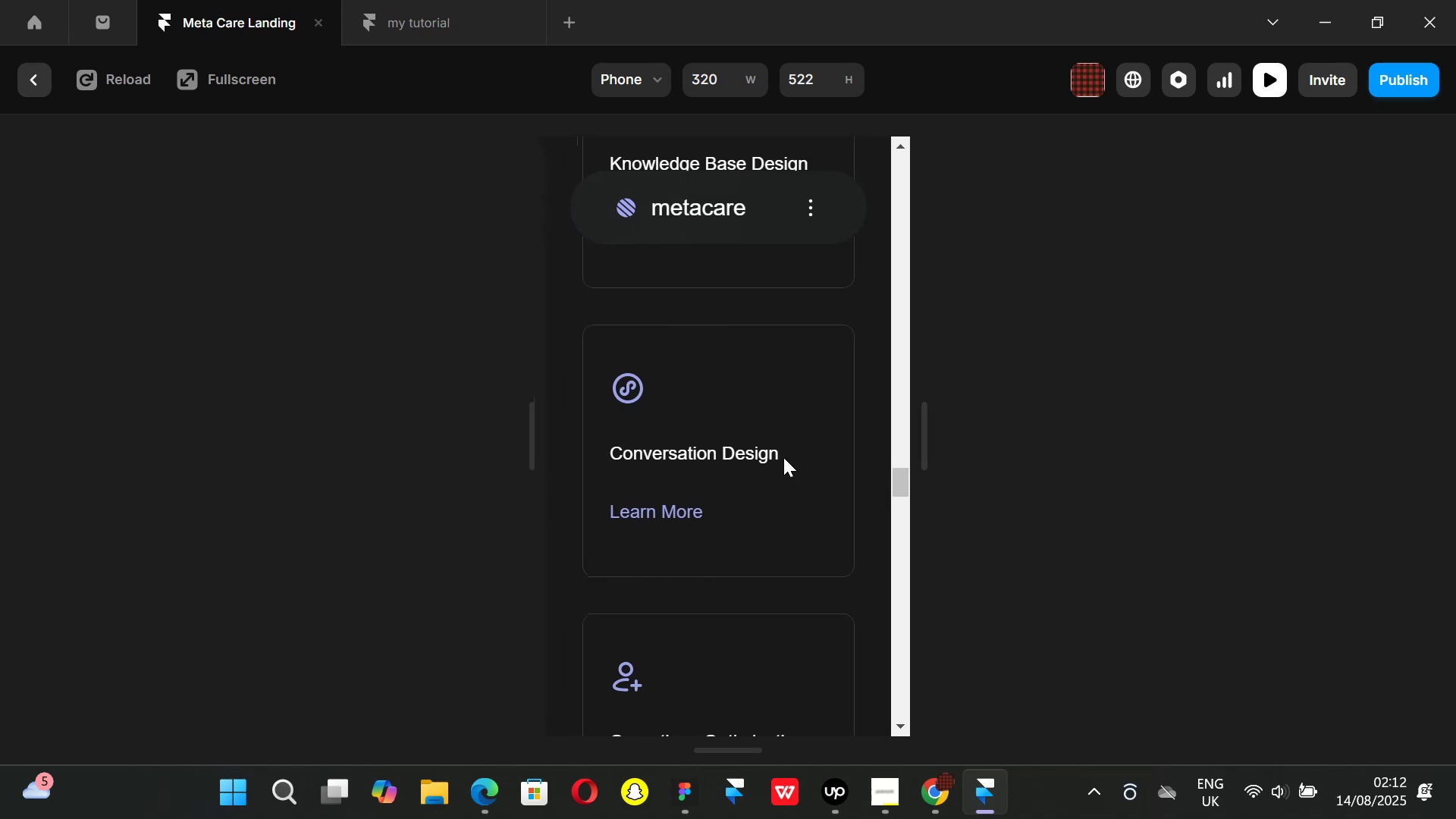 
scroll: coordinate [772, 458], scroll_direction: down, amount: 5.0
 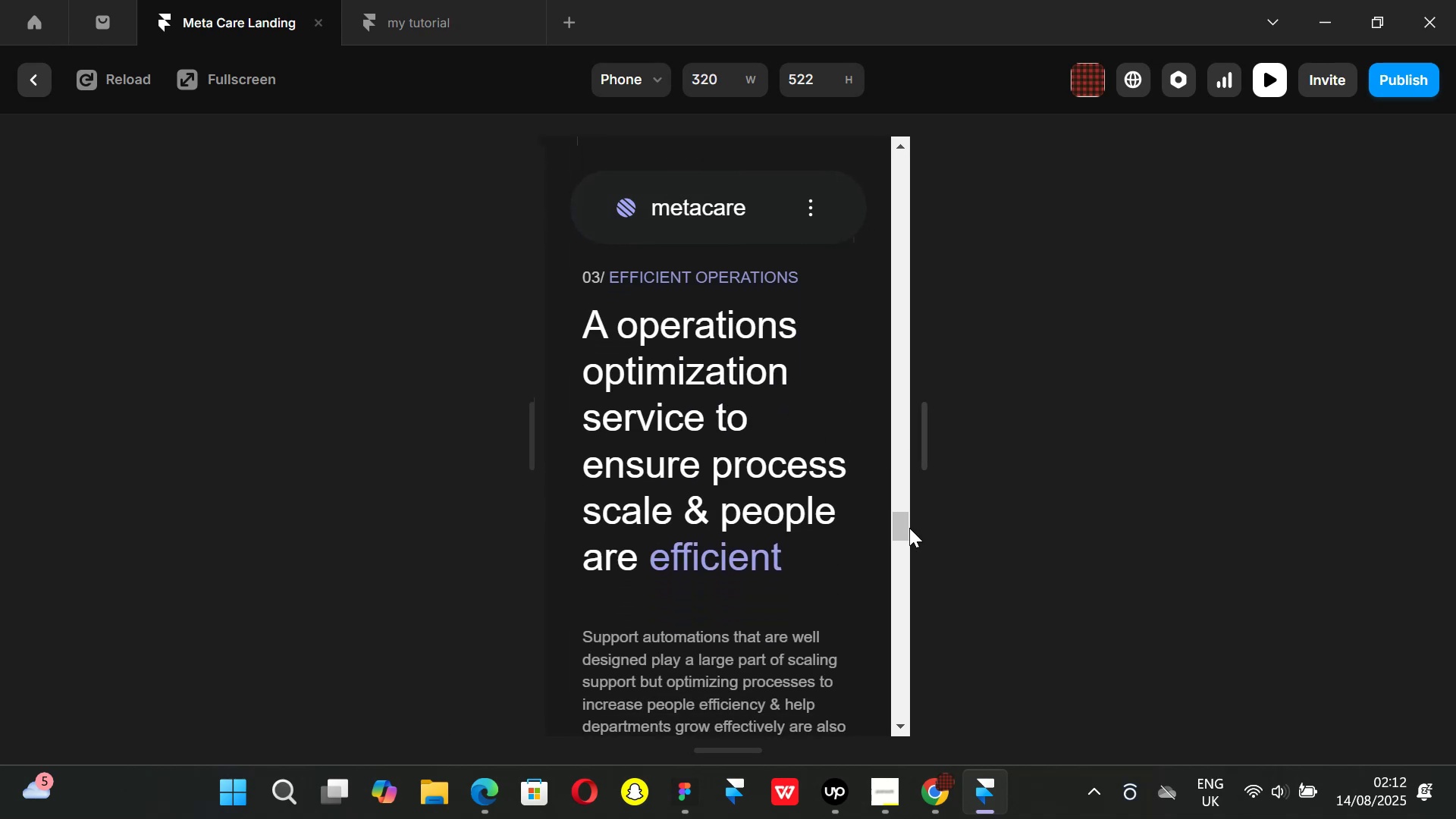 
left_click_drag(start_coordinate=[896, 534], to_coordinate=[896, 695])
 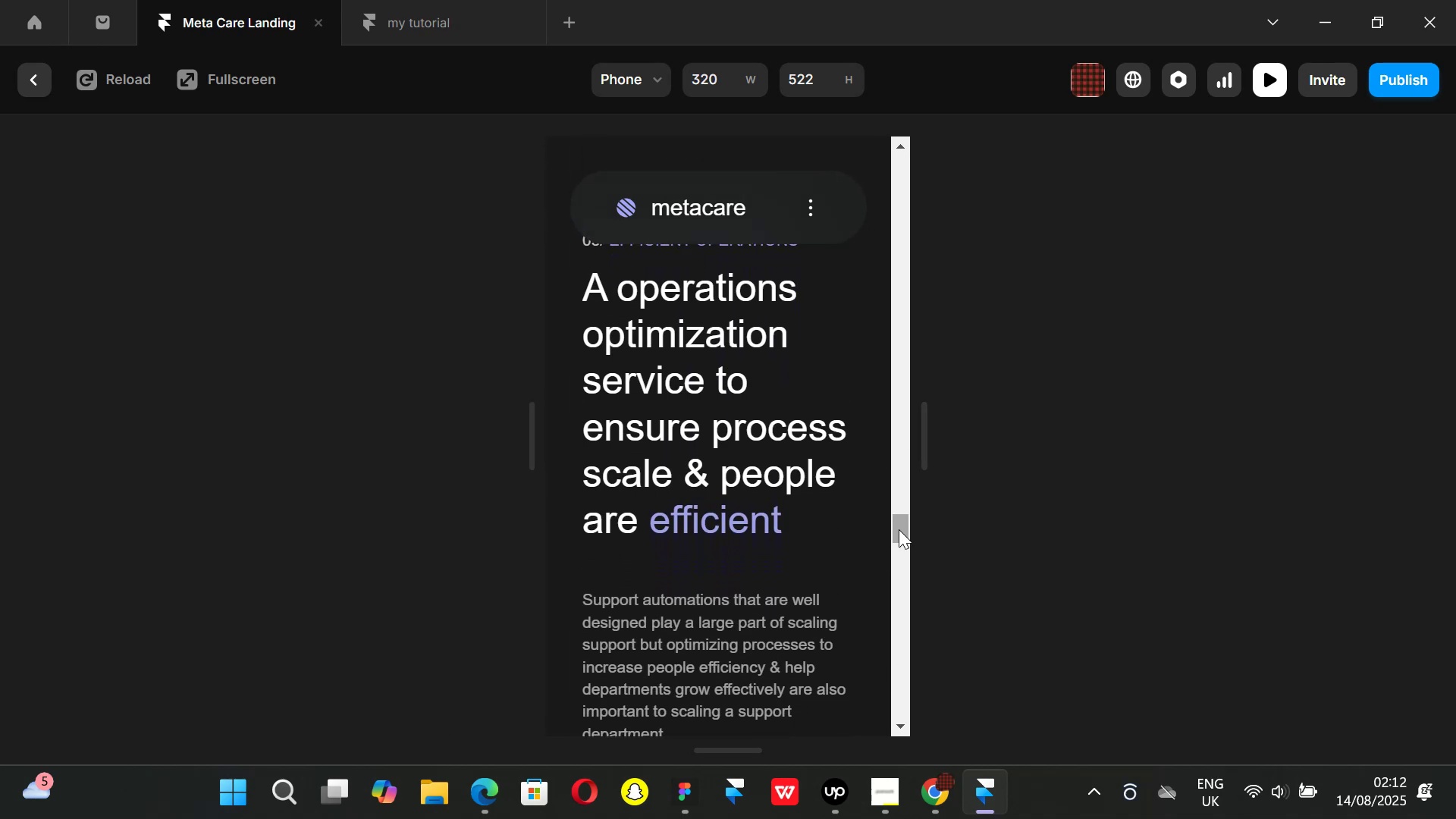 
left_click_drag(start_coordinate=[899, 529], to_coordinate=[910, 728])
 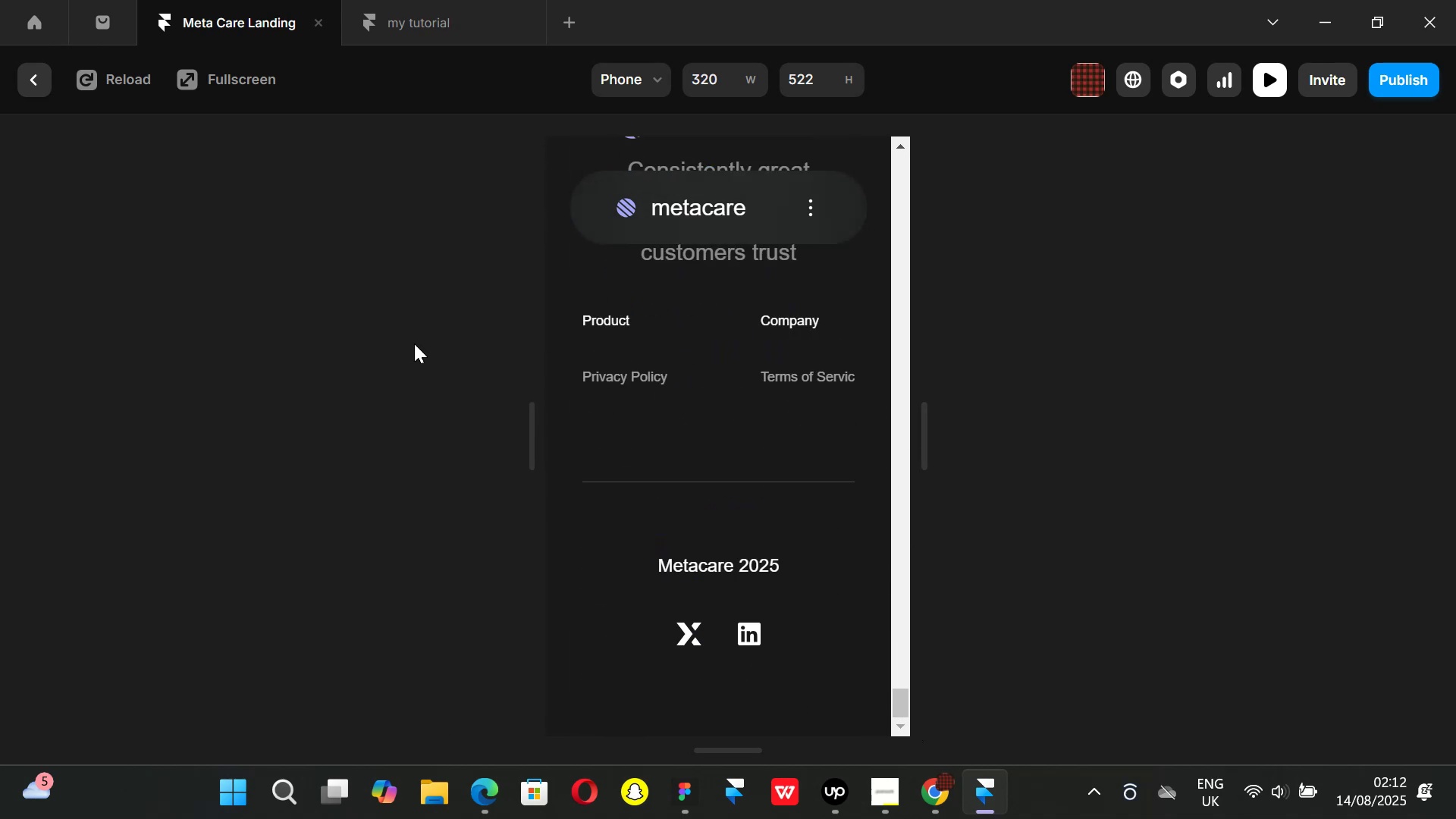 
left_click([34, 74])
 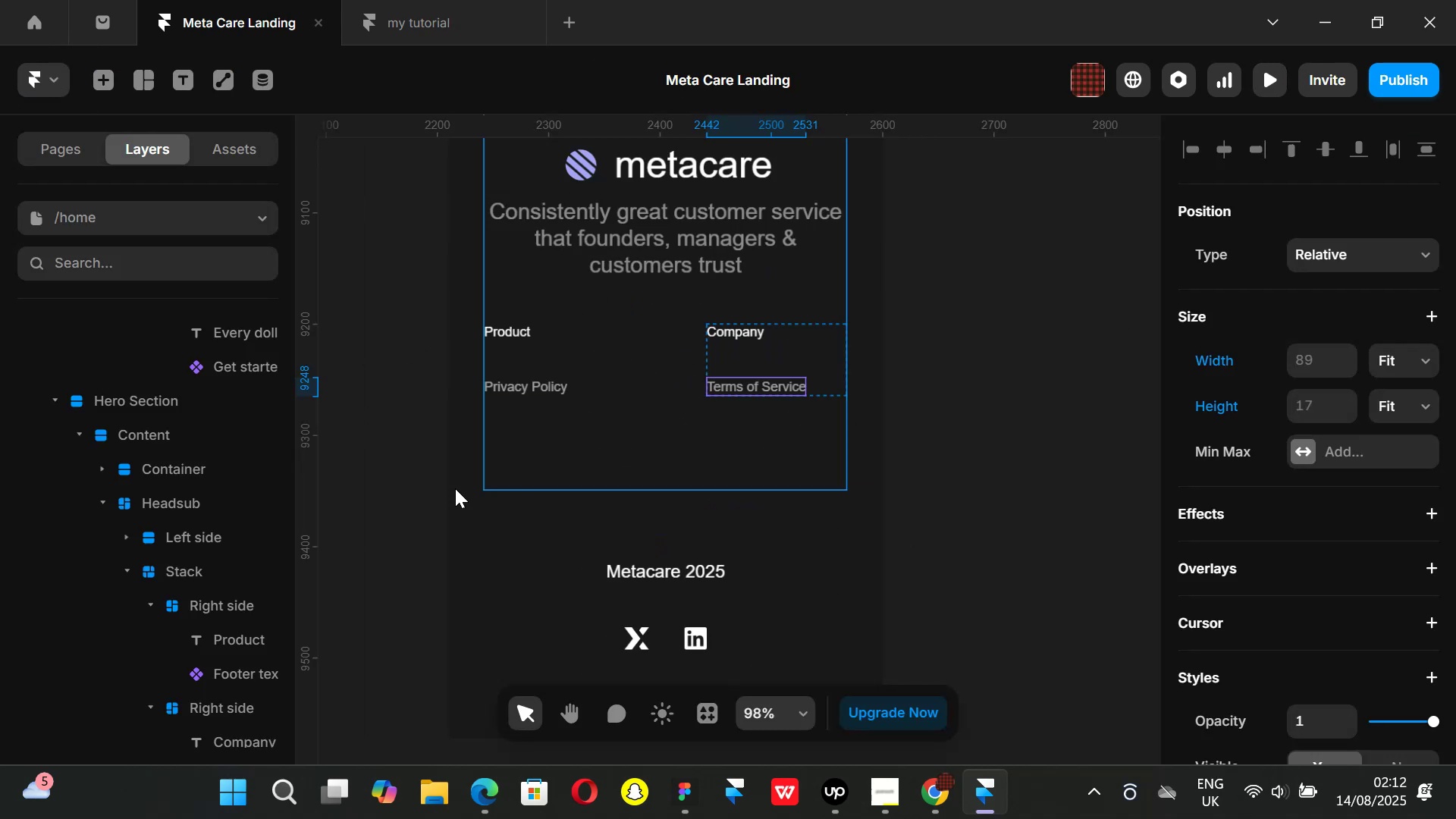 
left_click([453, 488])
 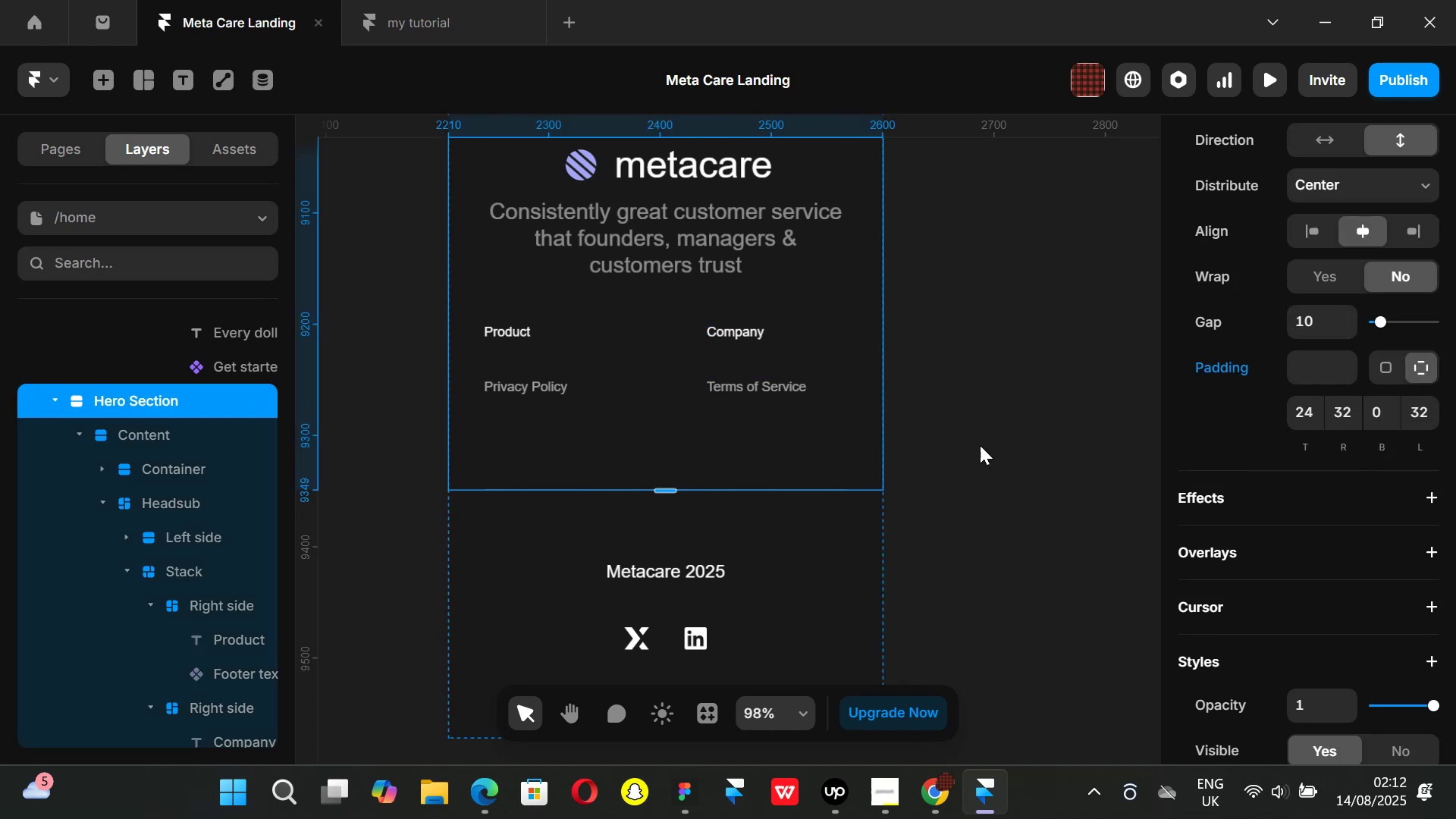 
scroll: coordinate [1039, 431], scroll_direction: up, amount: 1.0
 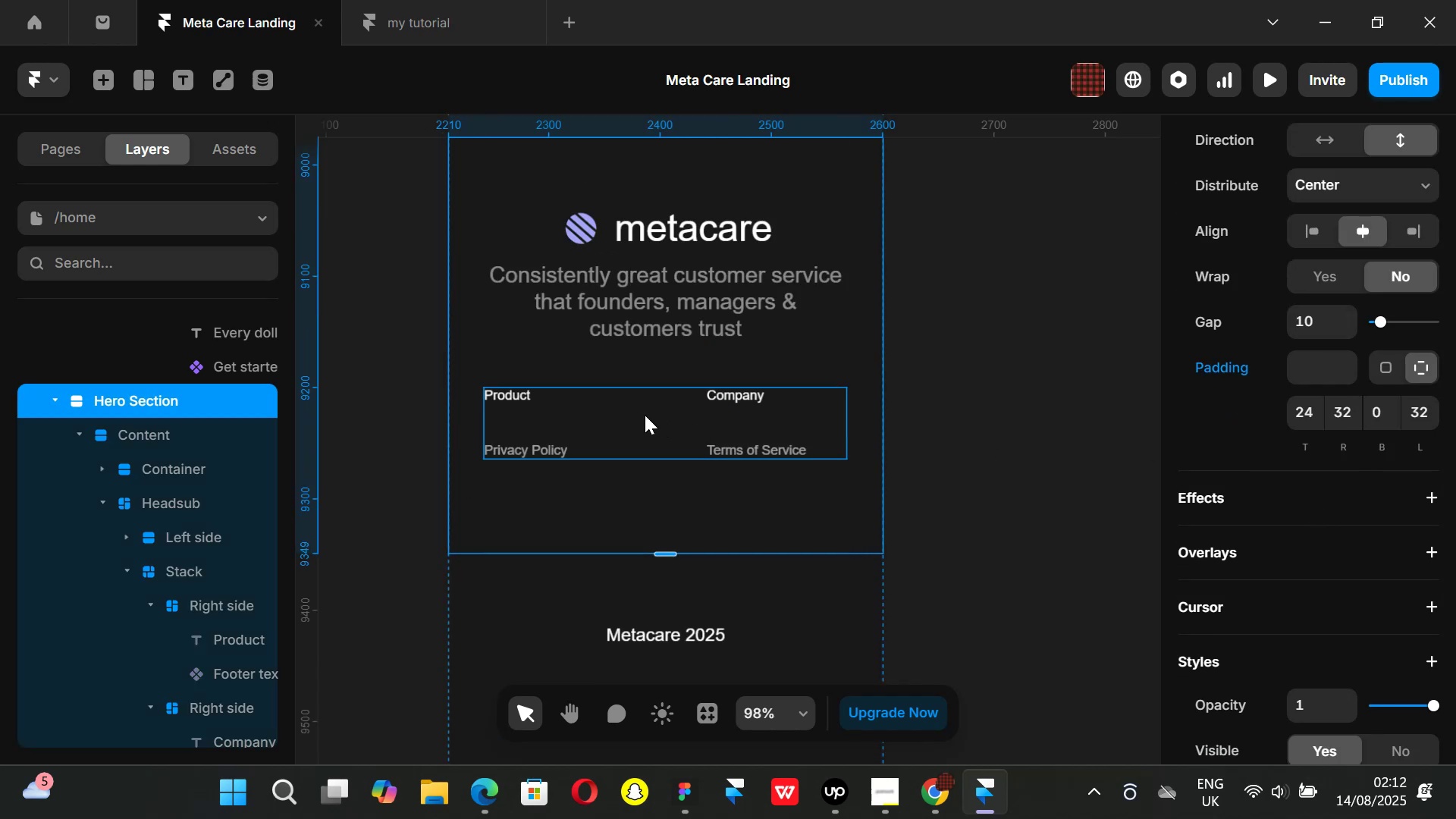 
left_click([645, 415])
 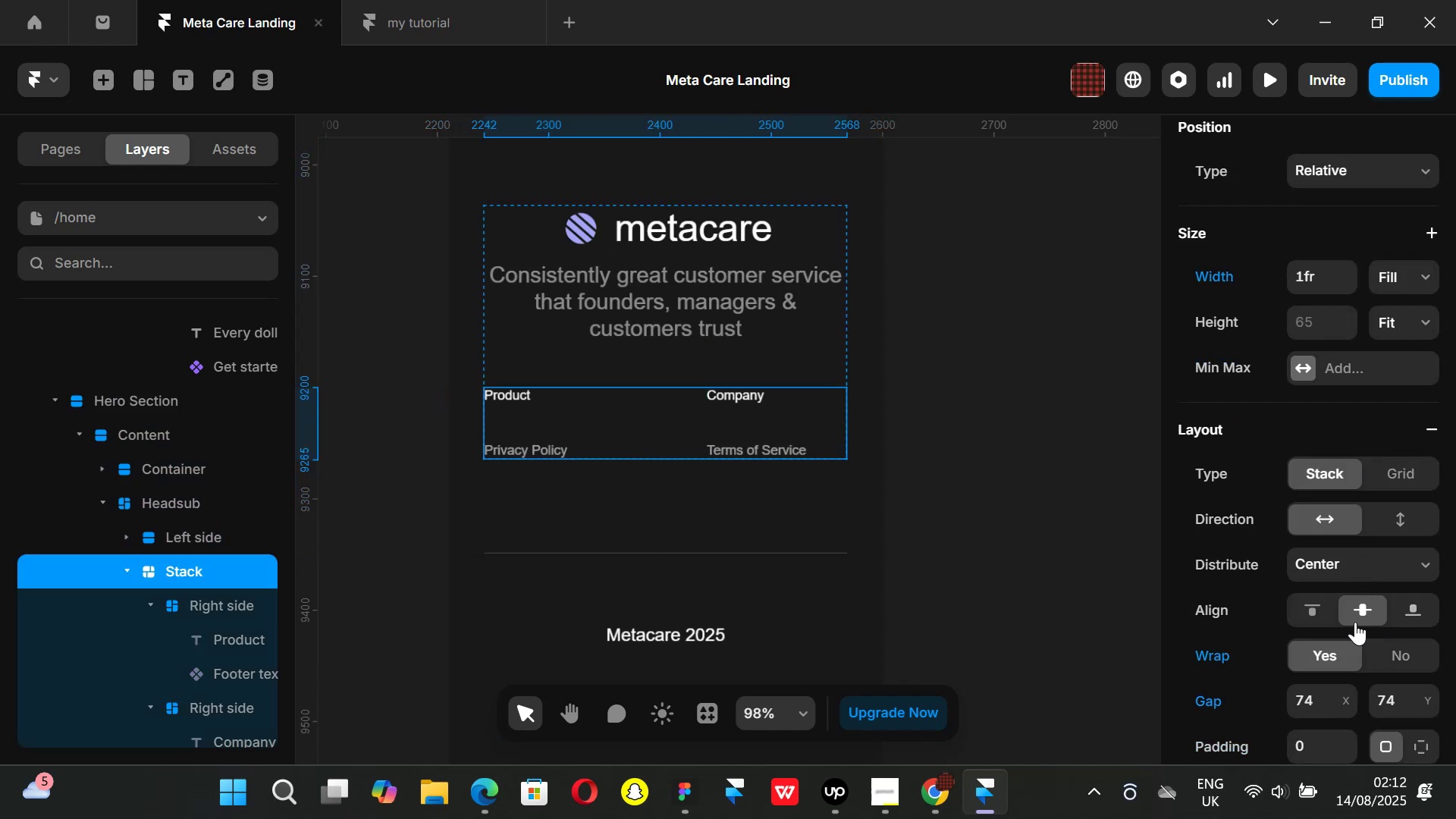 
left_click([1305, 617])
 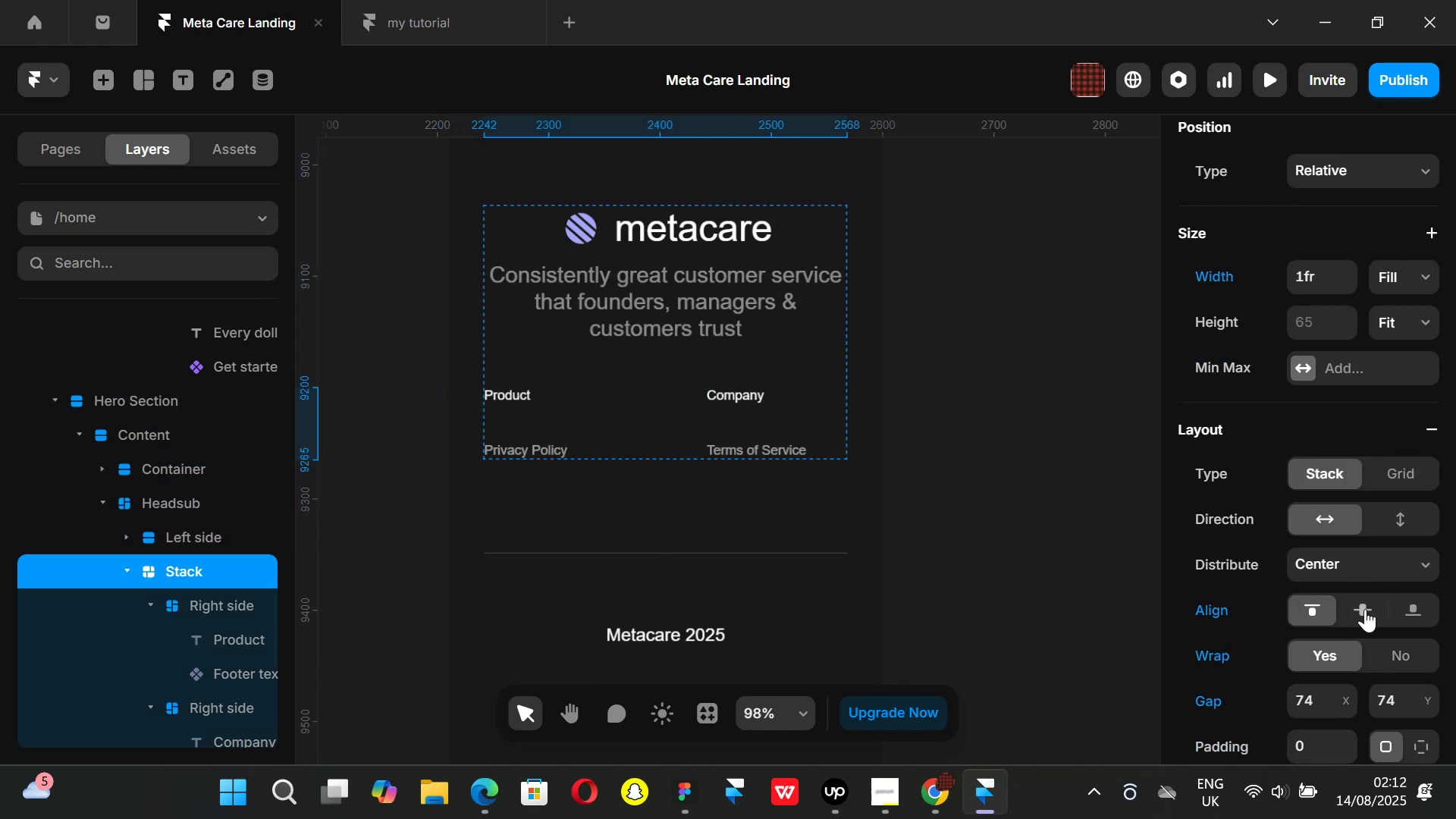 
left_click([1371, 609])
 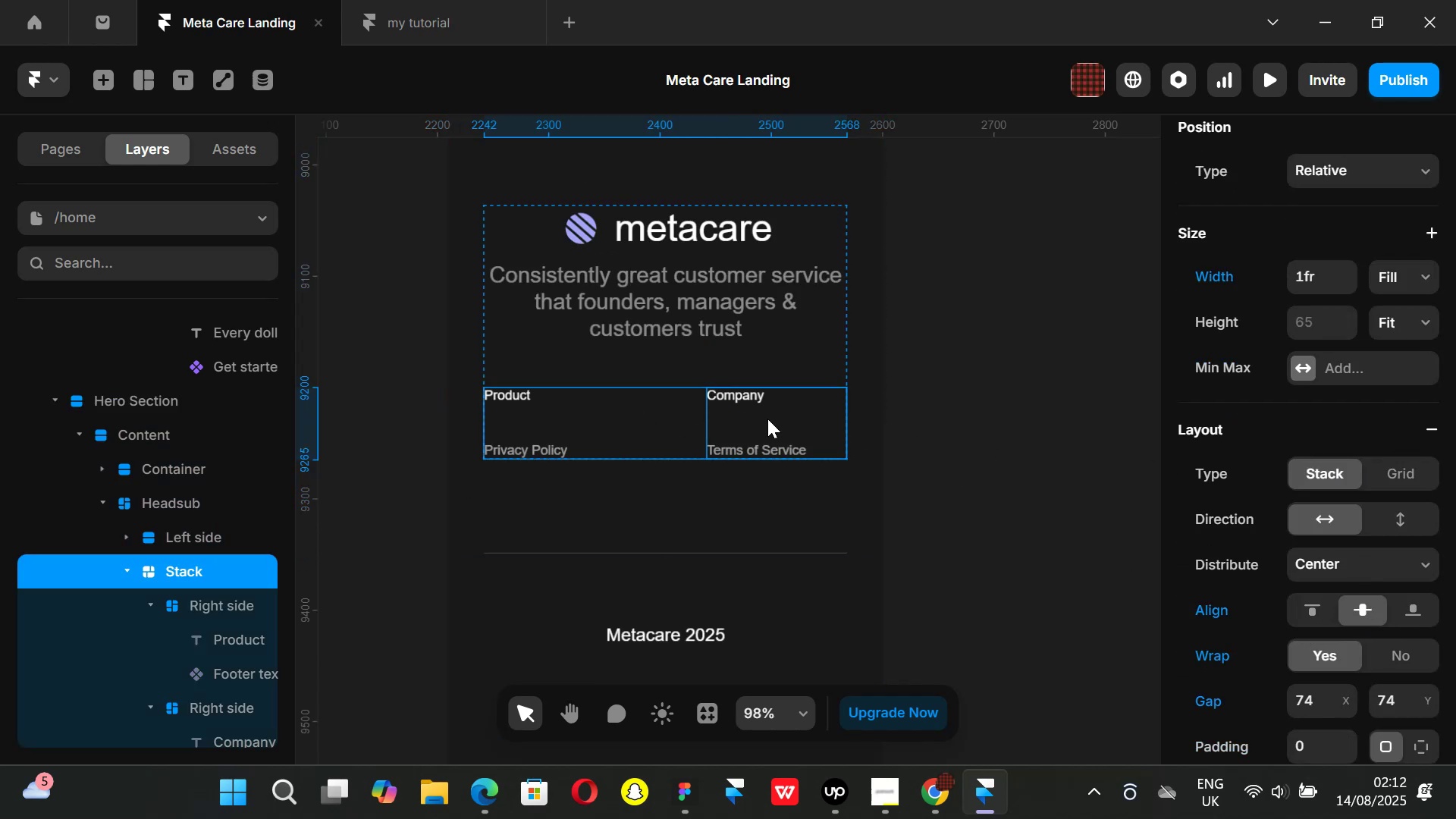 
left_click([767, 419])
 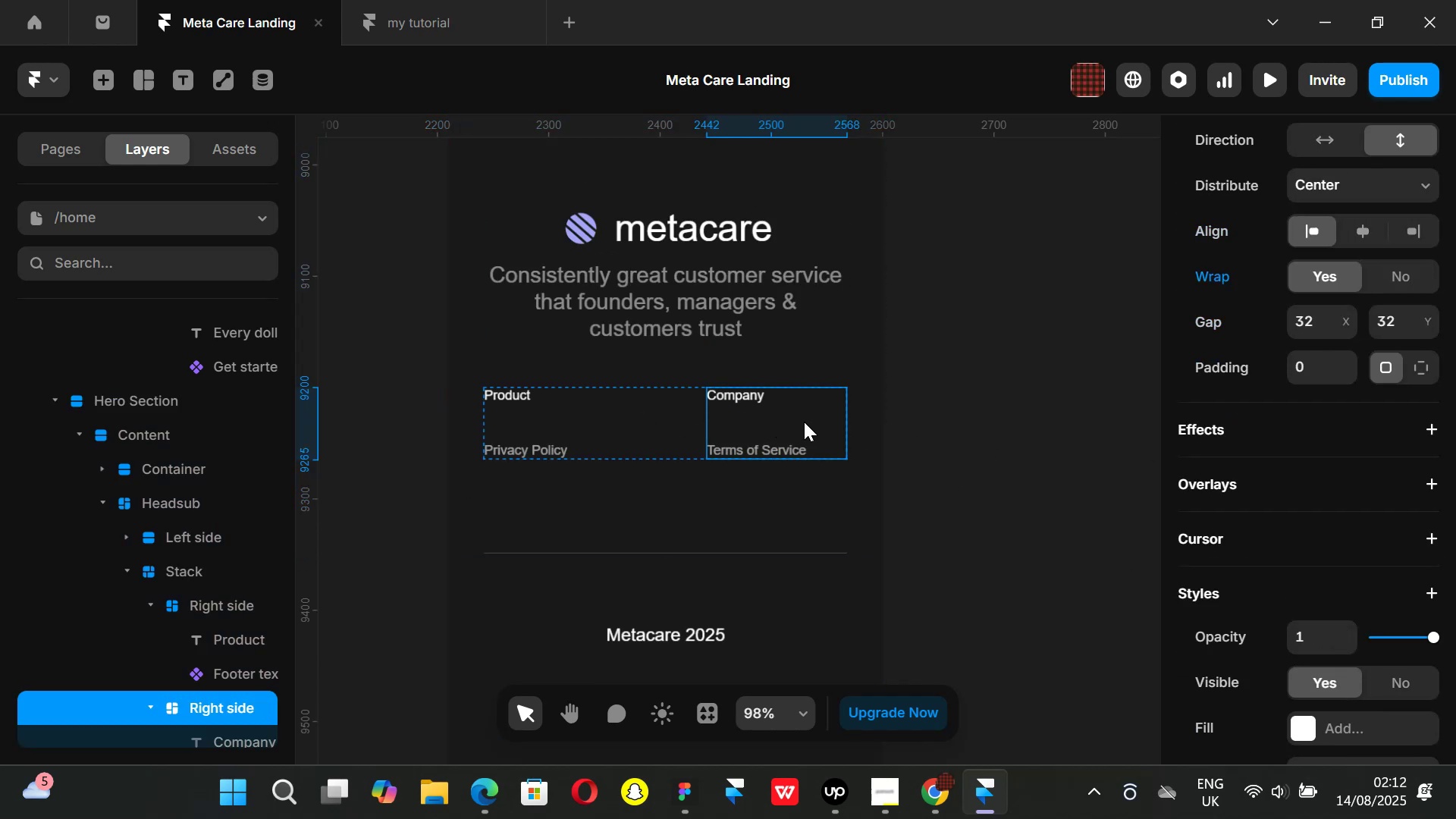 
scroll: coordinate [1340, 385], scroll_direction: up, amount: 2.0
 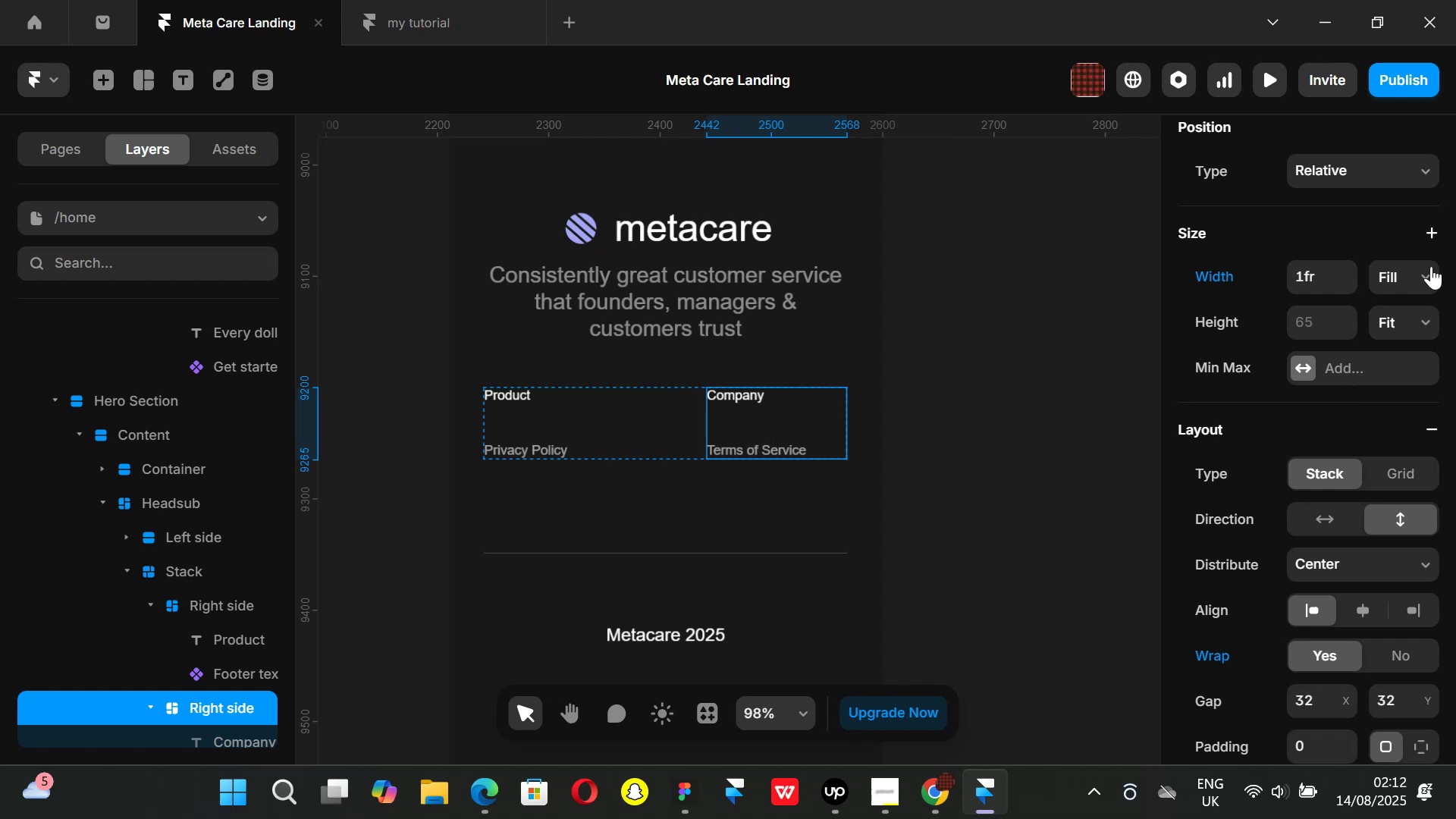 
wait(6.06)
 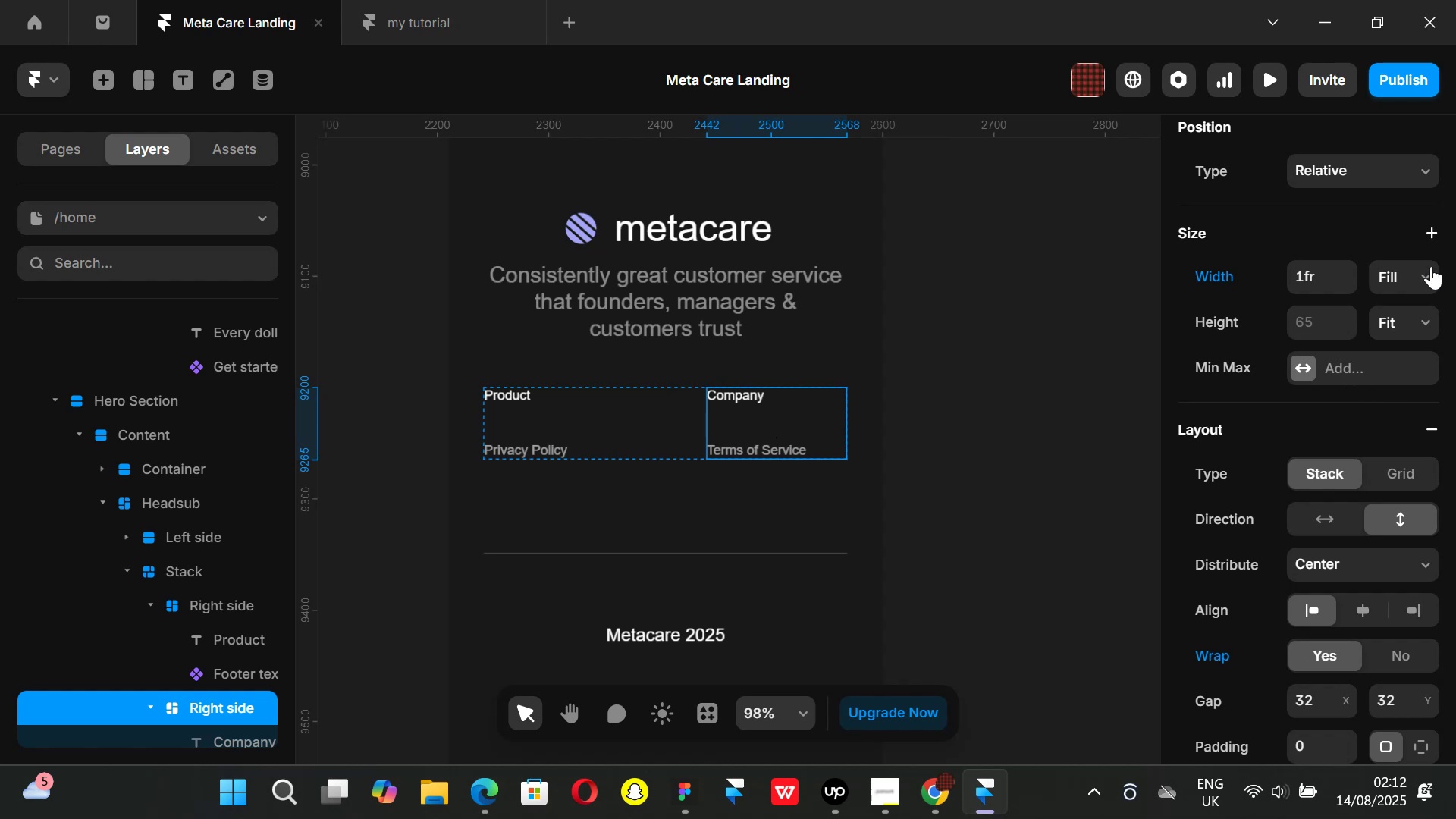 
left_click([1114, 355])
 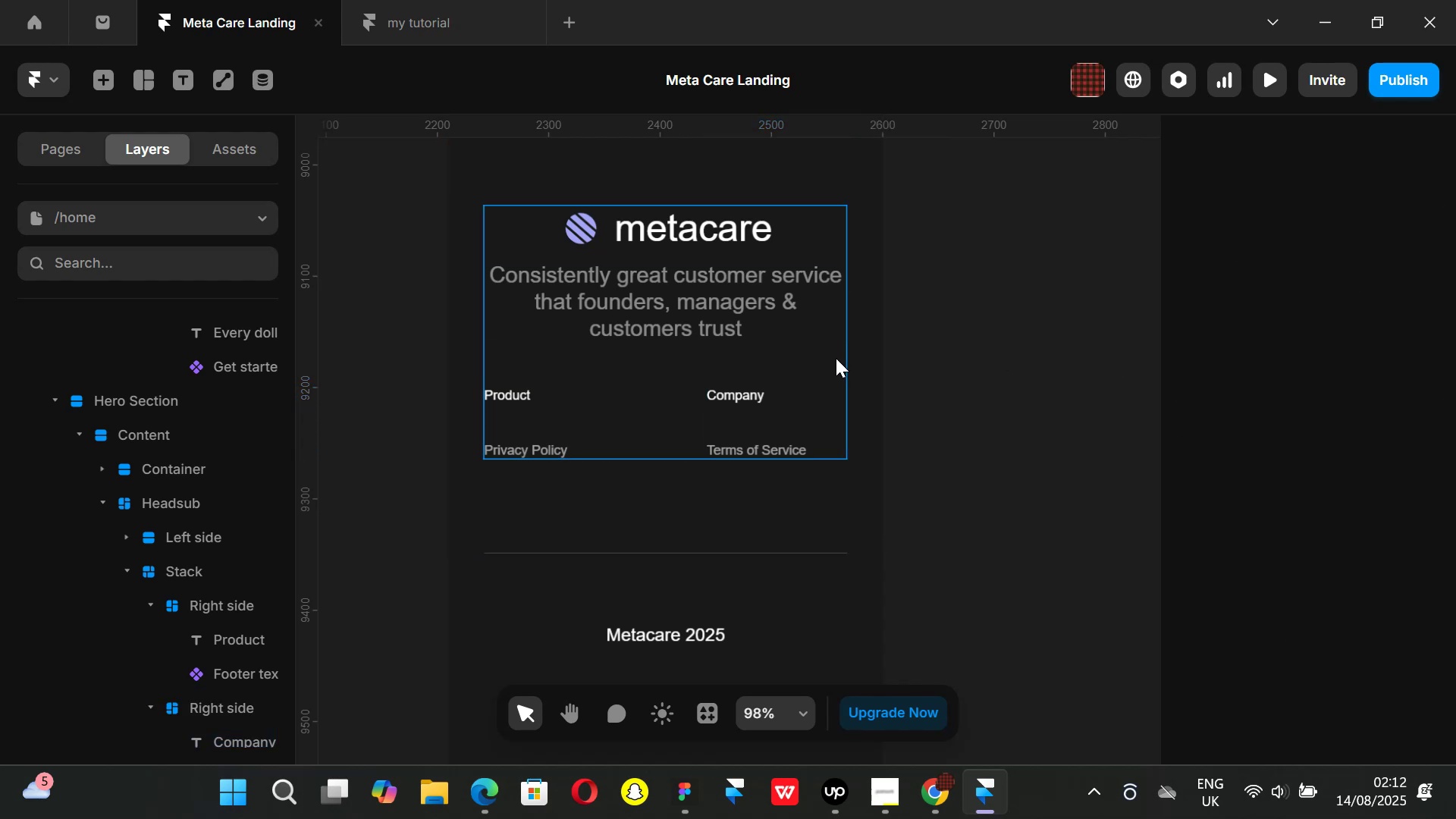 
left_click([836, 358])
 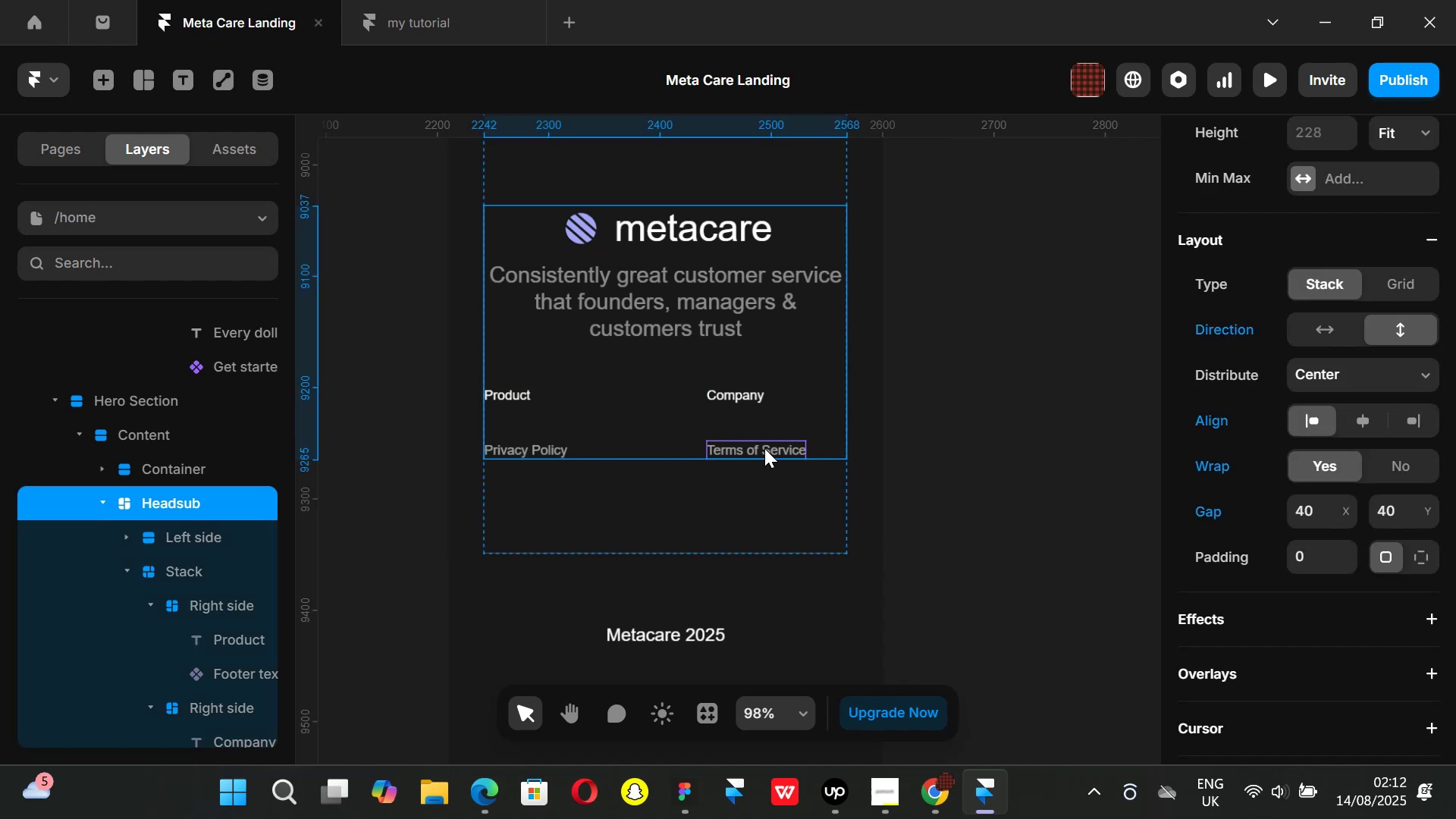 
left_click([764, 448])
 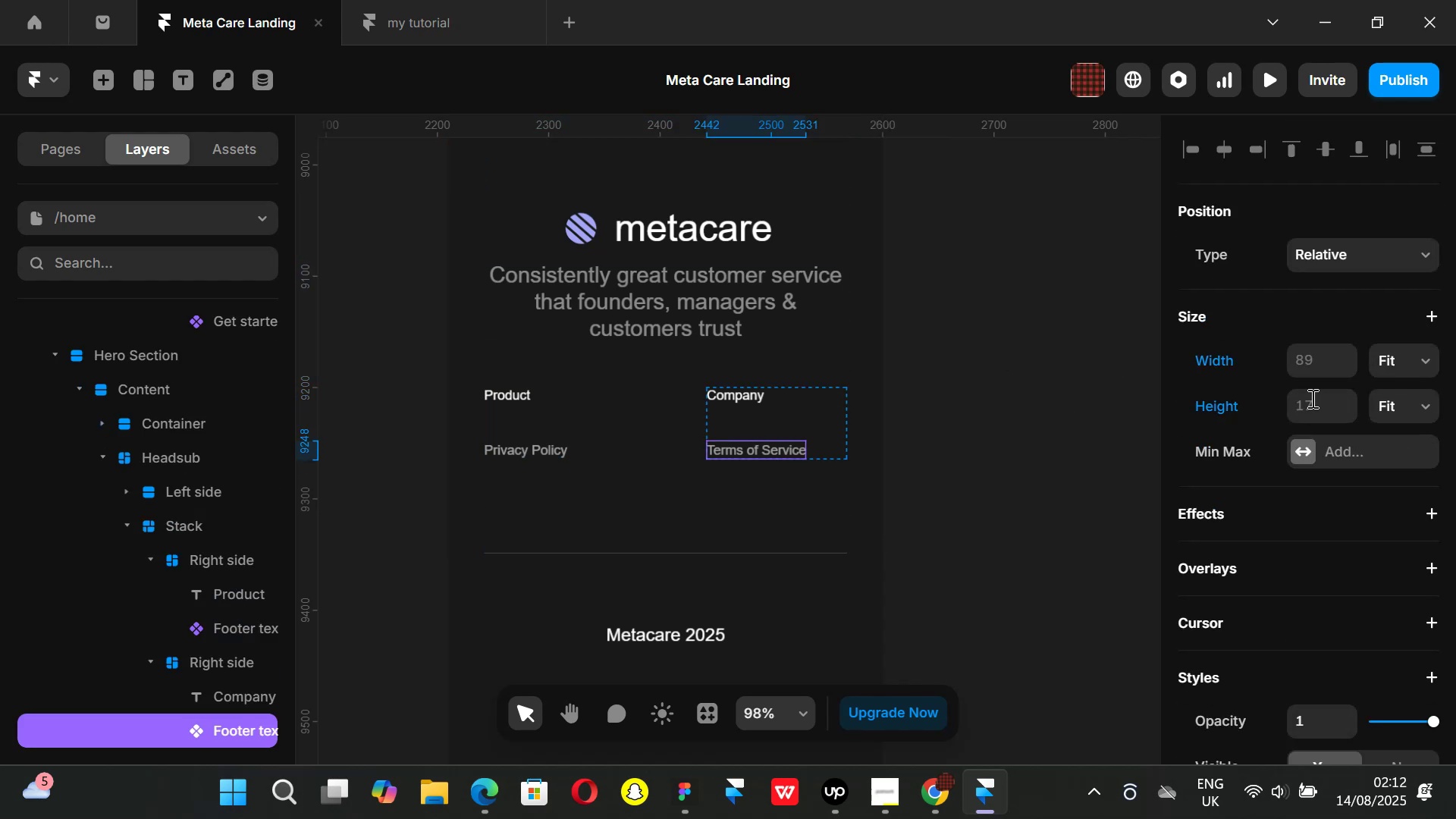 
scroll: coordinate [1311, 398], scroll_direction: up, amount: 2.0
 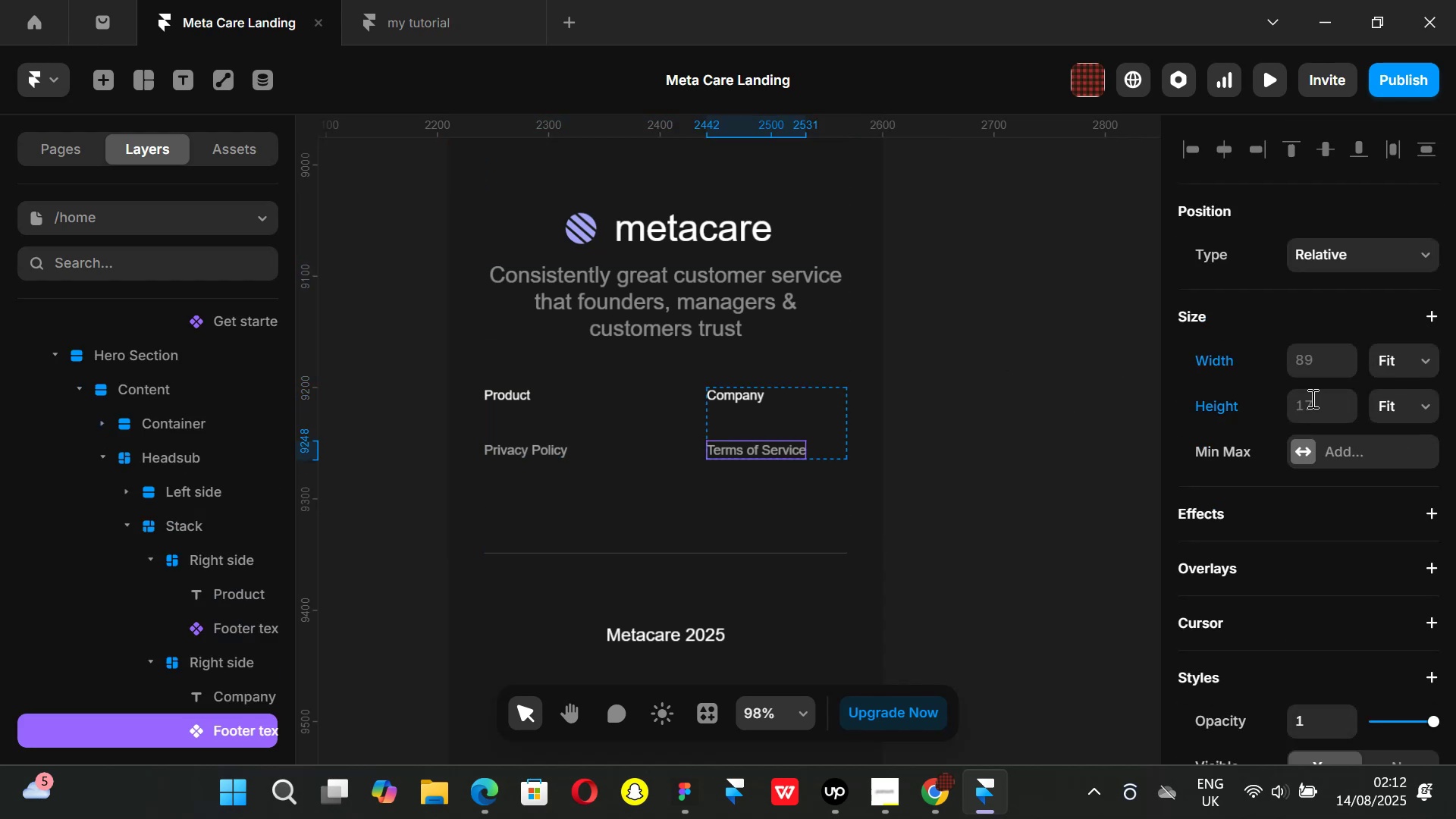 
mouse_move([1268, 457])
 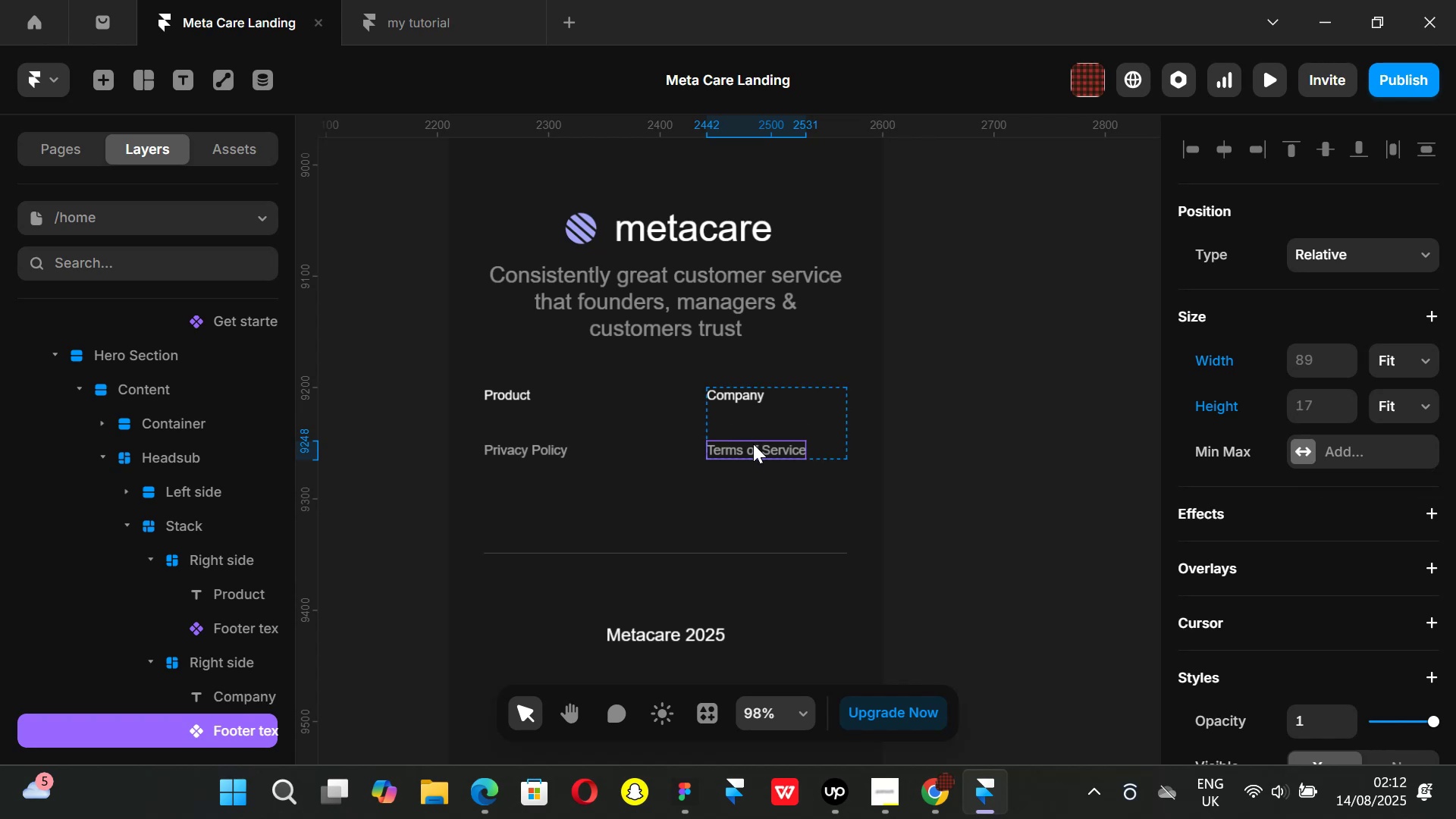 
double_click([753, 444])
 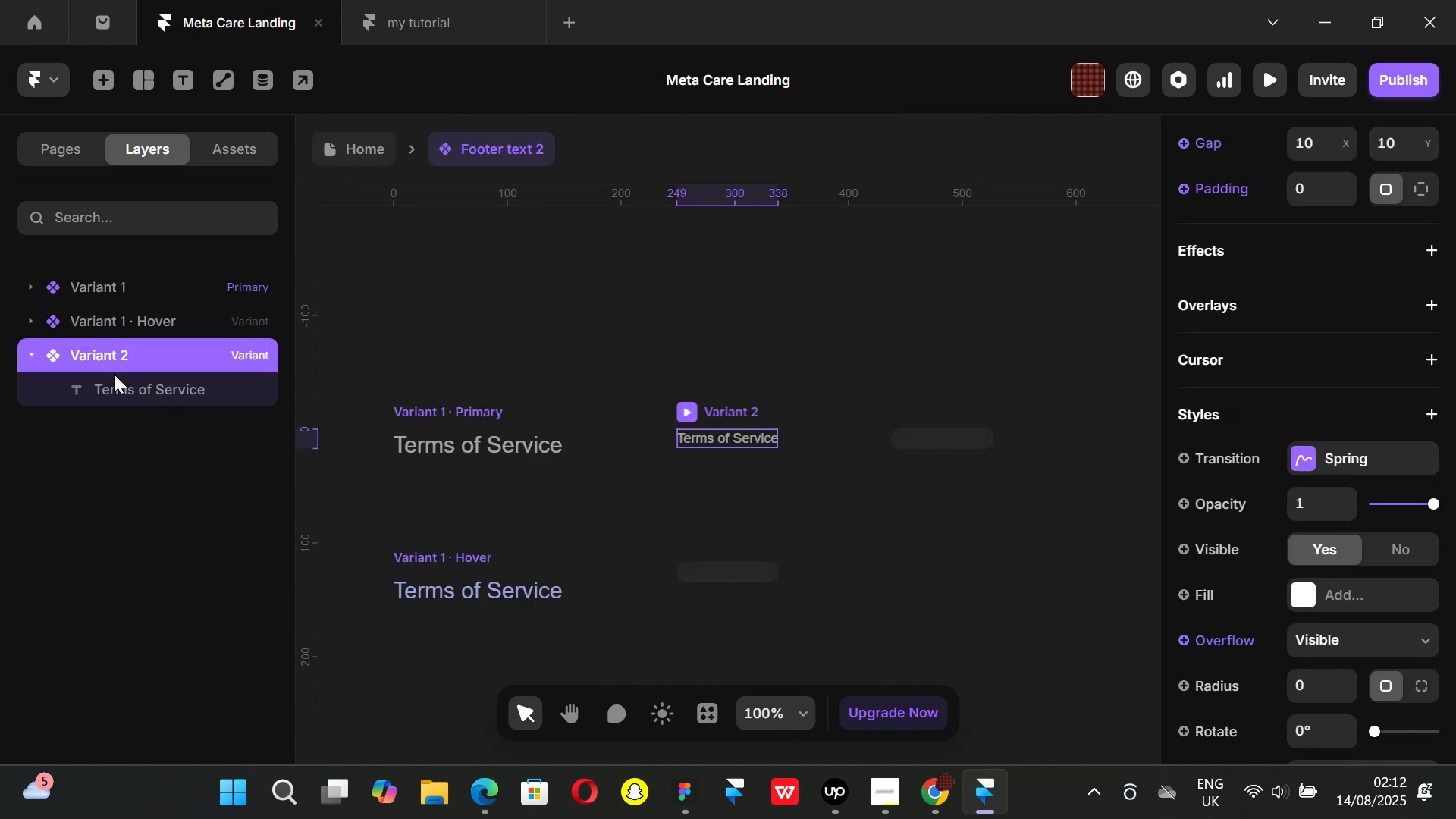 
left_click([123, 396])
 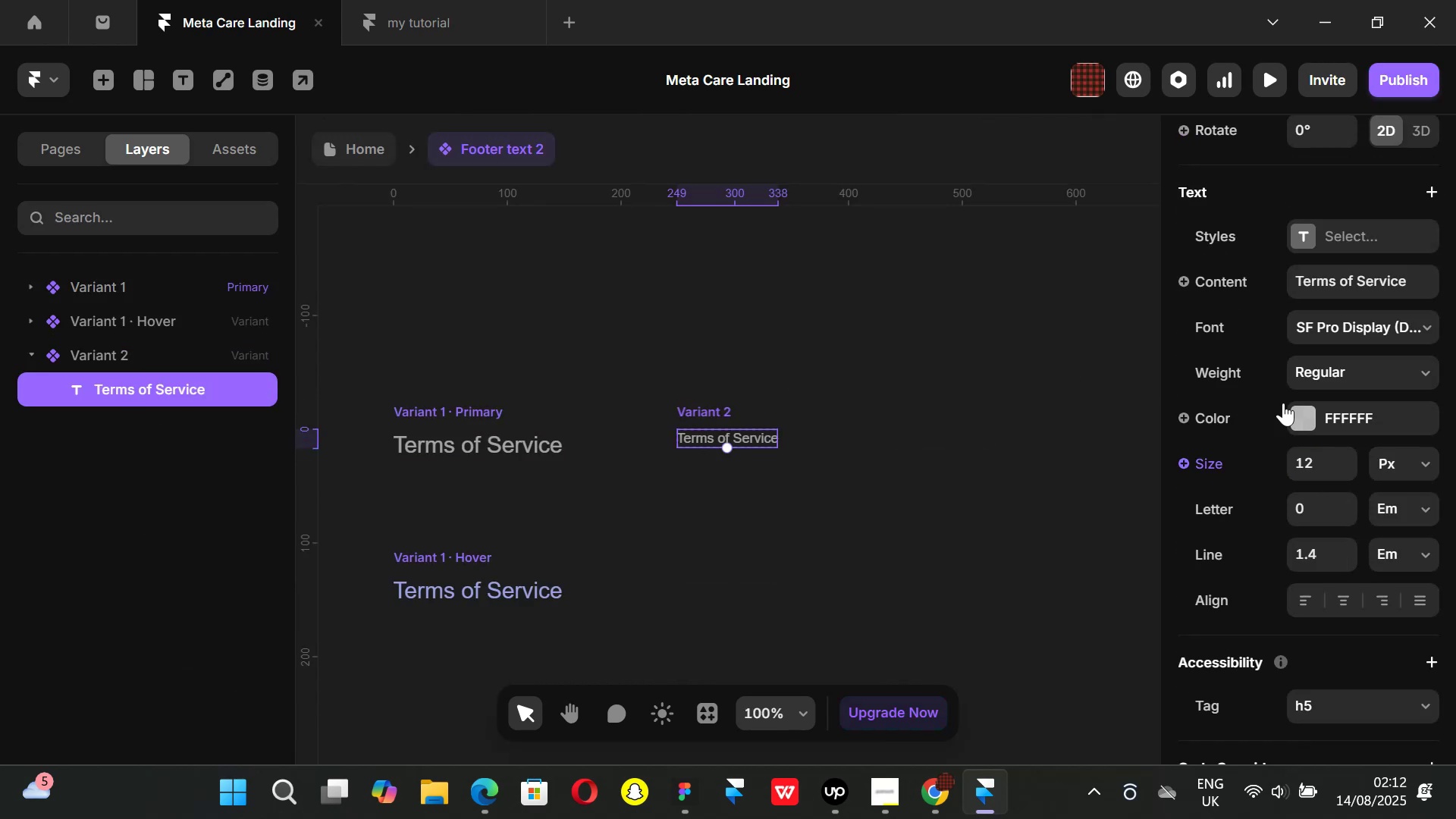 
scroll: coordinate [1283, 403], scroll_direction: up, amount: 3.0
 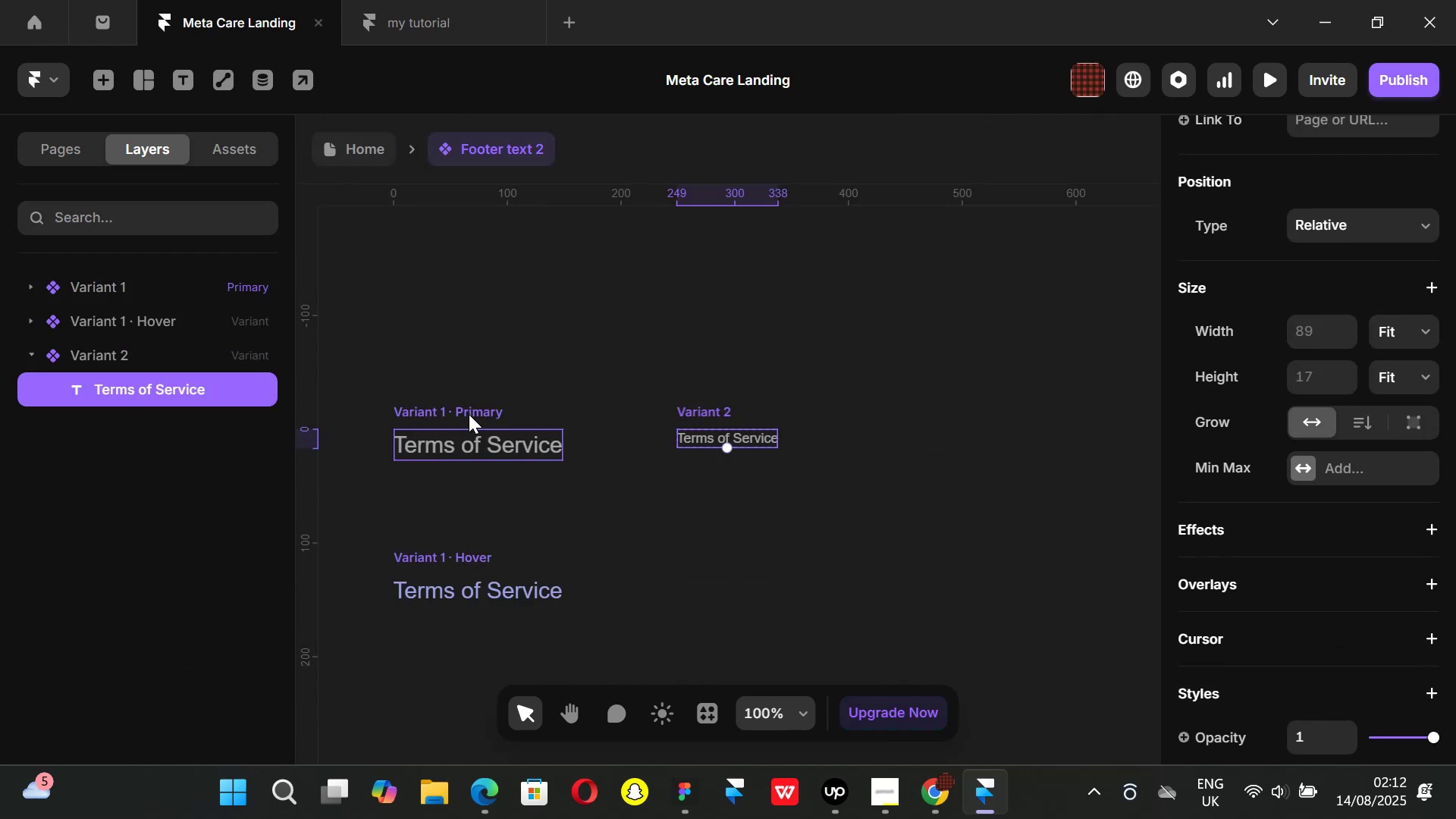 
left_click([468, 412])
 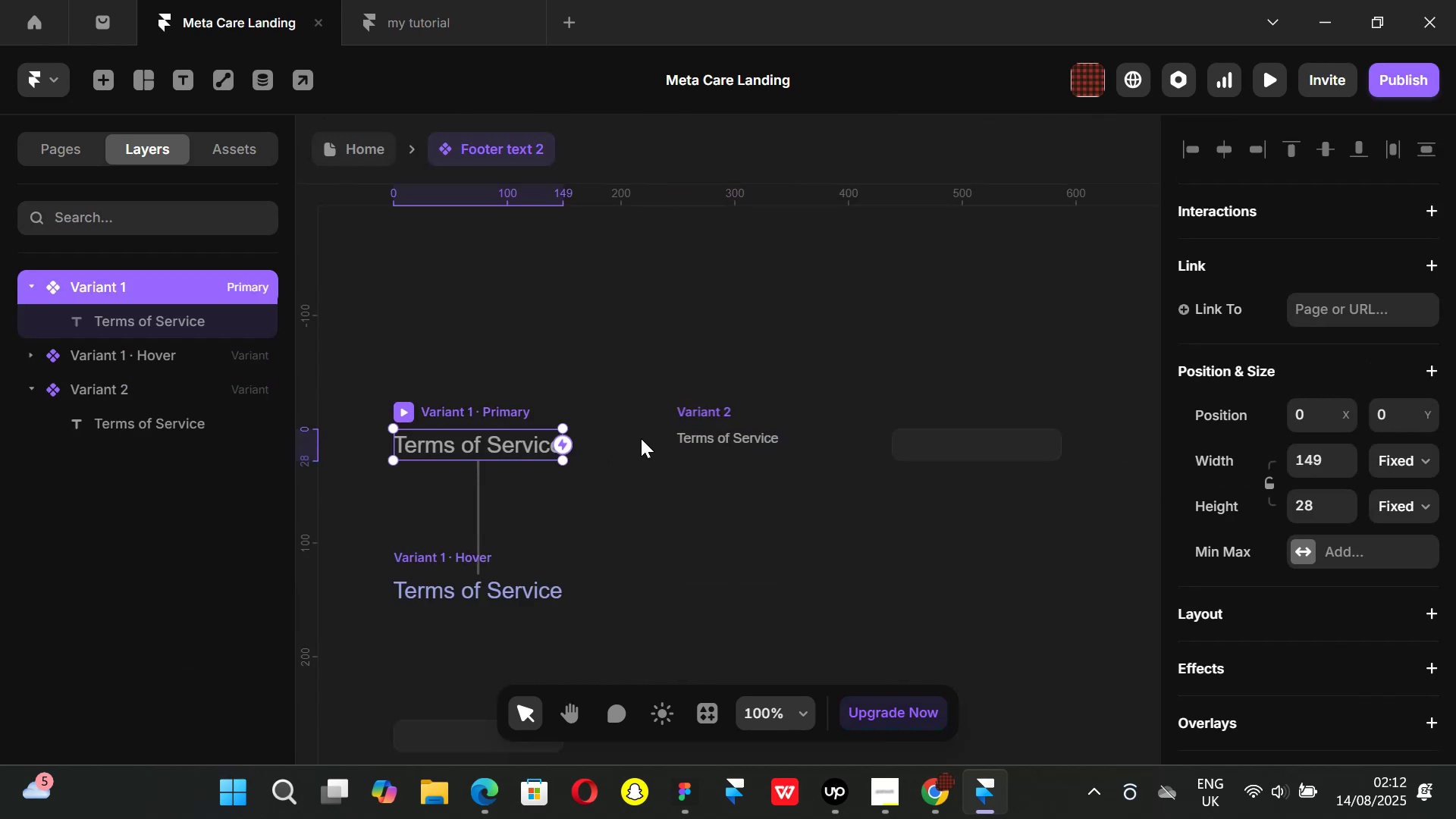 
left_click([723, 406])
 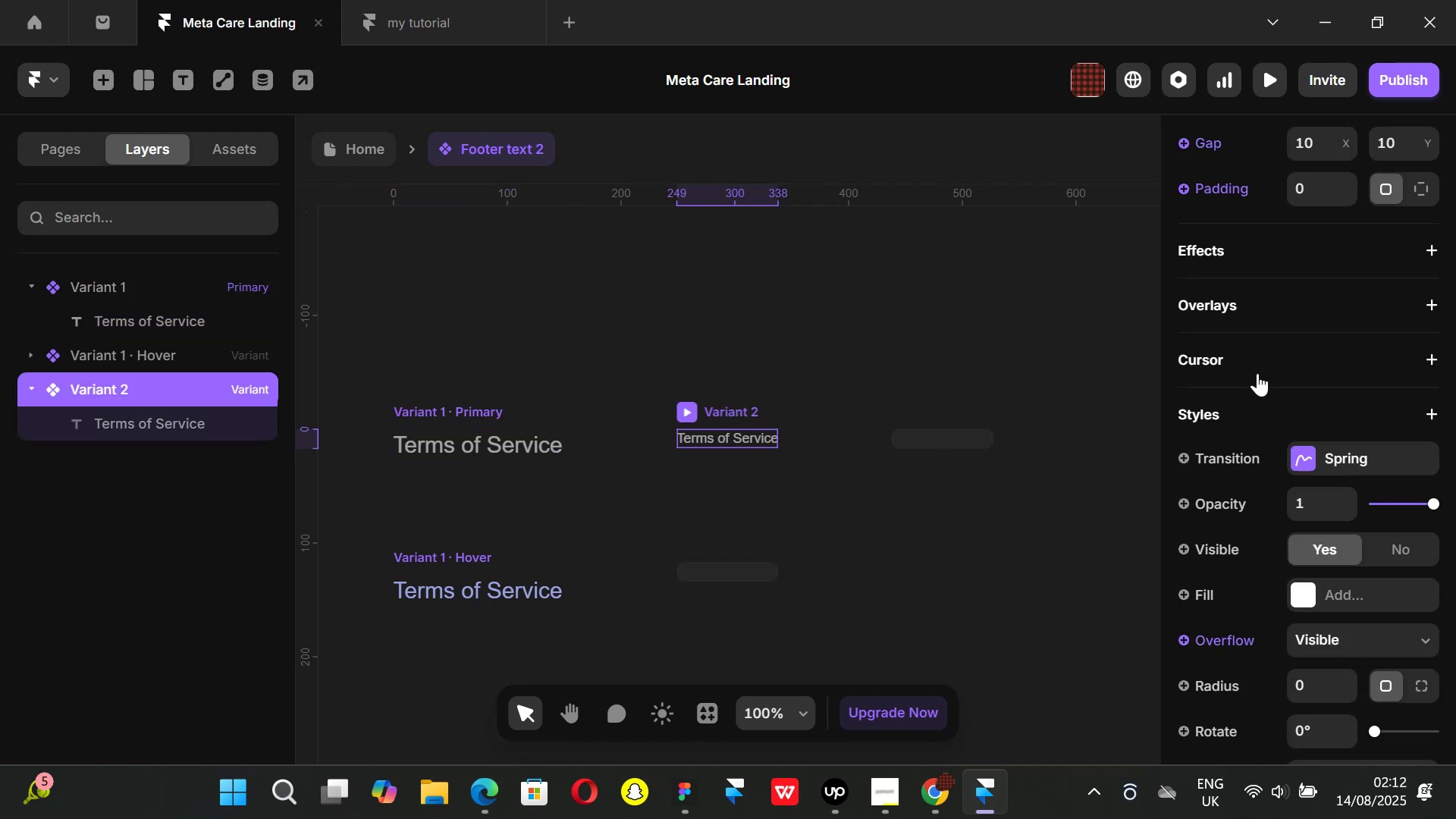 
scroll: coordinate [1257, 373], scroll_direction: up, amount: 2.0
 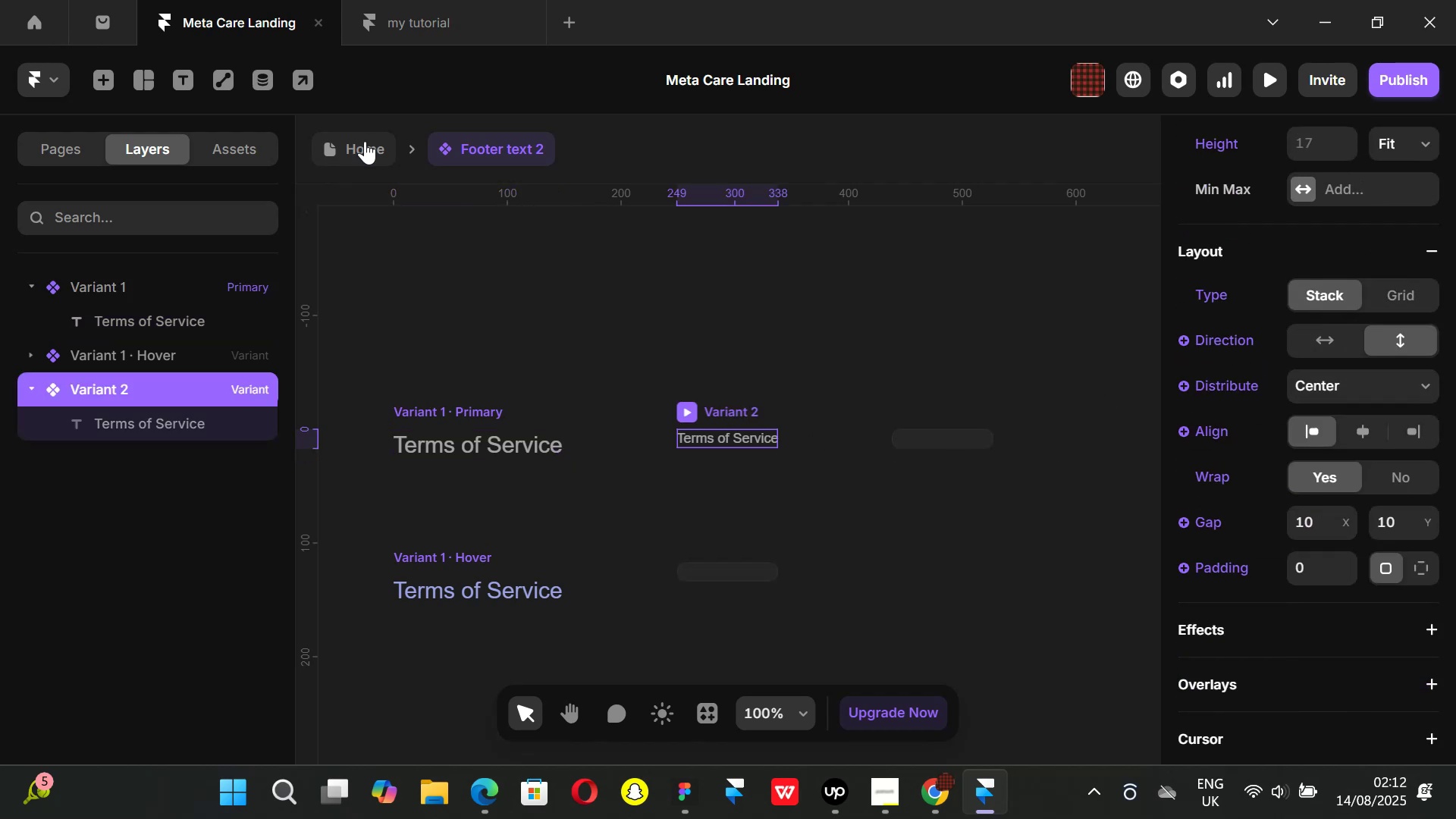 
left_click([368, 149])
 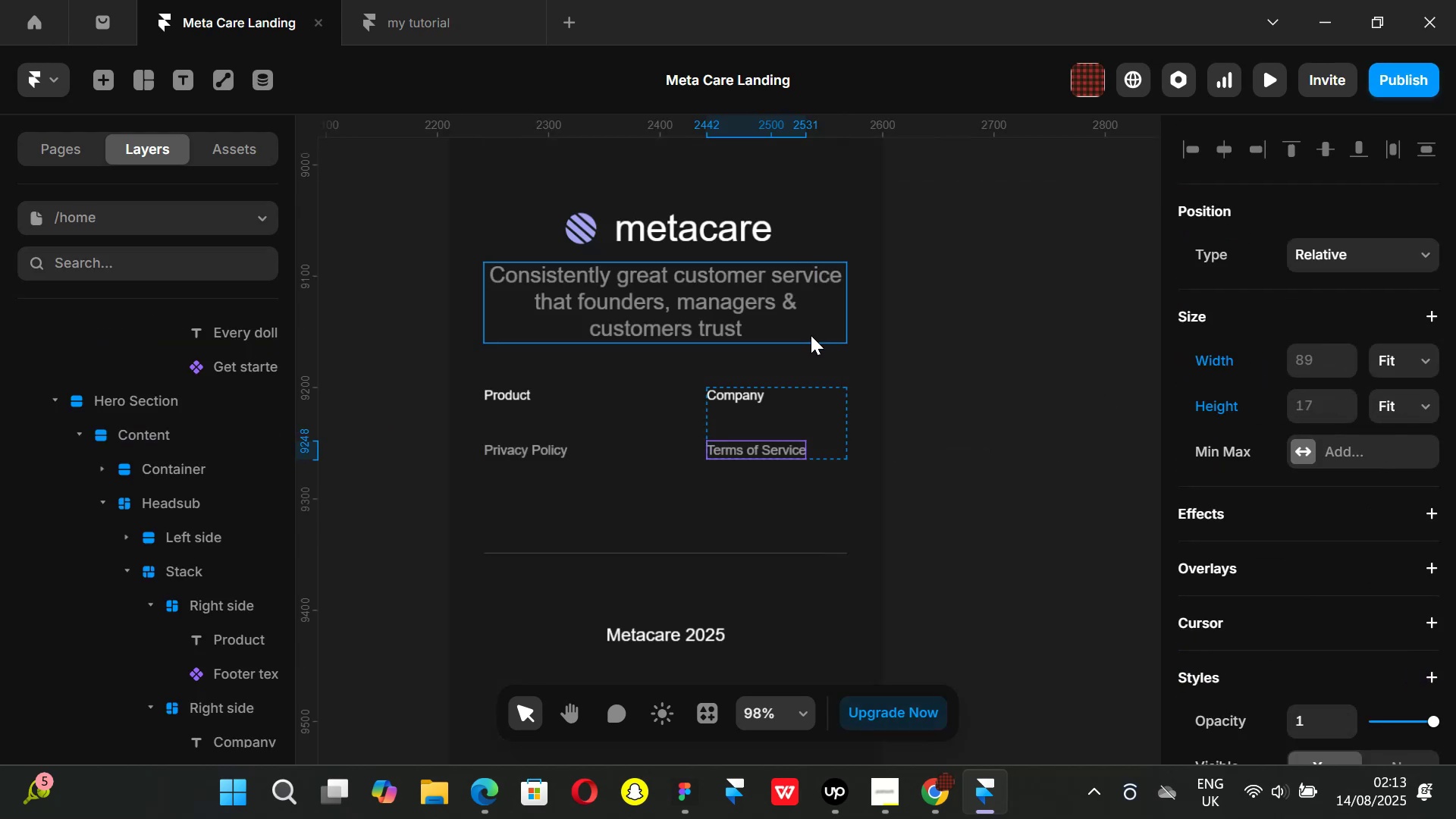 
hold_key(key=ShiftLeft, duration=0.91)
scroll: coordinate [514, 334], scroll_direction: up, amount: 26.0
 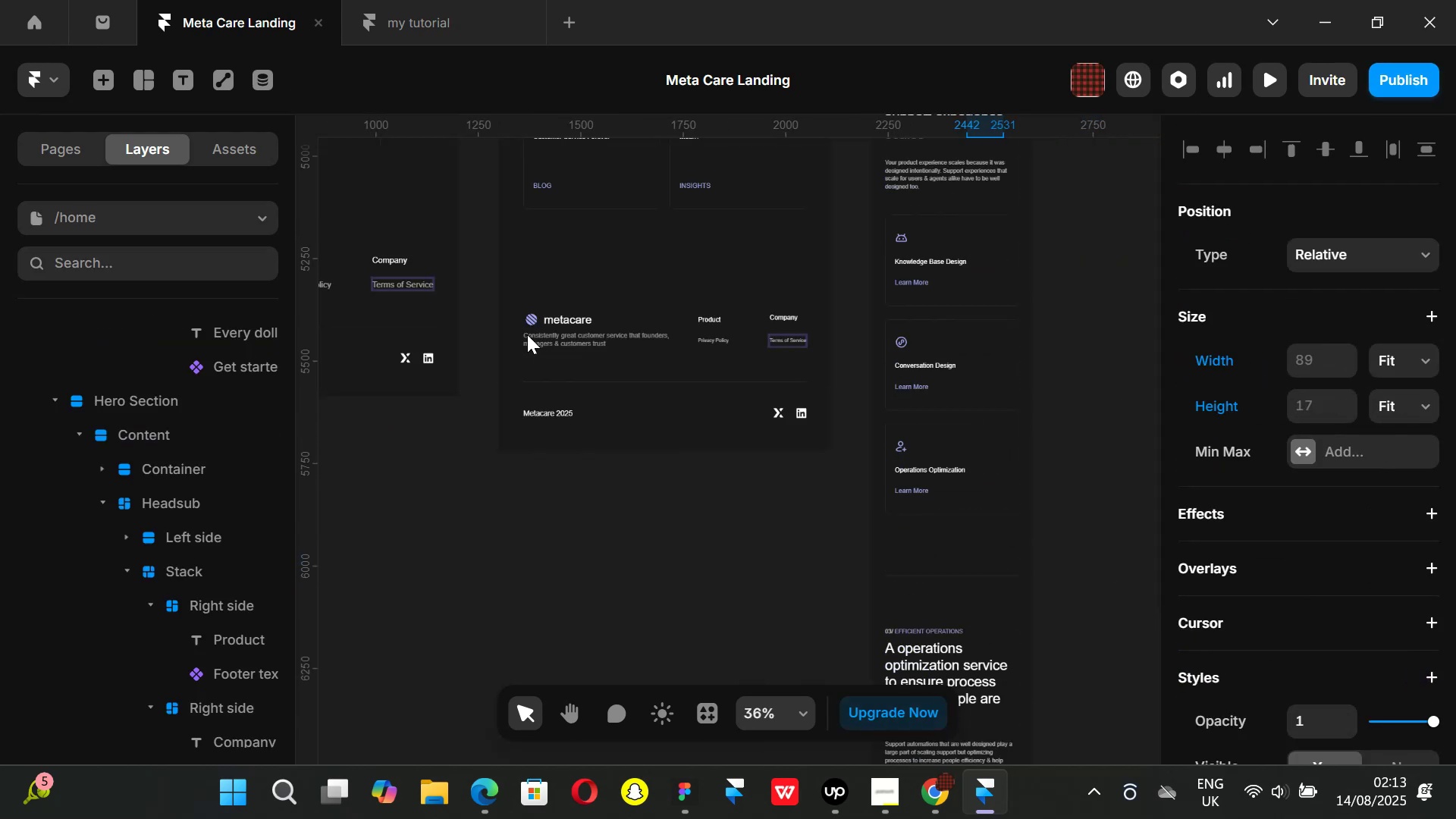 
key(Control+ControlLeft)
 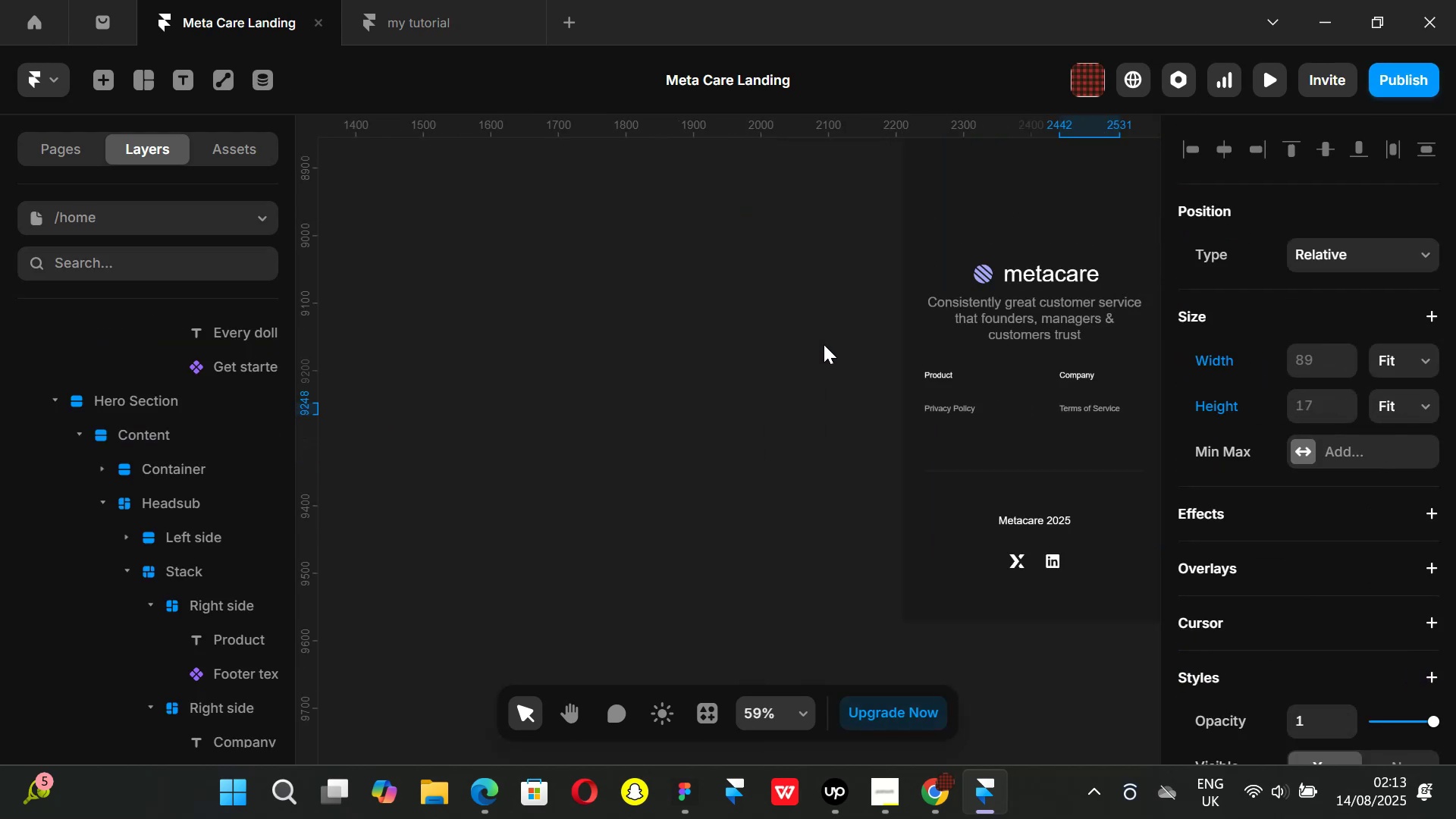 
key(Control+ControlLeft)
 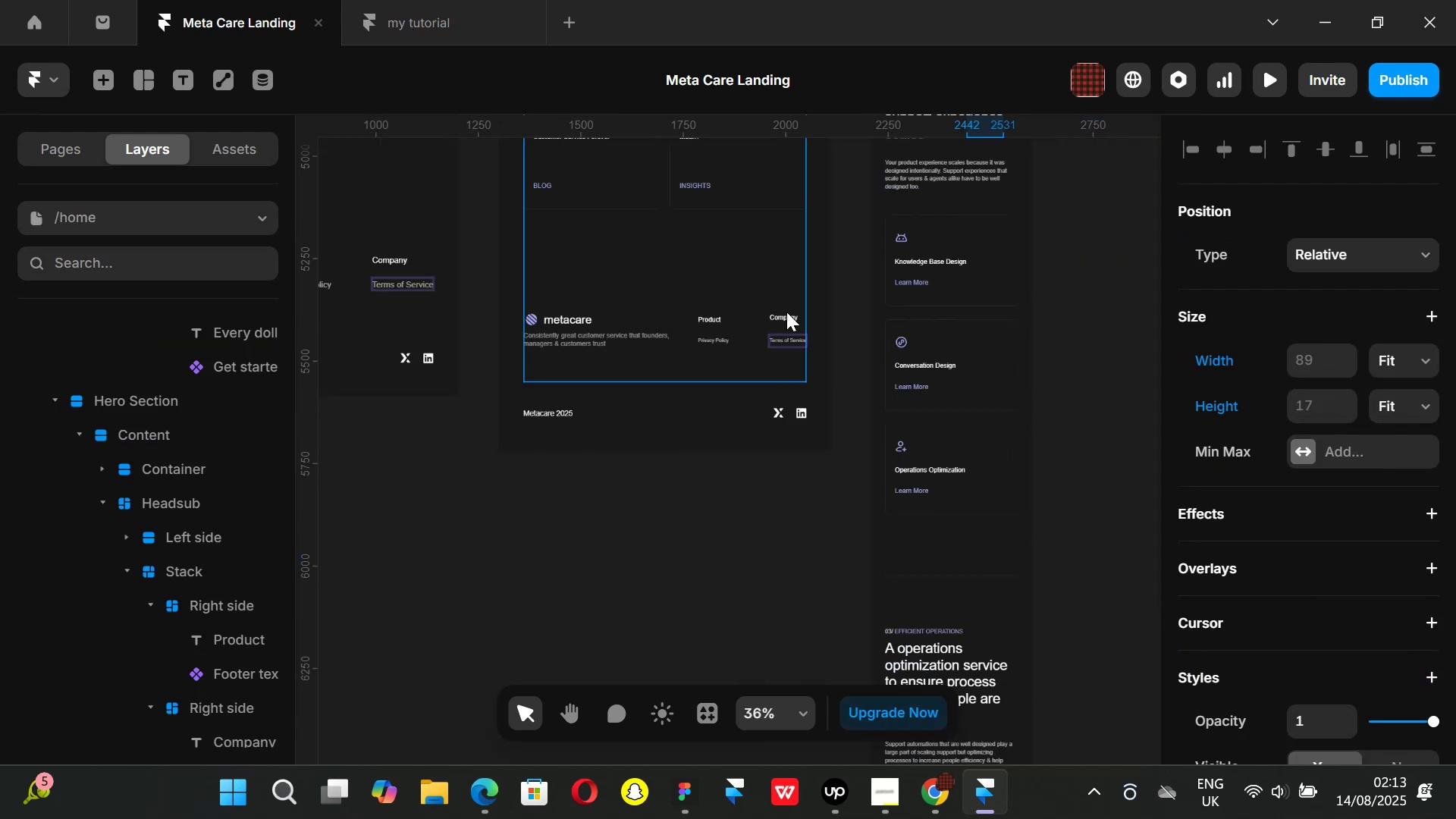 
left_click([731, 459])
 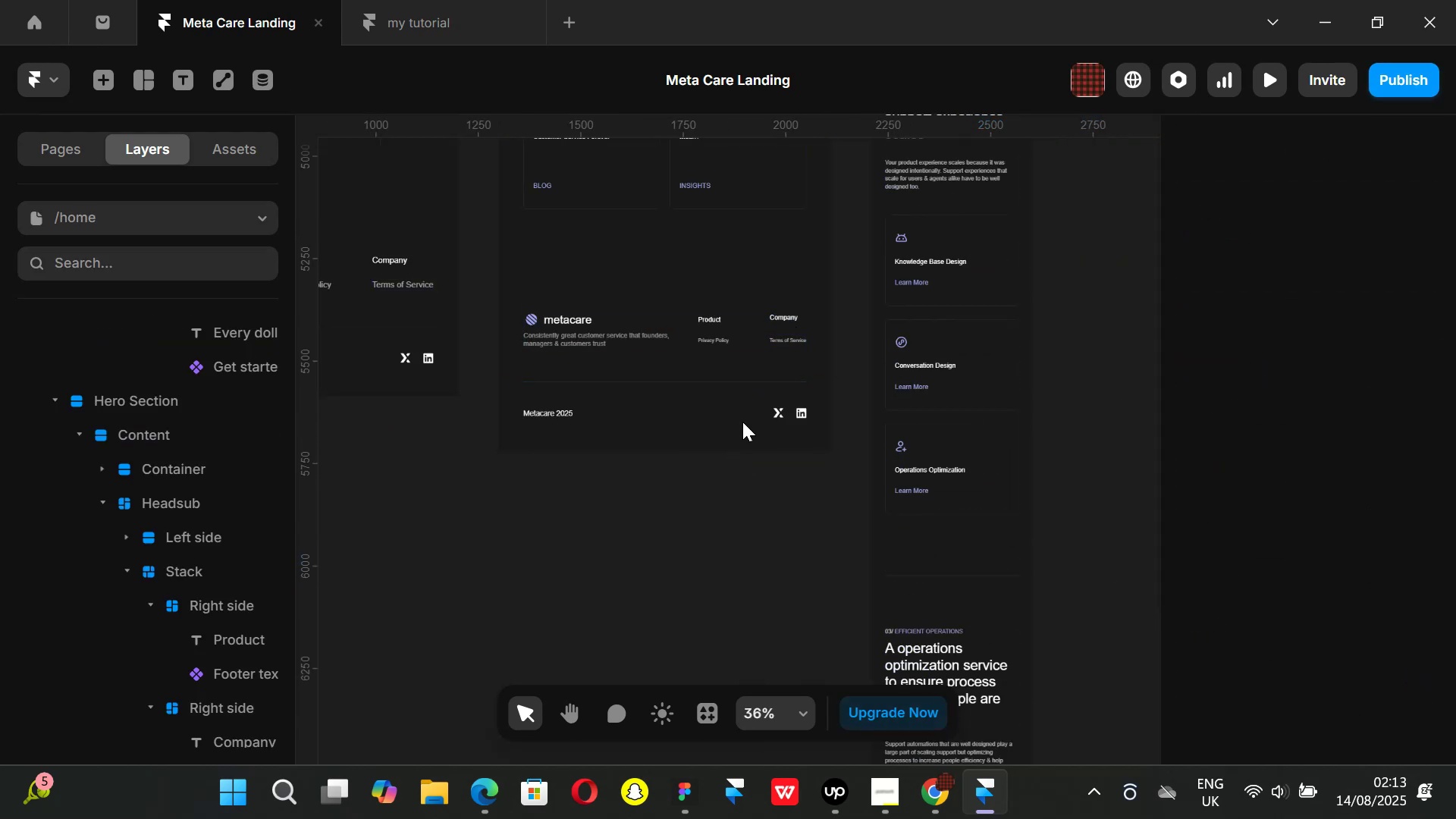 
hold_key(key=ControlLeft, duration=0.96)
scroll: coordinate [742, 332], scroll_direction: up, amount: 6.0
 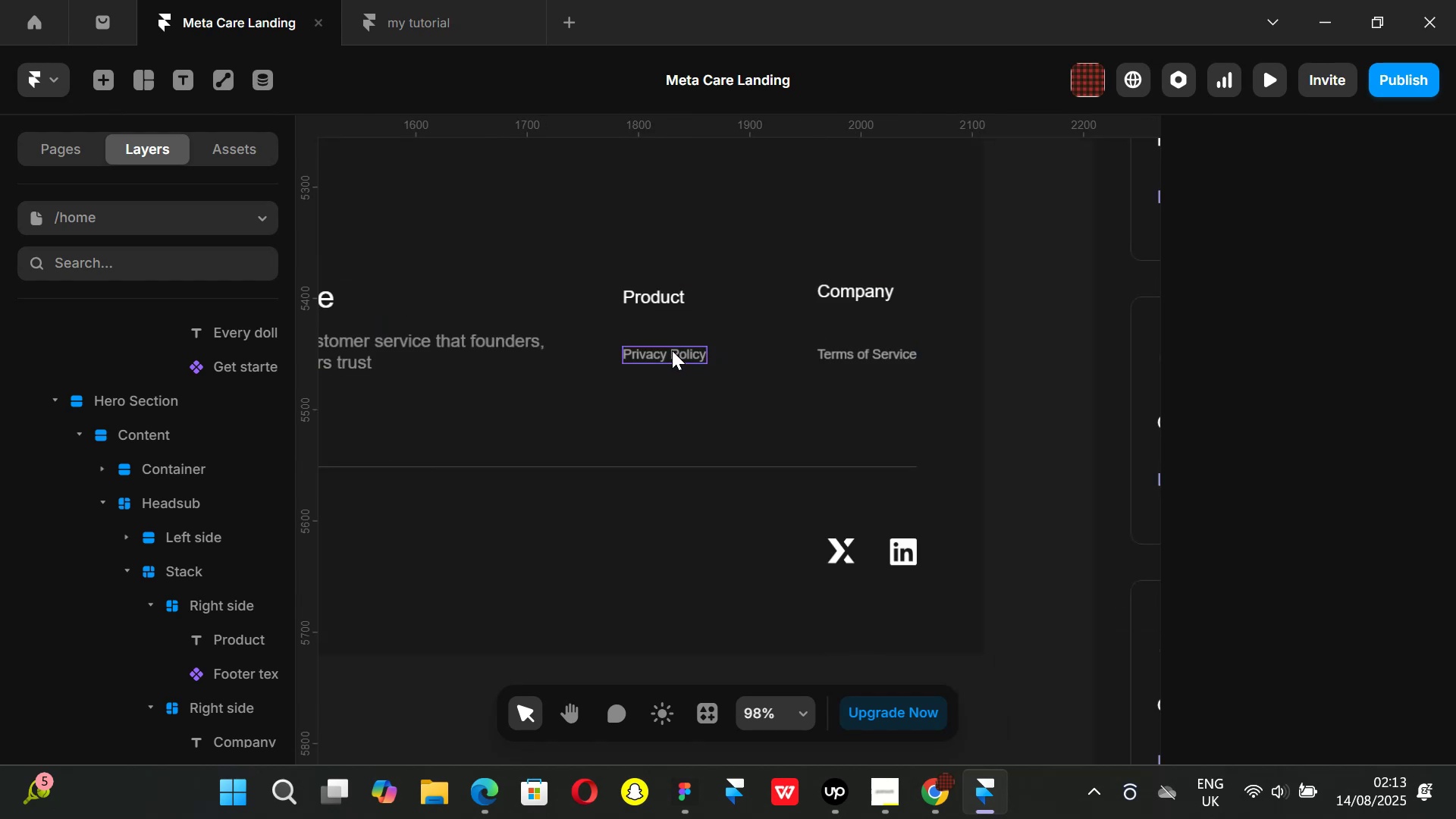 
left_click([672, 350])
 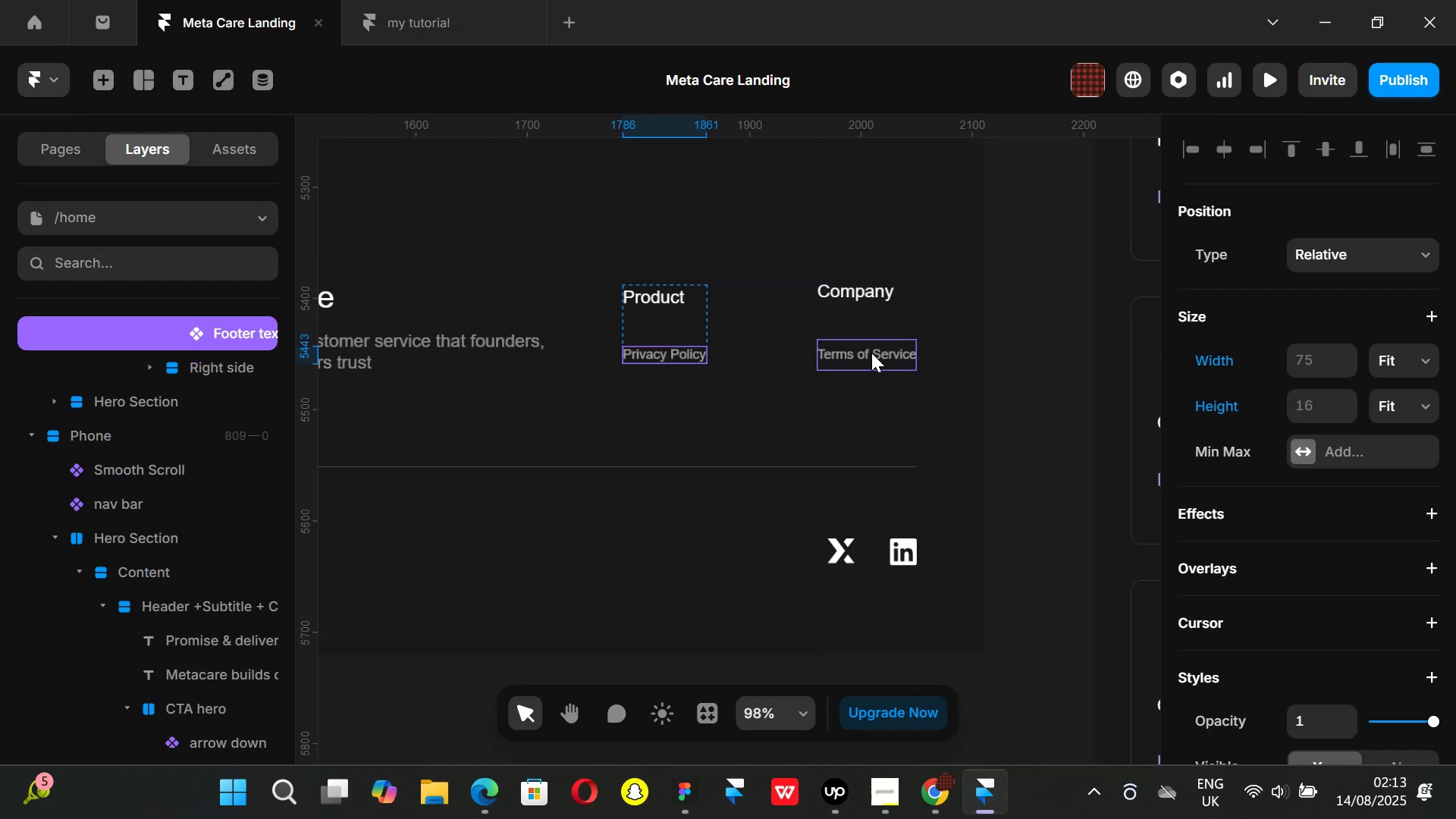 
left_click([871, 353])
 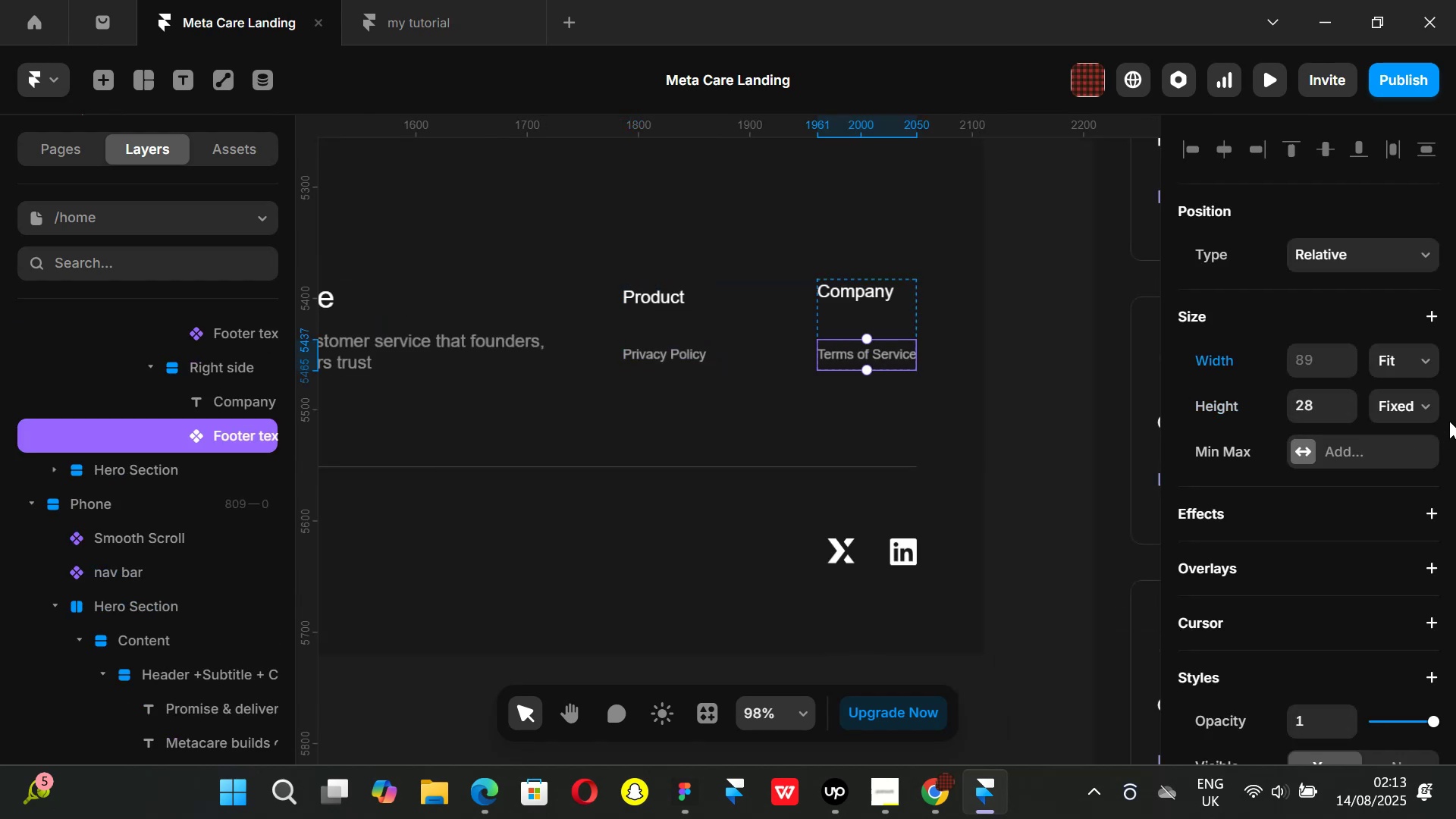 
scroll: coordinate [1363, 453], scroll_direction: down, amount: 3.0
 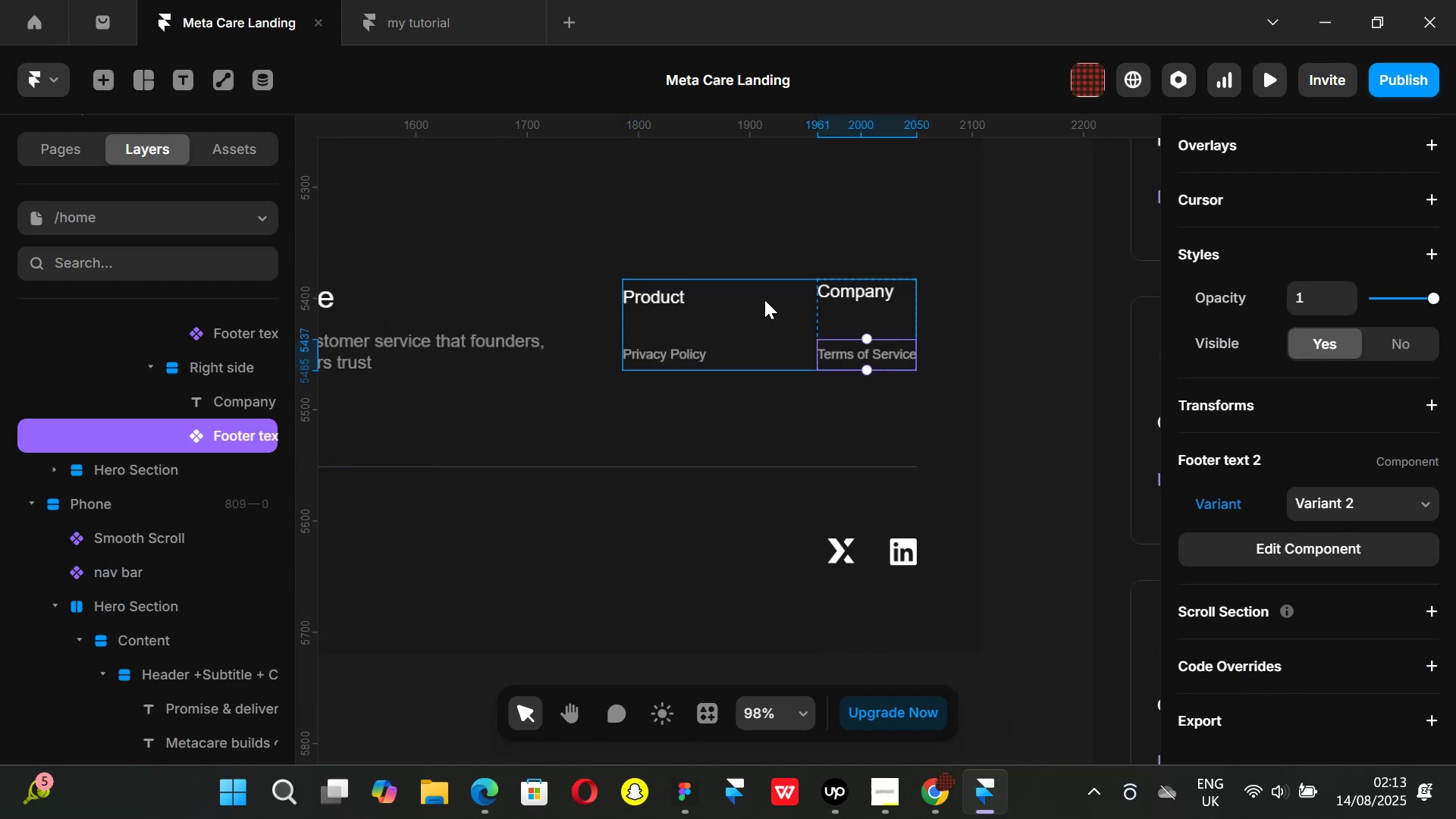 
left_click([664, 287])
 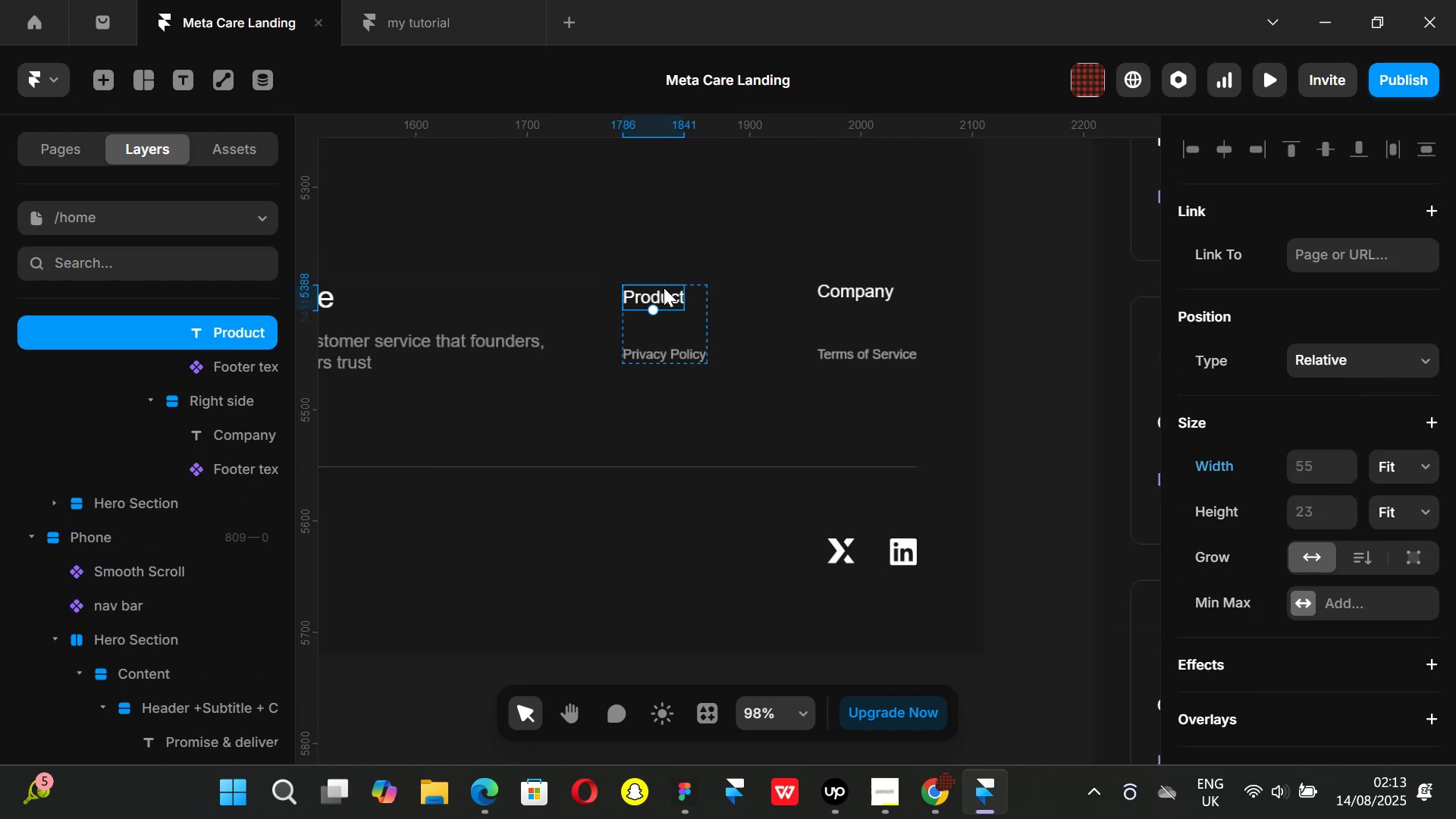 
hold_key(key=ShiftLeft, duration=0.83)
left_click([844, 300])
 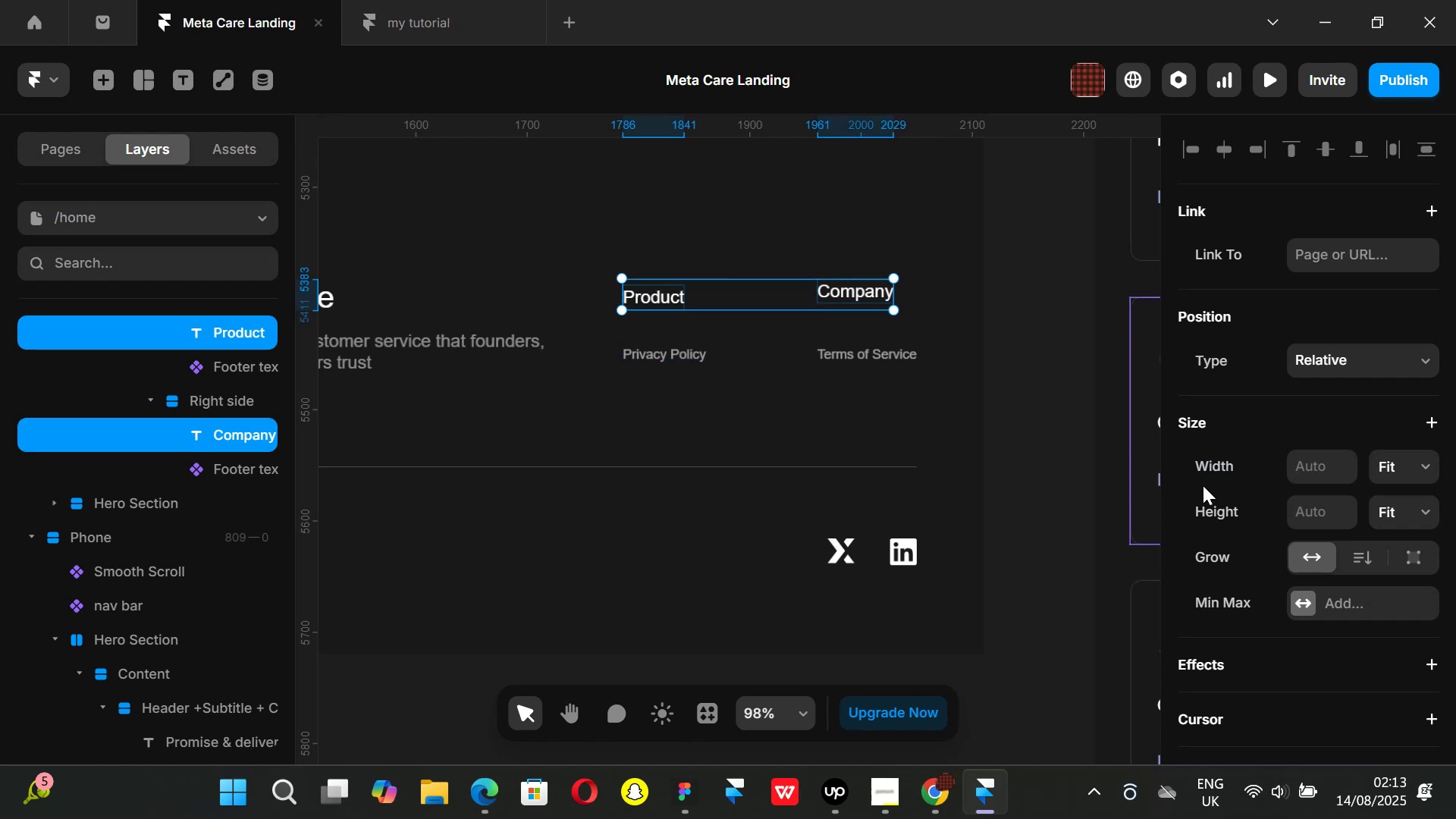 
scroll: coordinate [1326, 517], scroll_direction: down, amount: 4.0
 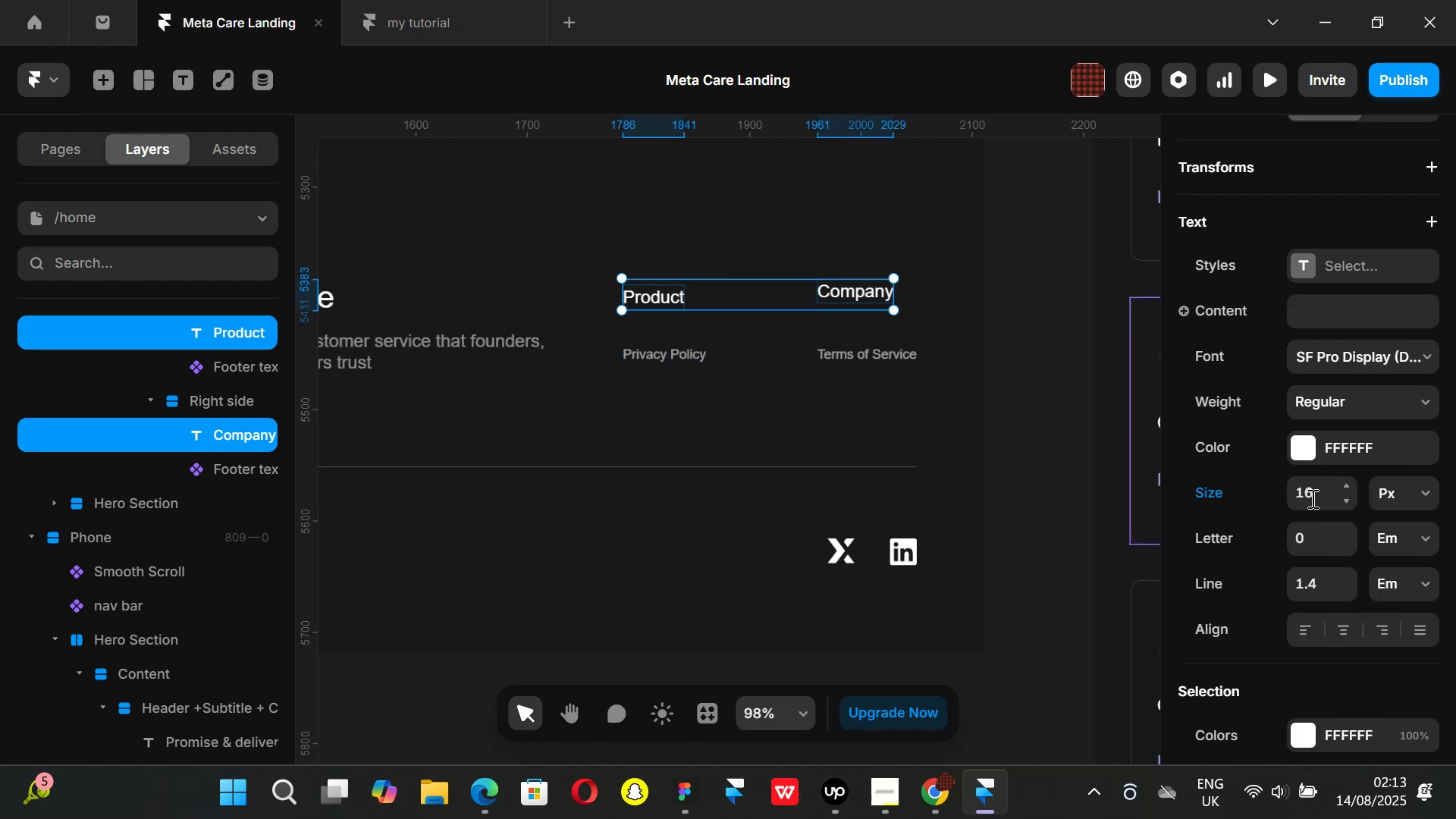 
left_click([1311, 498])
 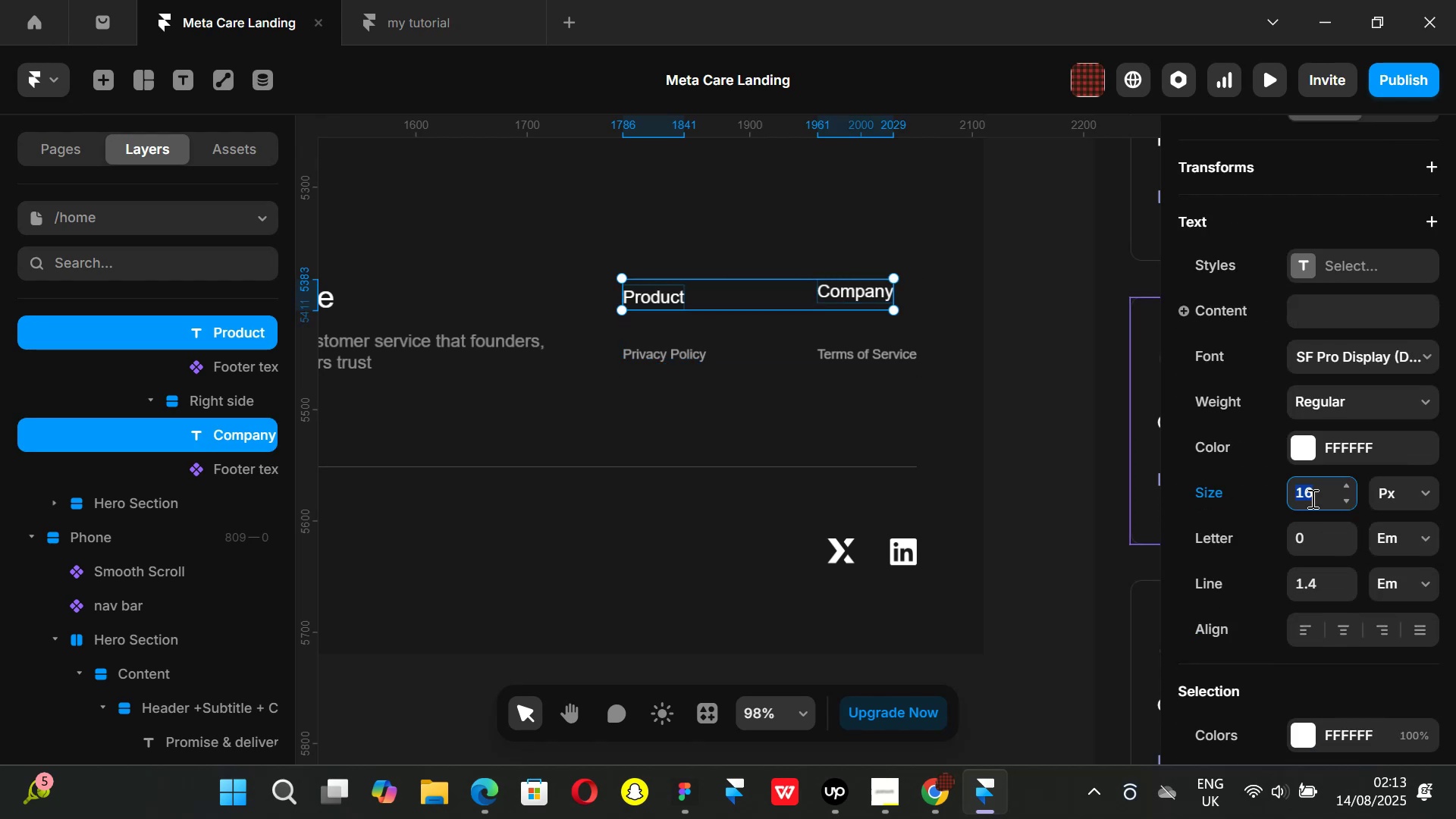 
type(12)
 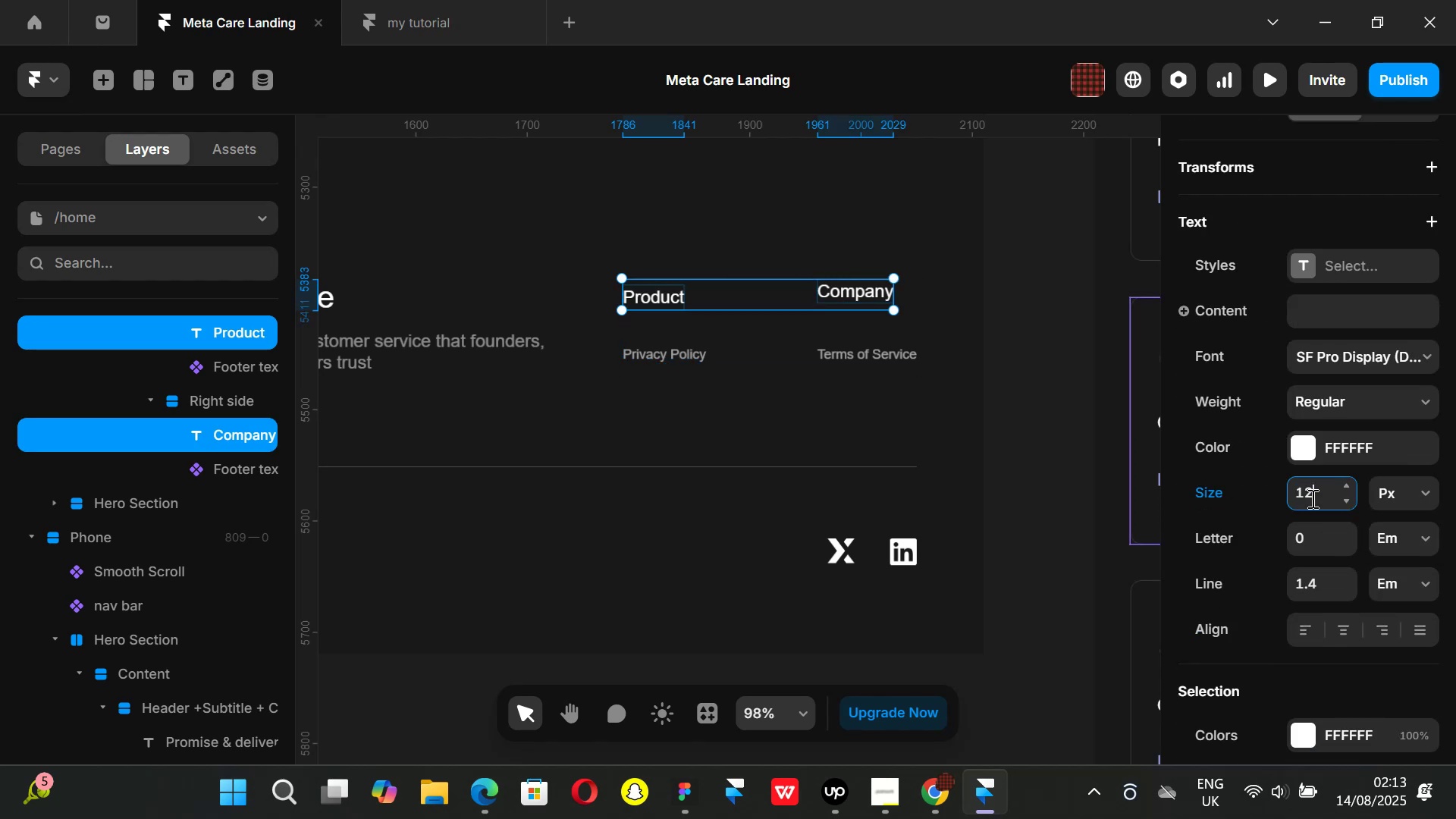 
key(Enter)
 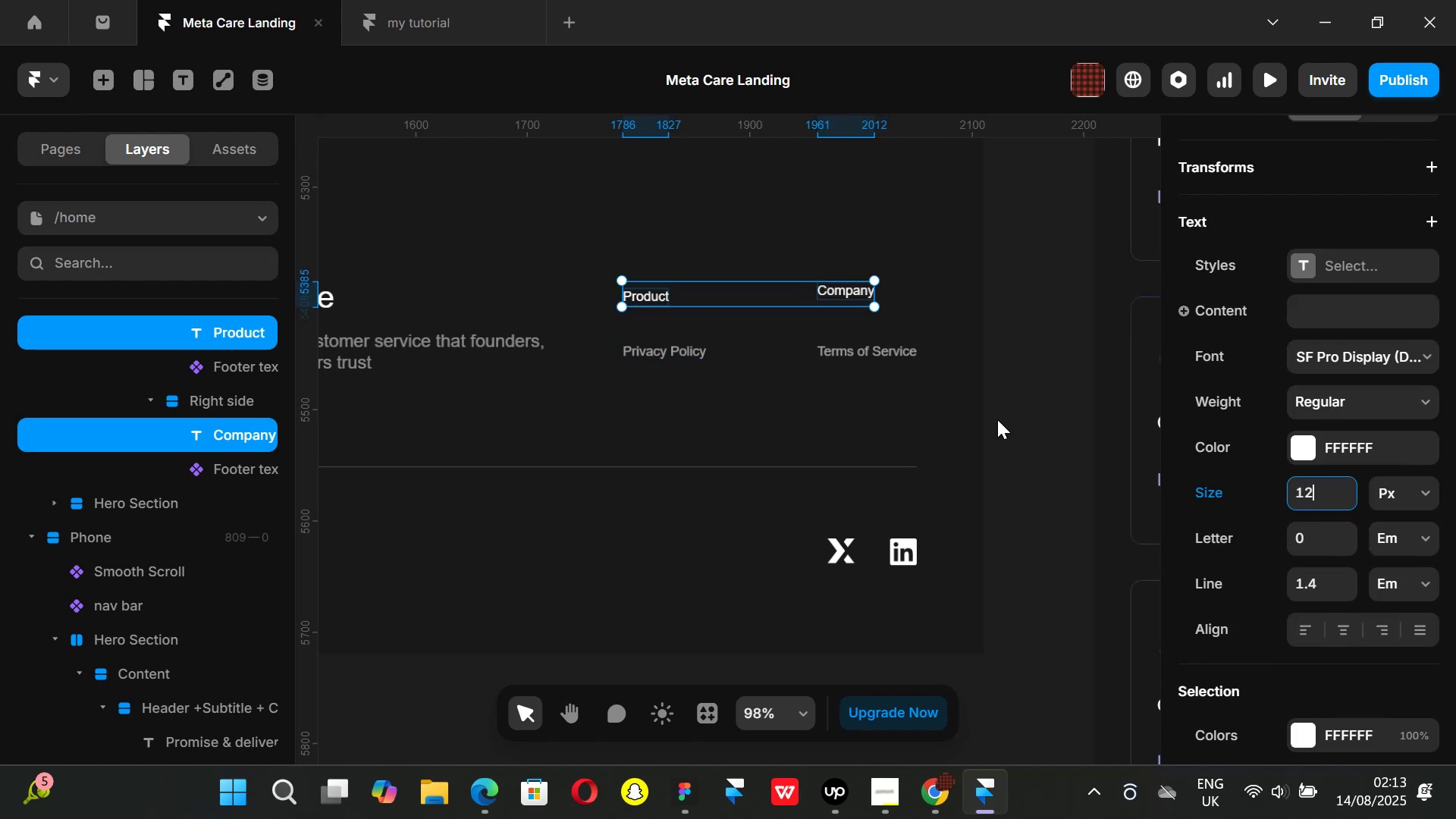 
left_click([1016, 410])
 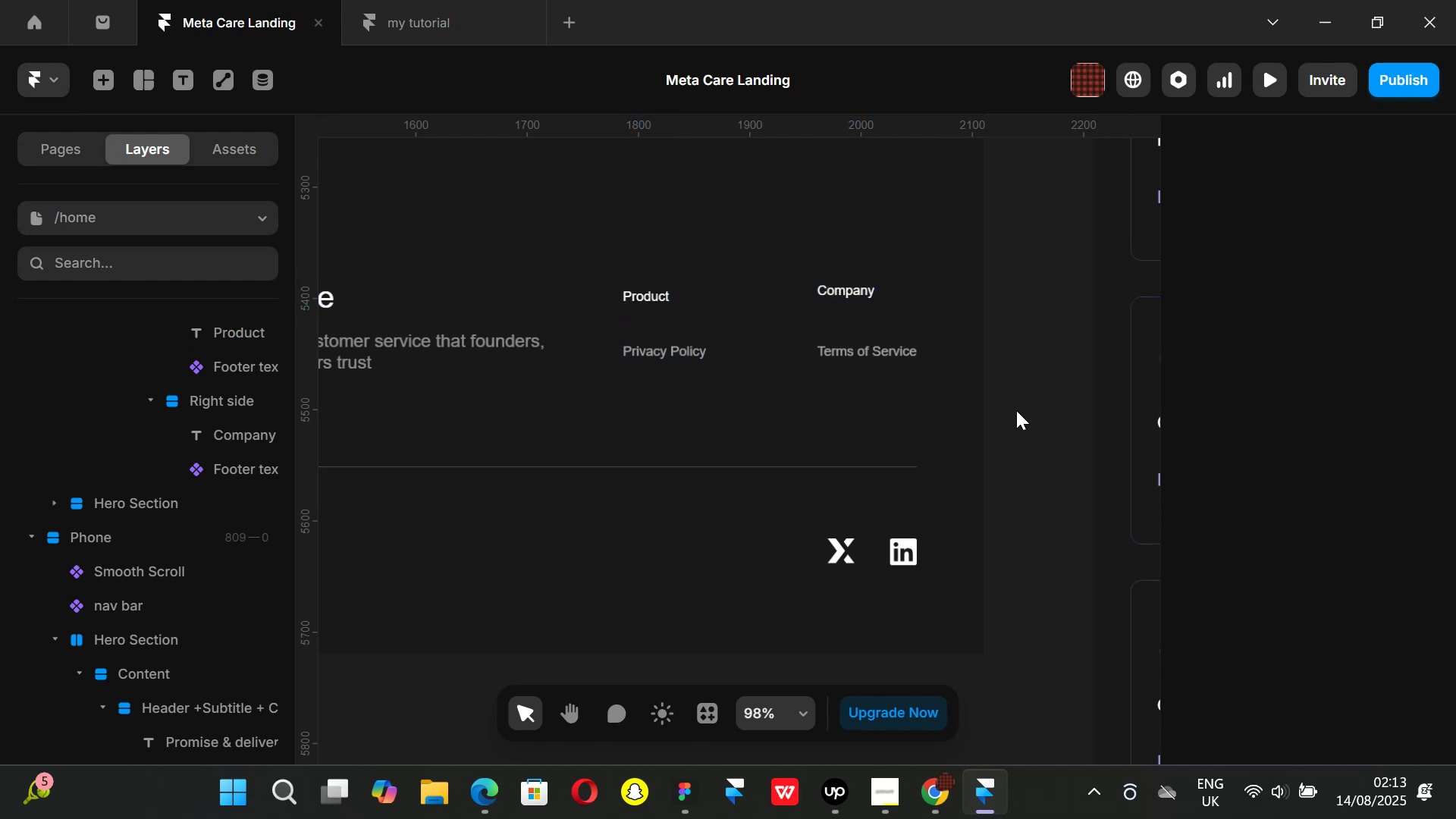 
key(Control+ControlLeft)
 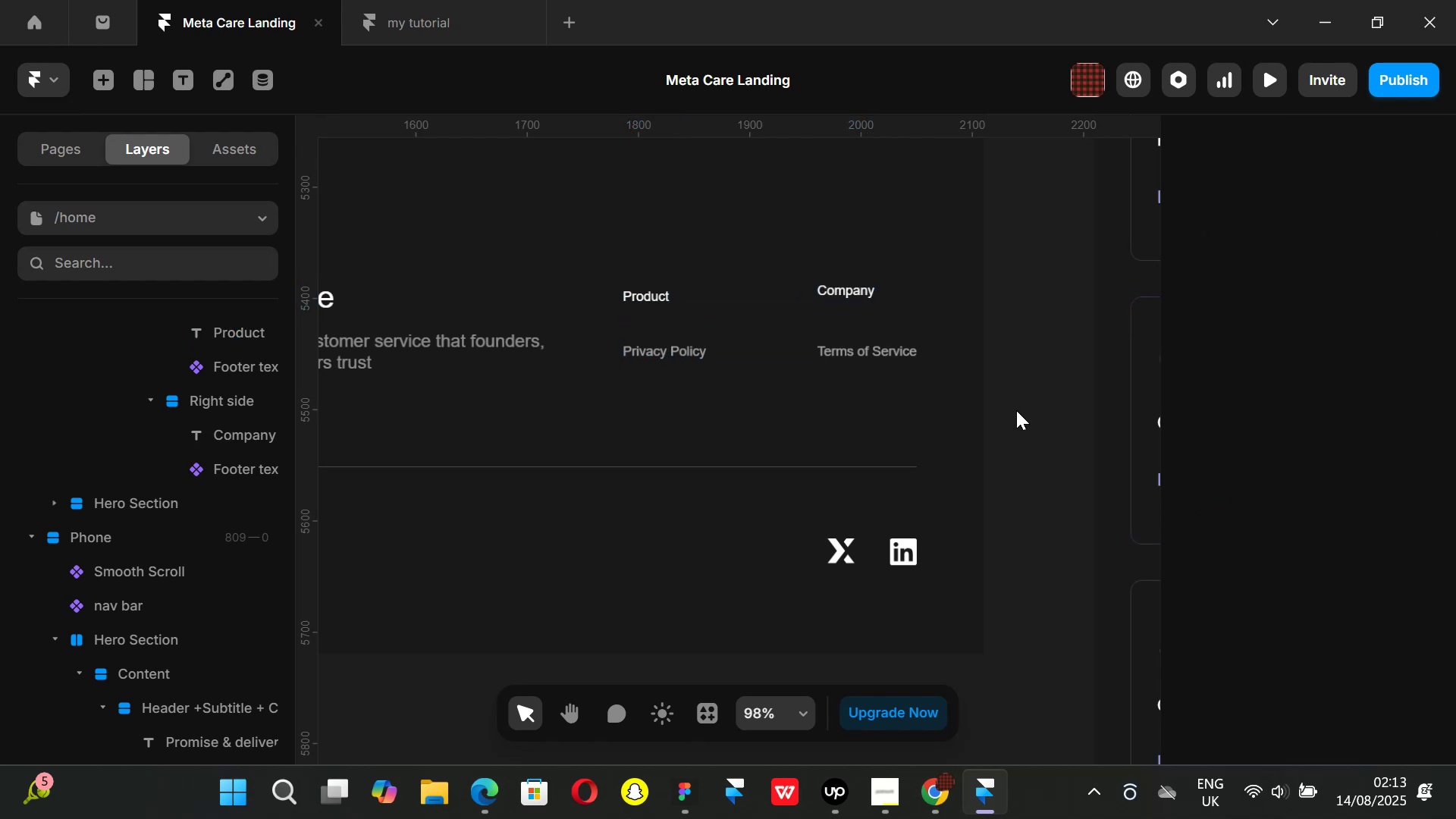 
key(Control+P)
 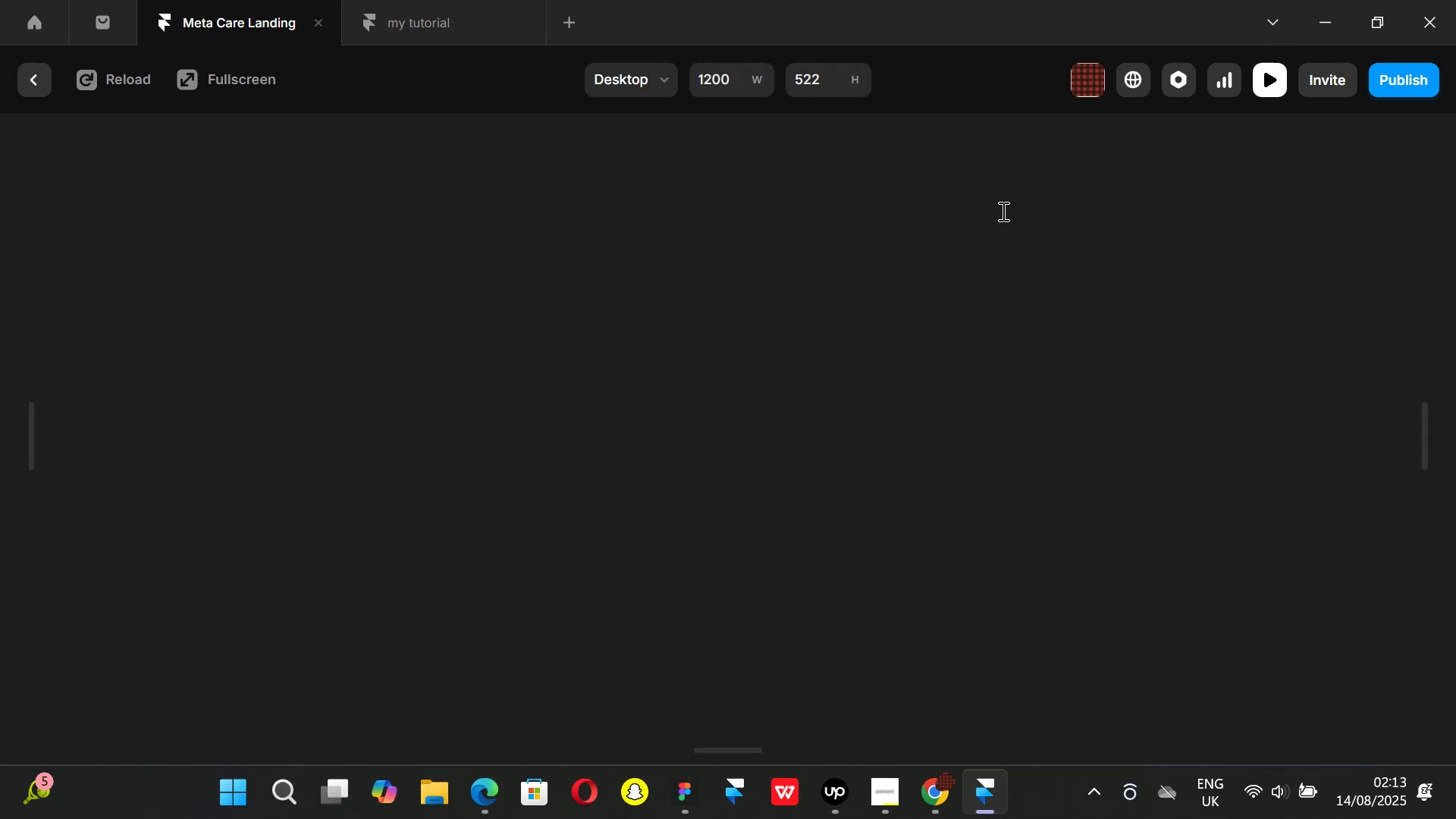 
scroll: coordinate [1012, 338], scroll_direction: down, amount: 3.0
 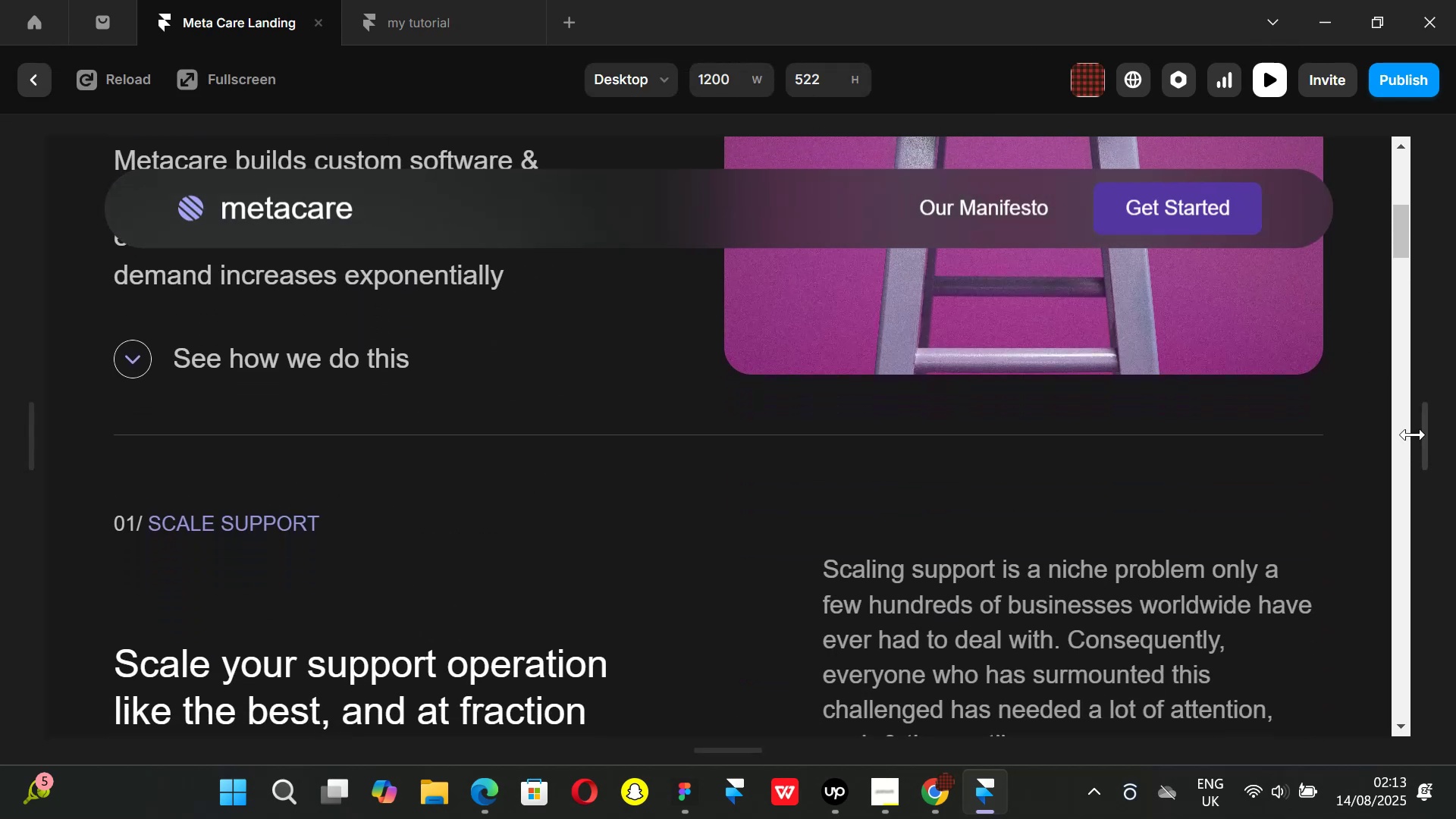 
left_click_drag(start_coordinate=[1428, 437], to_coordinate=[1341, 431])
 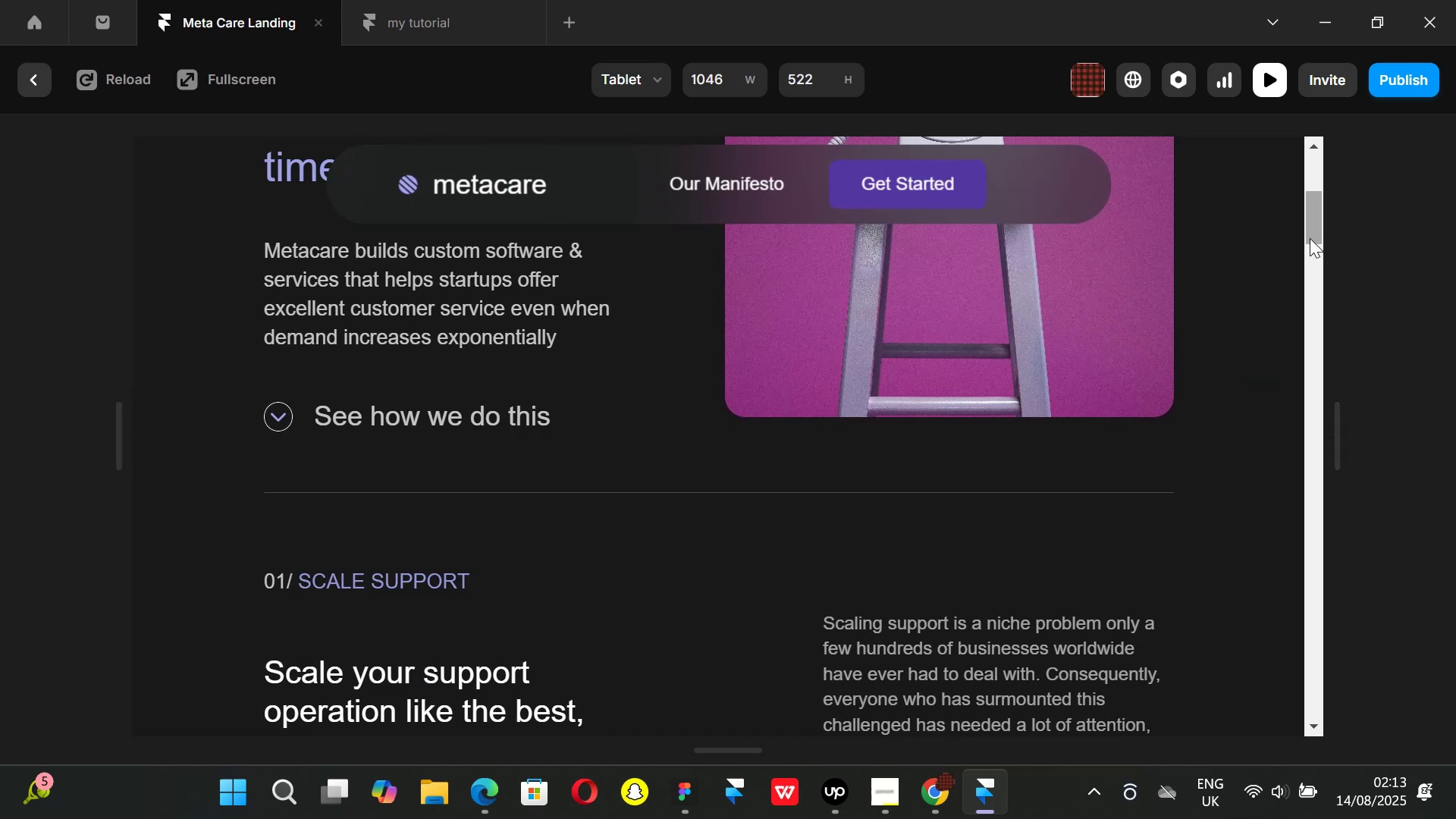 
left_click_drag(start_coordinate=[1308, 232], to_coordinate=[1303, 716])
 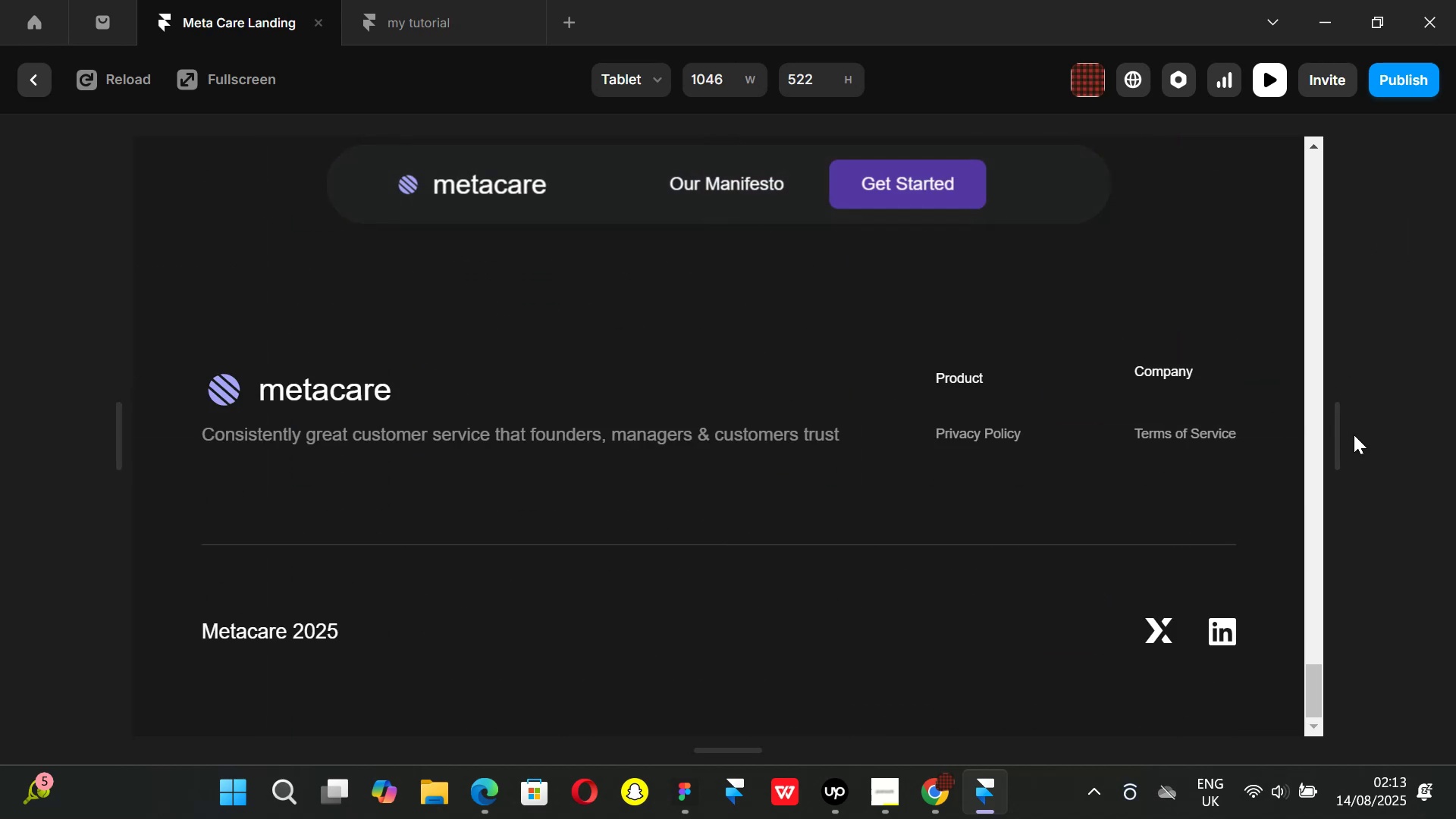 
left_click_drag(start_coordinate=[1339, 435], to_coordinate=[1183, 422])
 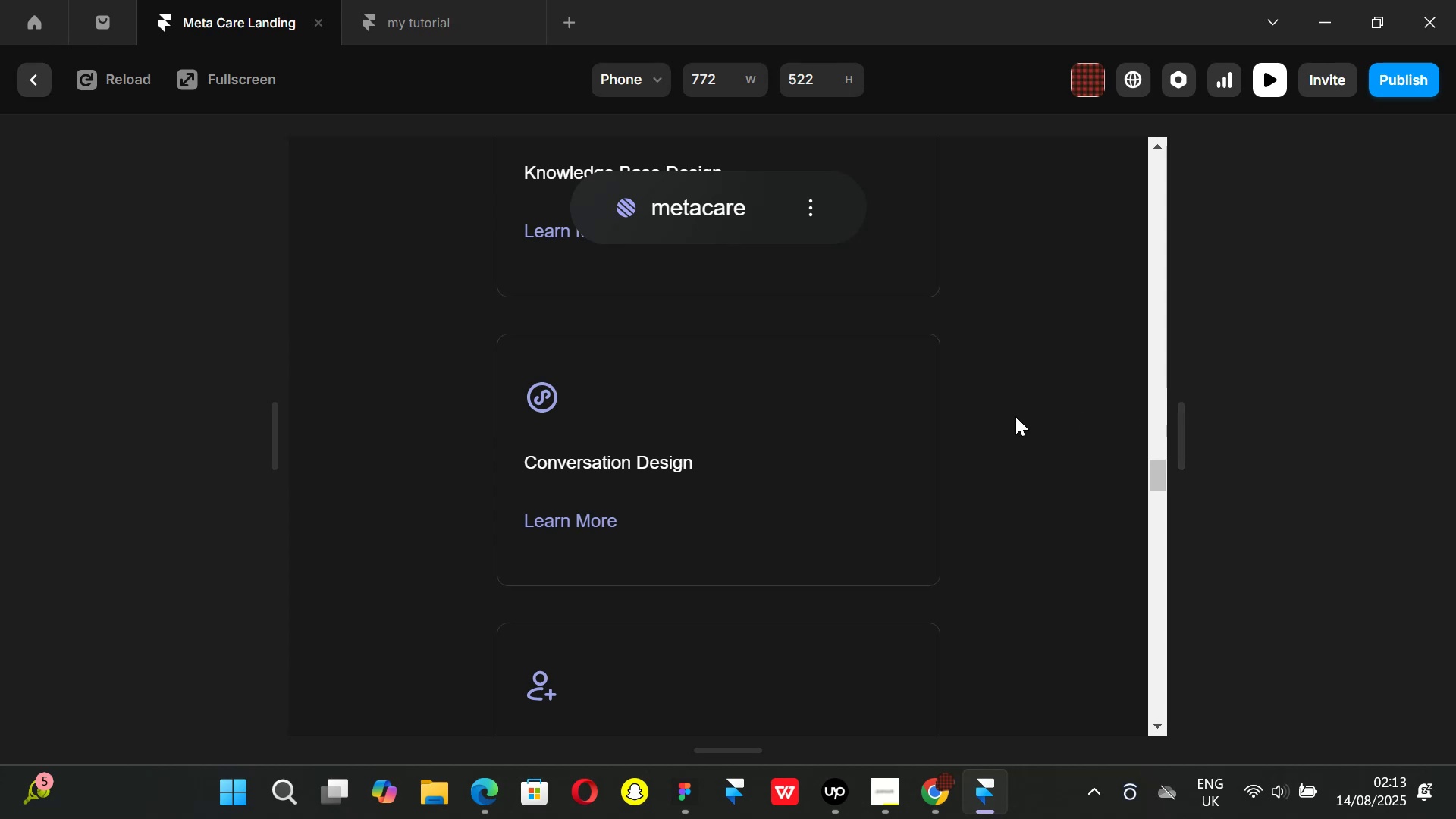 
scroll: coordinate [1010, 427], scroll_direction: down, amount: 23.0
 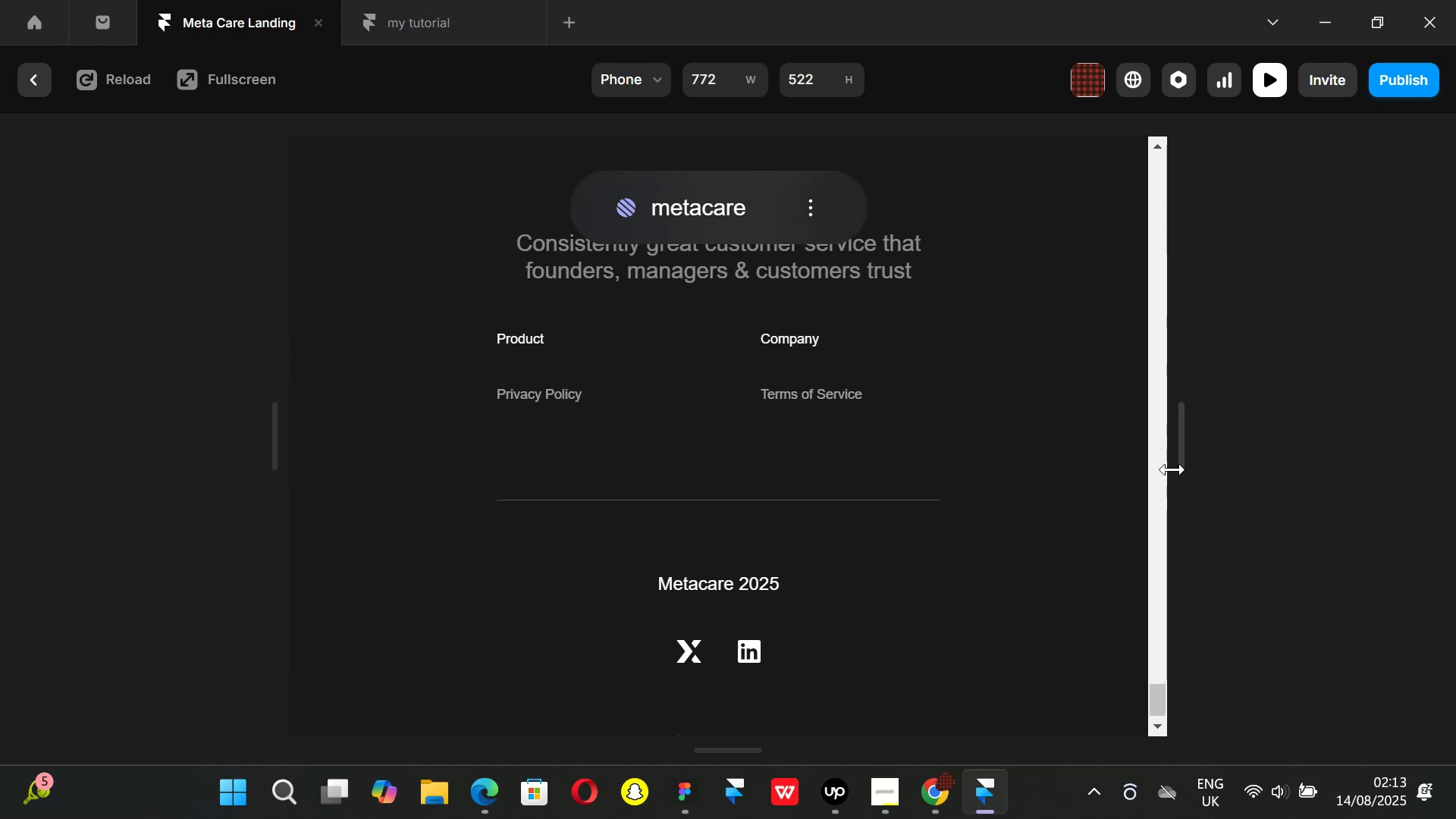 
left_click_drag(start_coordinate=[1176, 457], to_coordinate=[896, 441])
 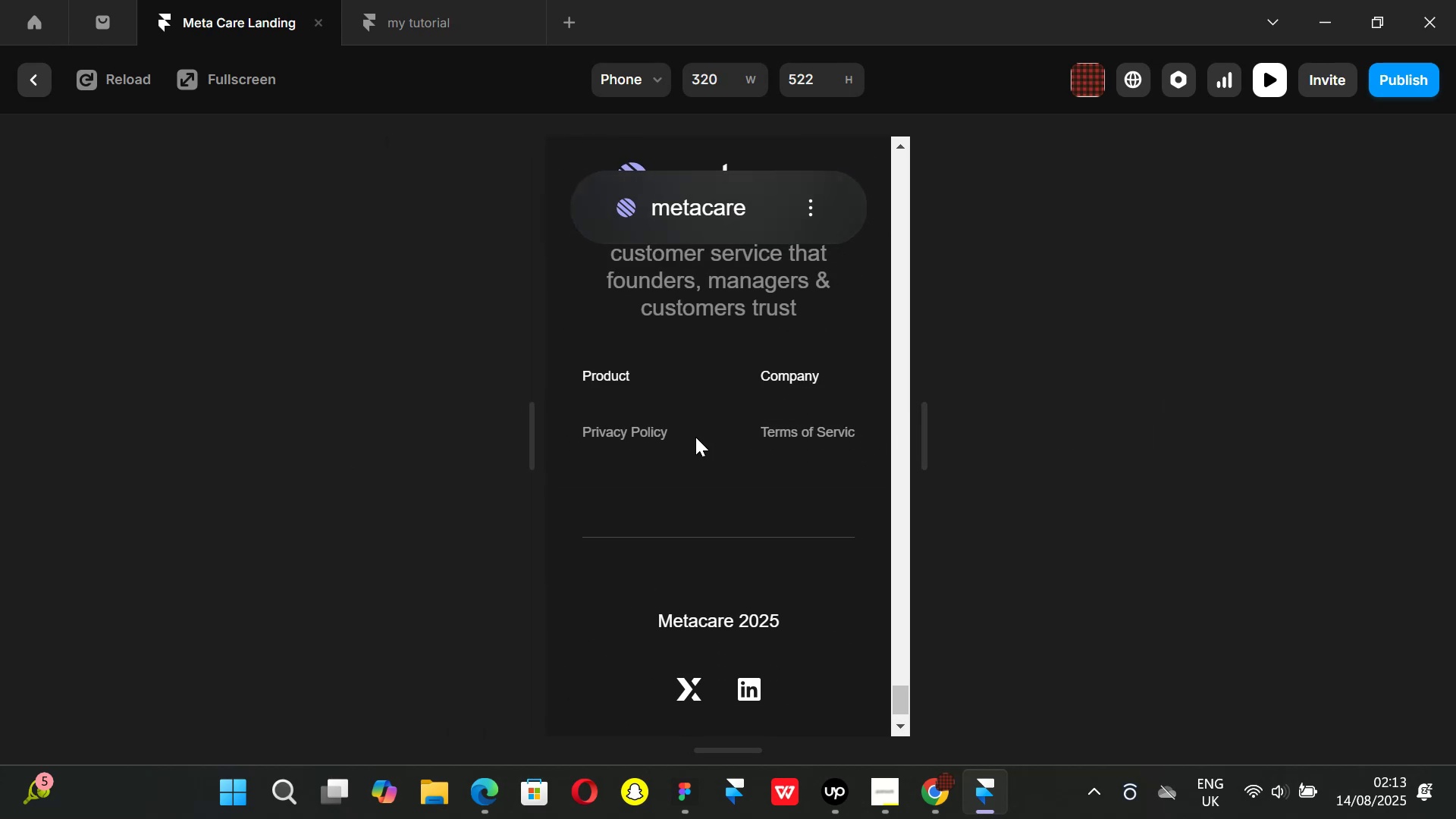 
scroll: coordinate [695, 437], scroll_direction: up, amount: 1.0
 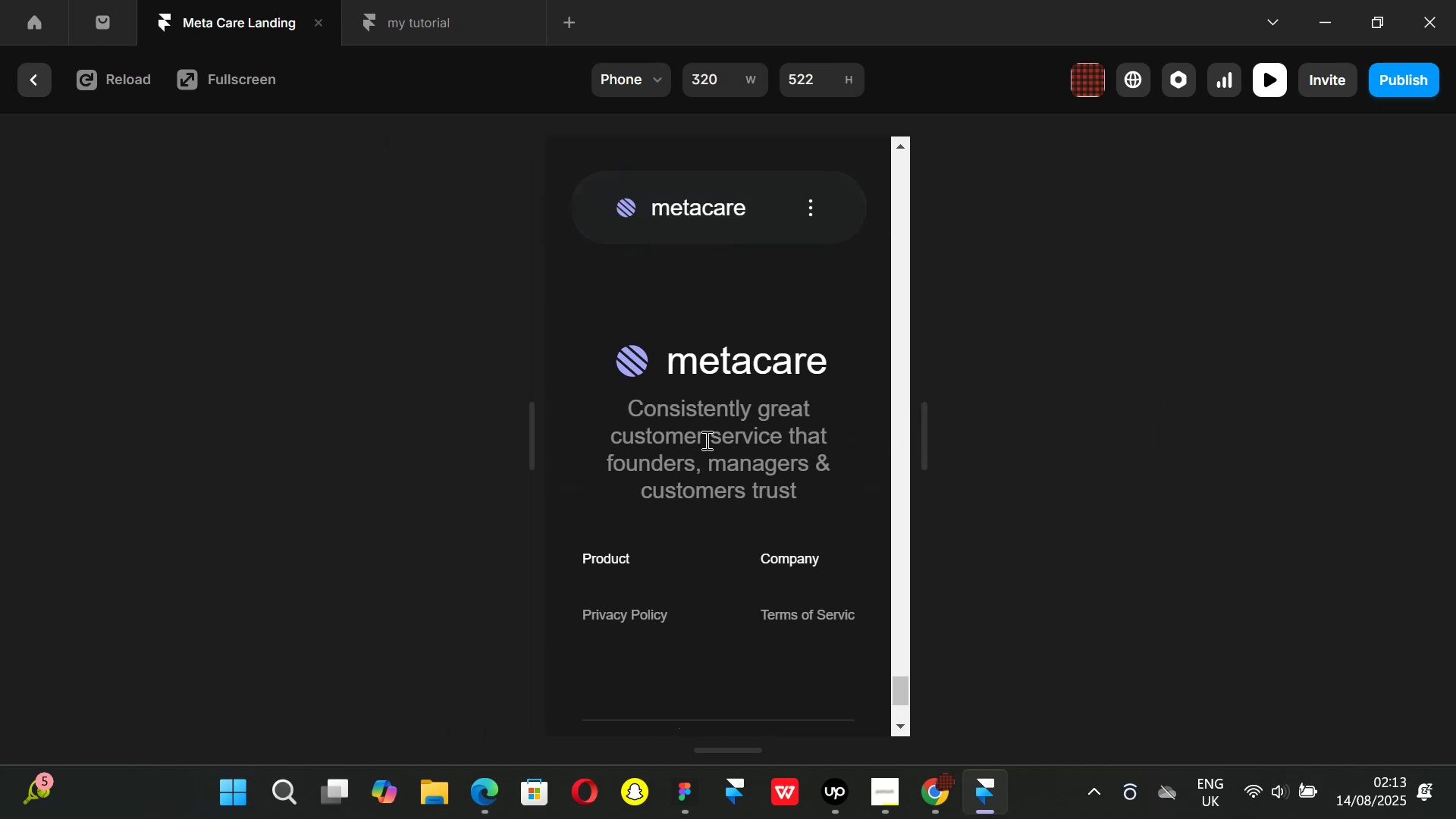 
scroll: coordinate [719, 454], scroll_direction: none, amount: 0.0
 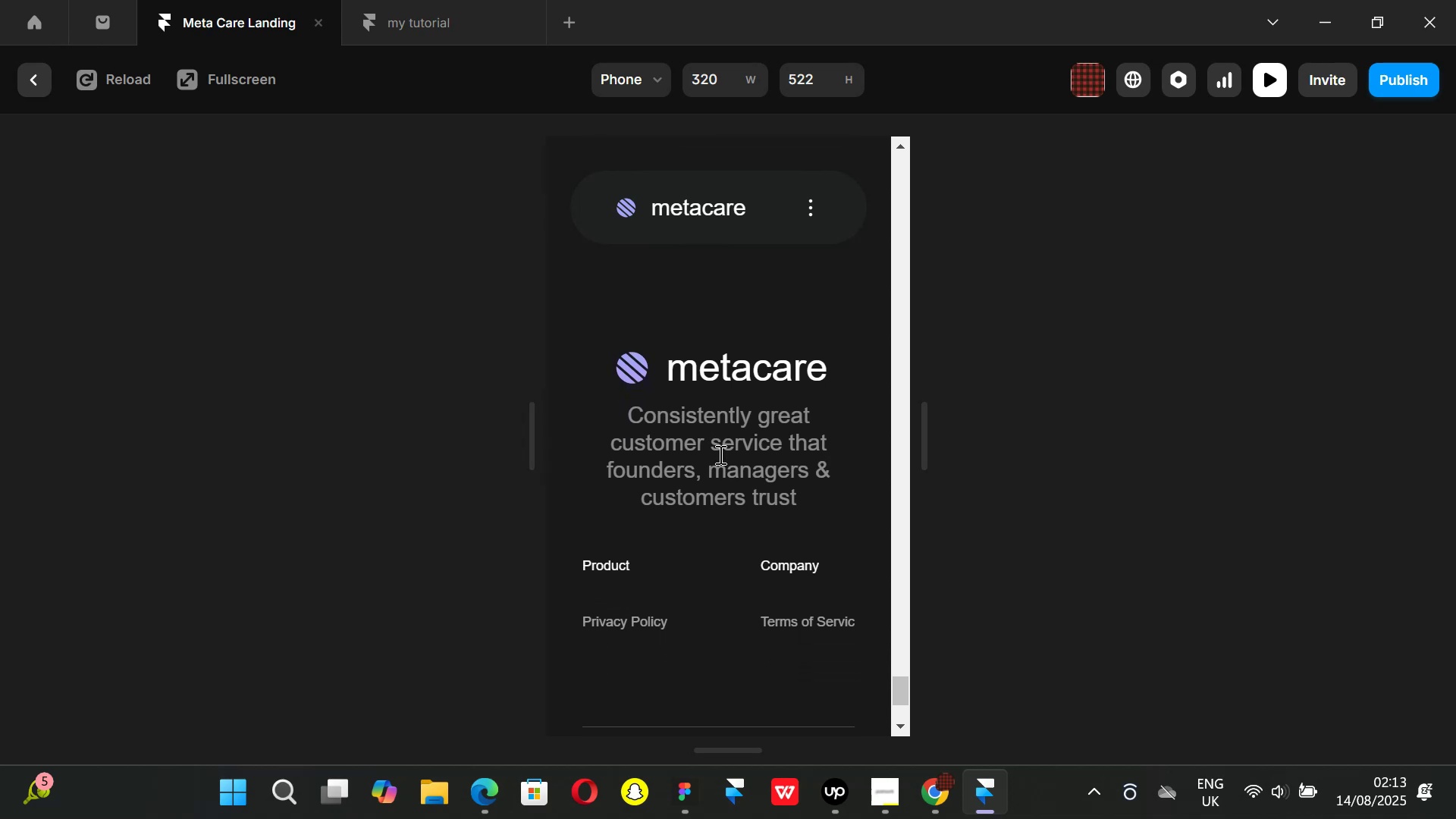 
scroll: coordinate [719, 454], scroll_direction: up, amount: 3.0
 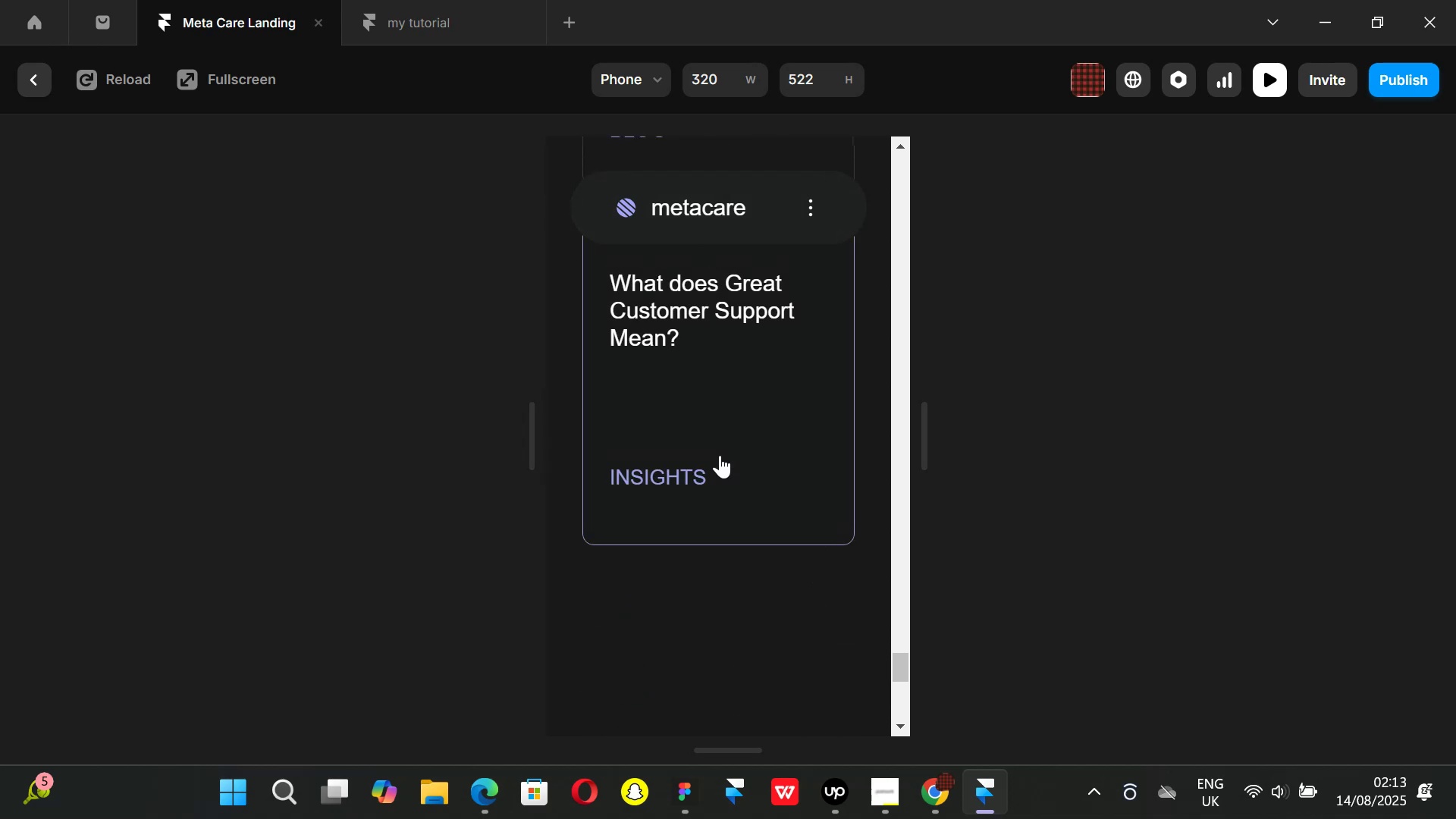 
scroll: coordinate [720, 455], scroll_direction: down, amount: 4.0
 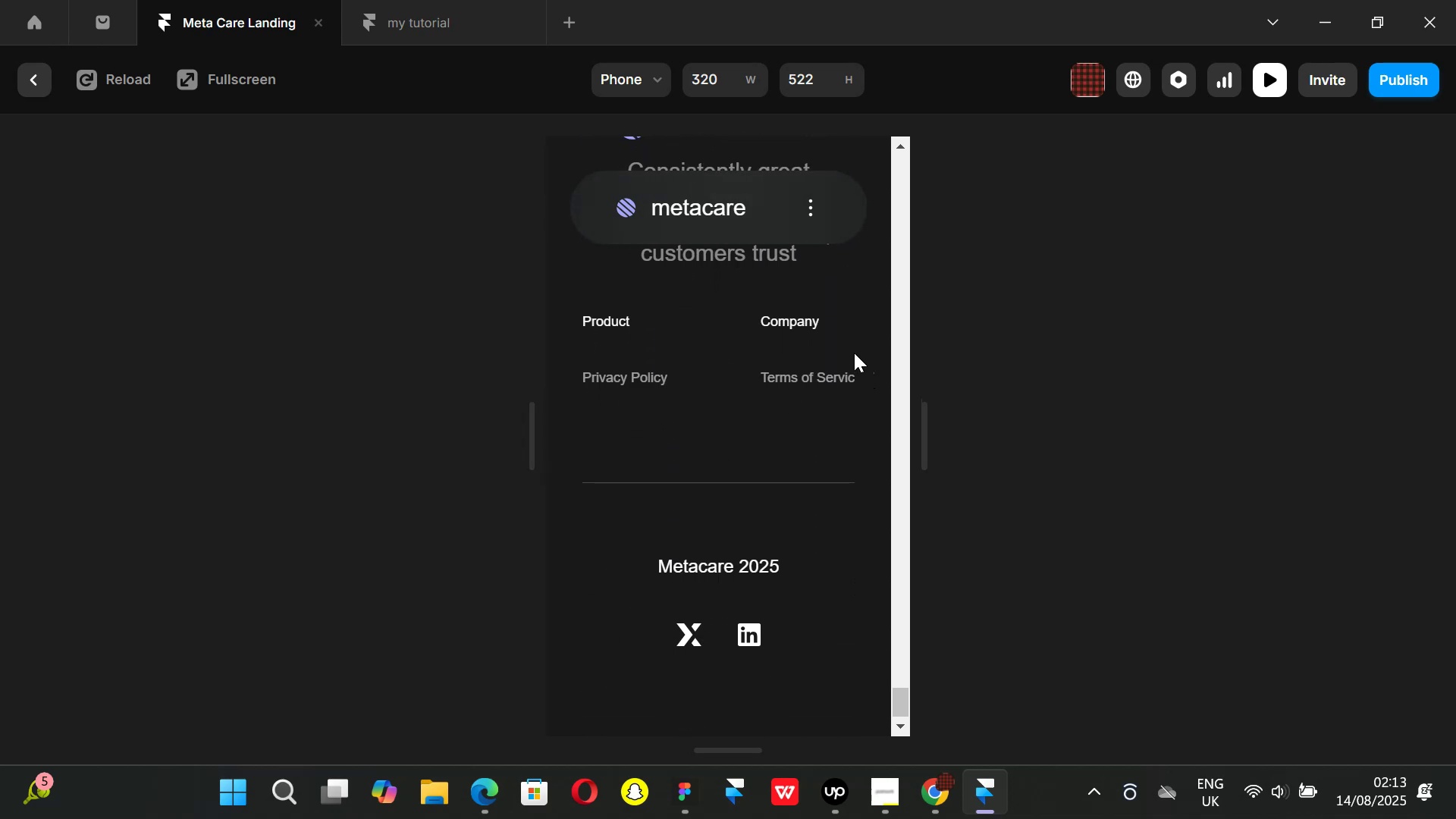 
left_click_drag(start_coordinate=[924, 431], to_coordinate=[862, 431])
 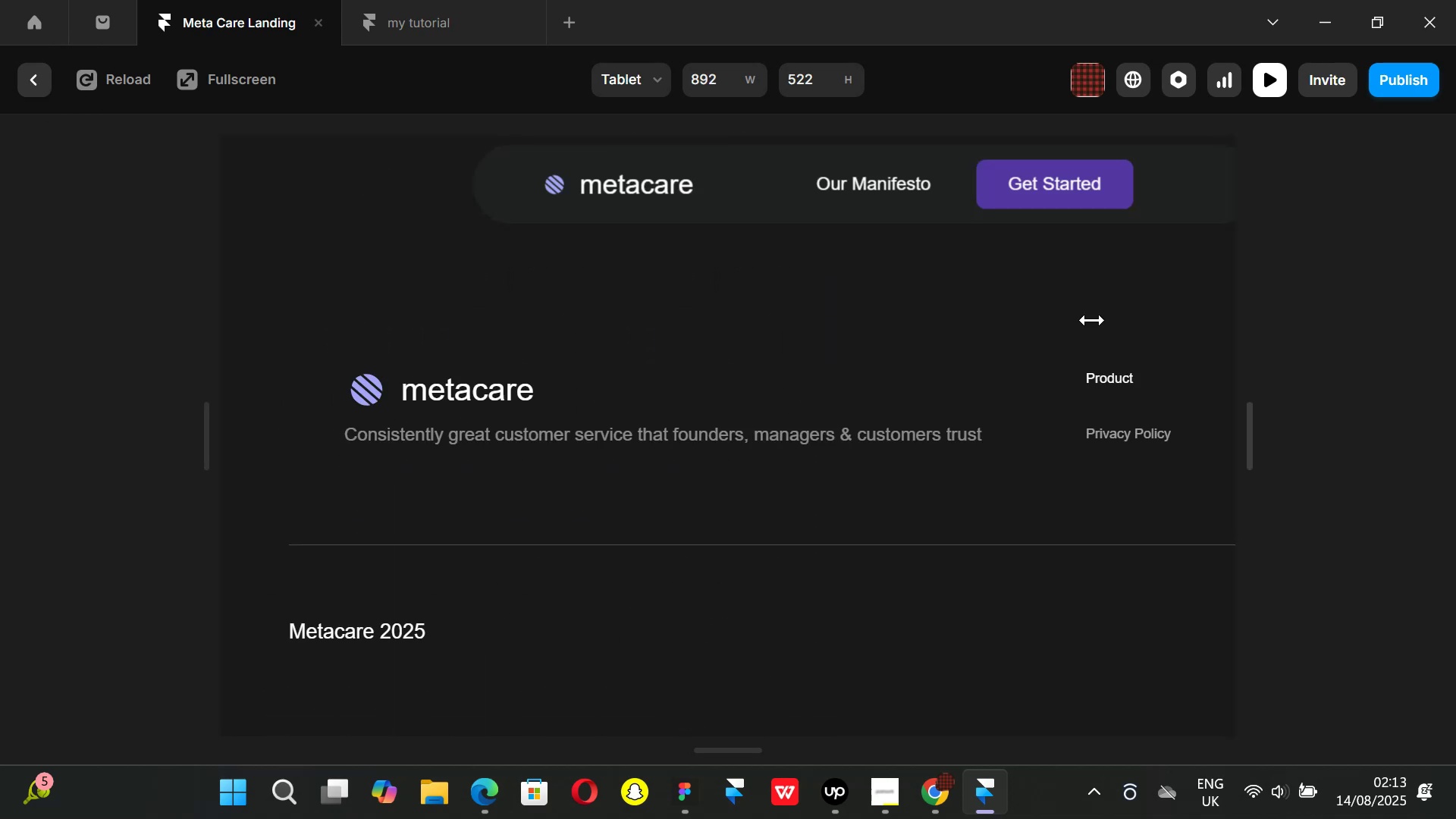 
left_click([1155, 330])
 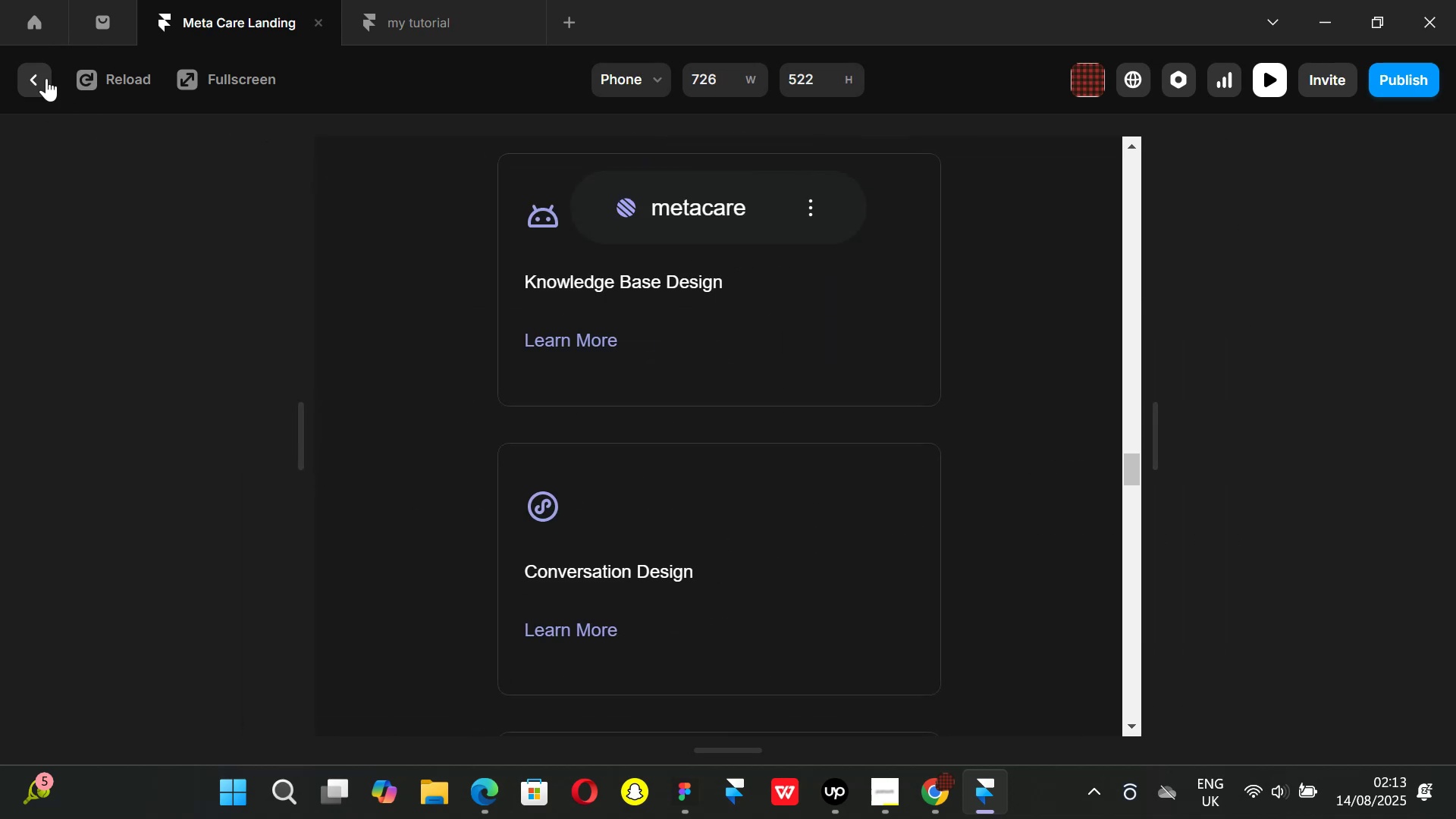 
left_click([43, 74])
 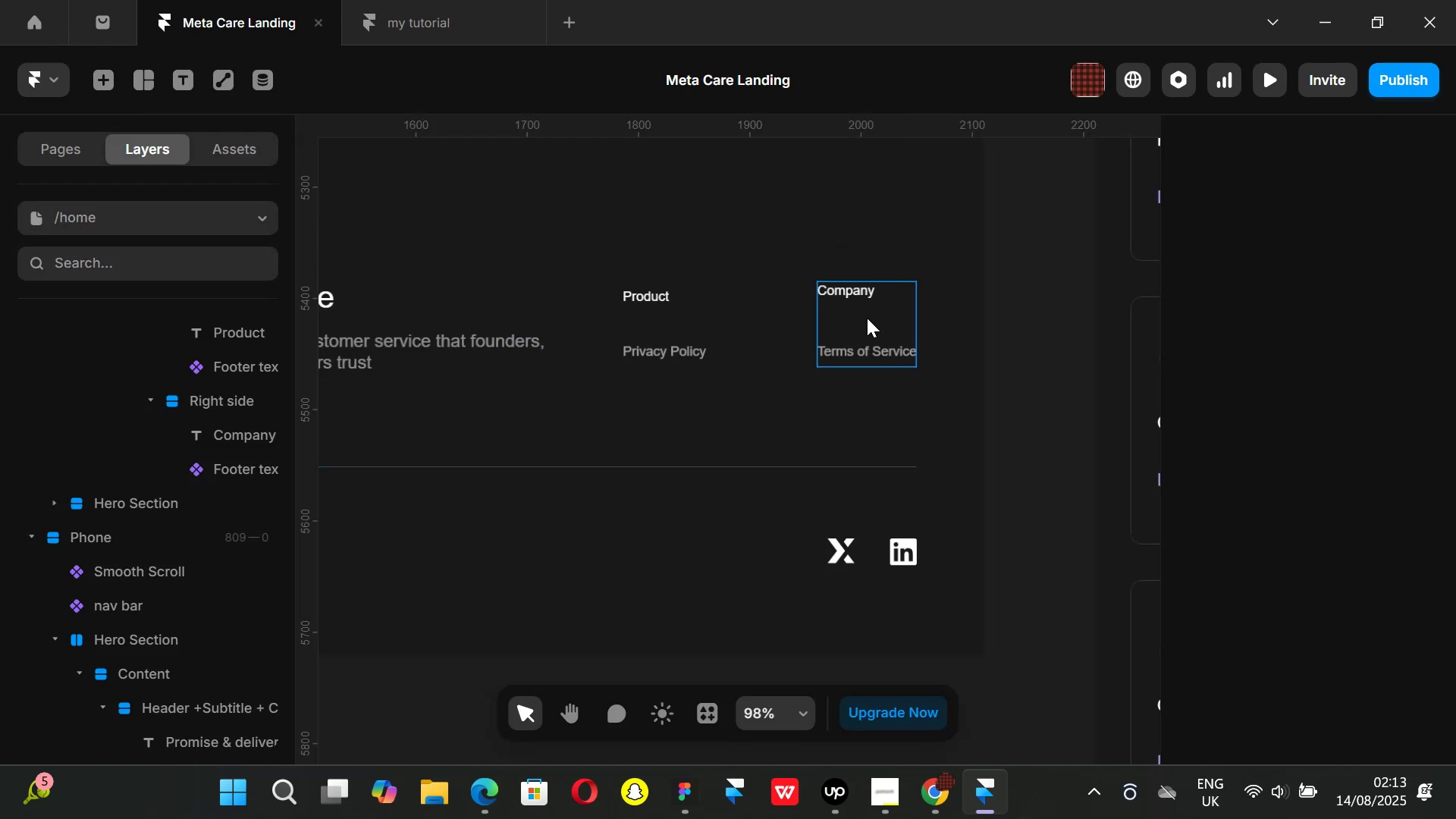 
hold_key(key=ControlLeft, duration=0.63)
scroll: coordinate [830, 362], scroll_direction: down, amount: 5.0
 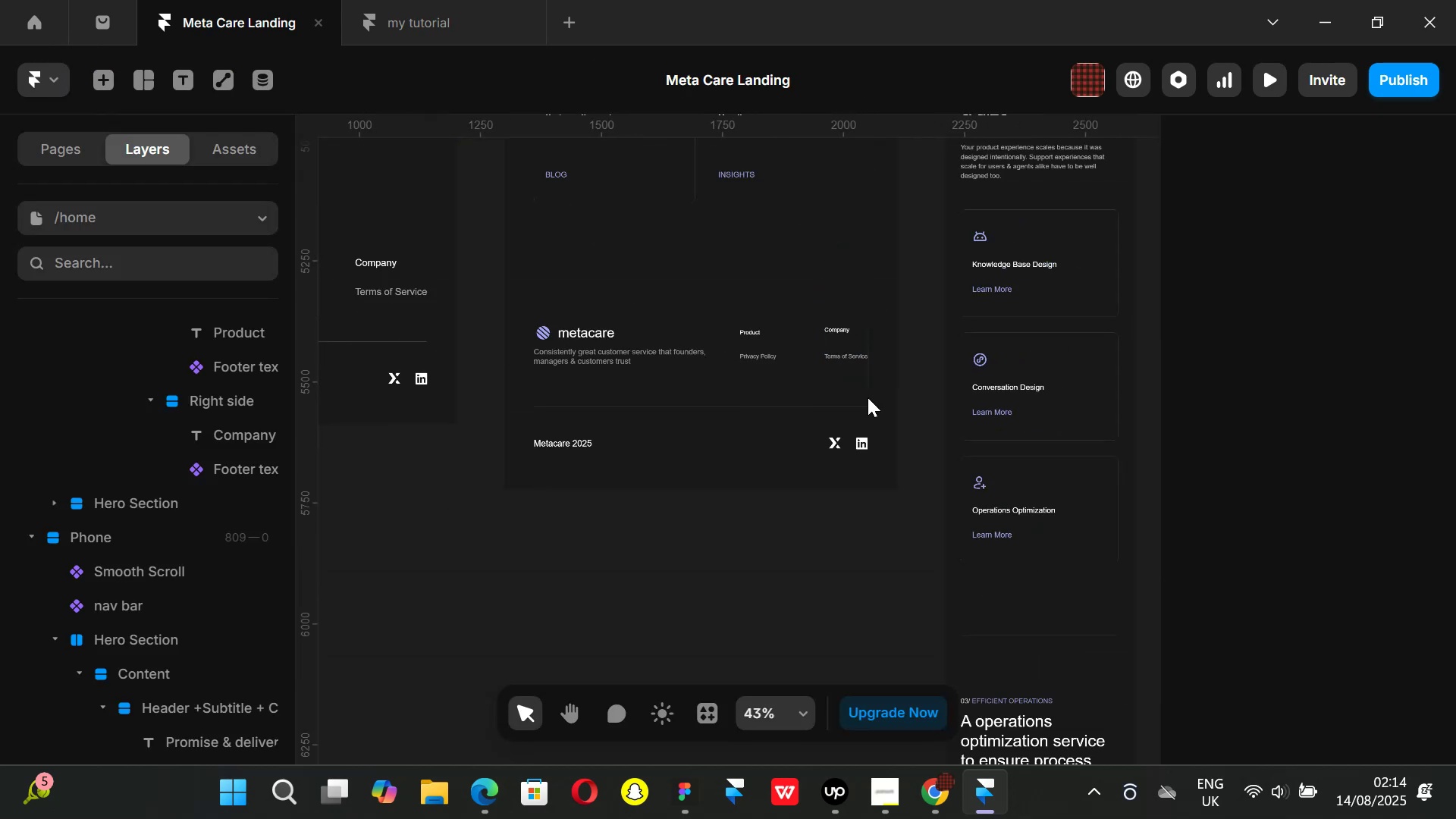 
hold_key(key=ShiftLeft, duration=1.51)
scroll: coordinate [685, 314], scroll_direction: down, amount: 35.0
 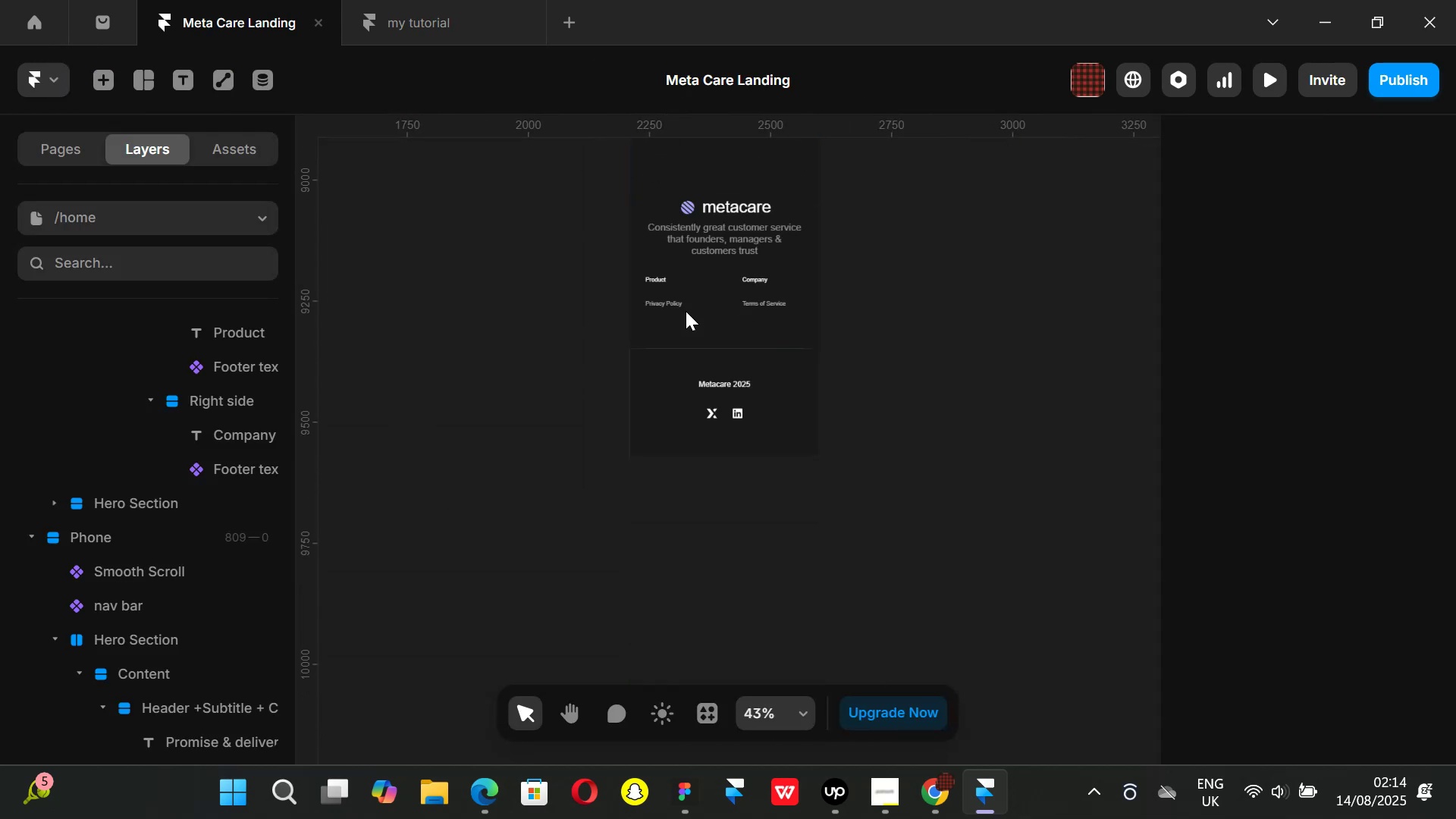 
key(Control+ControlLeft)
 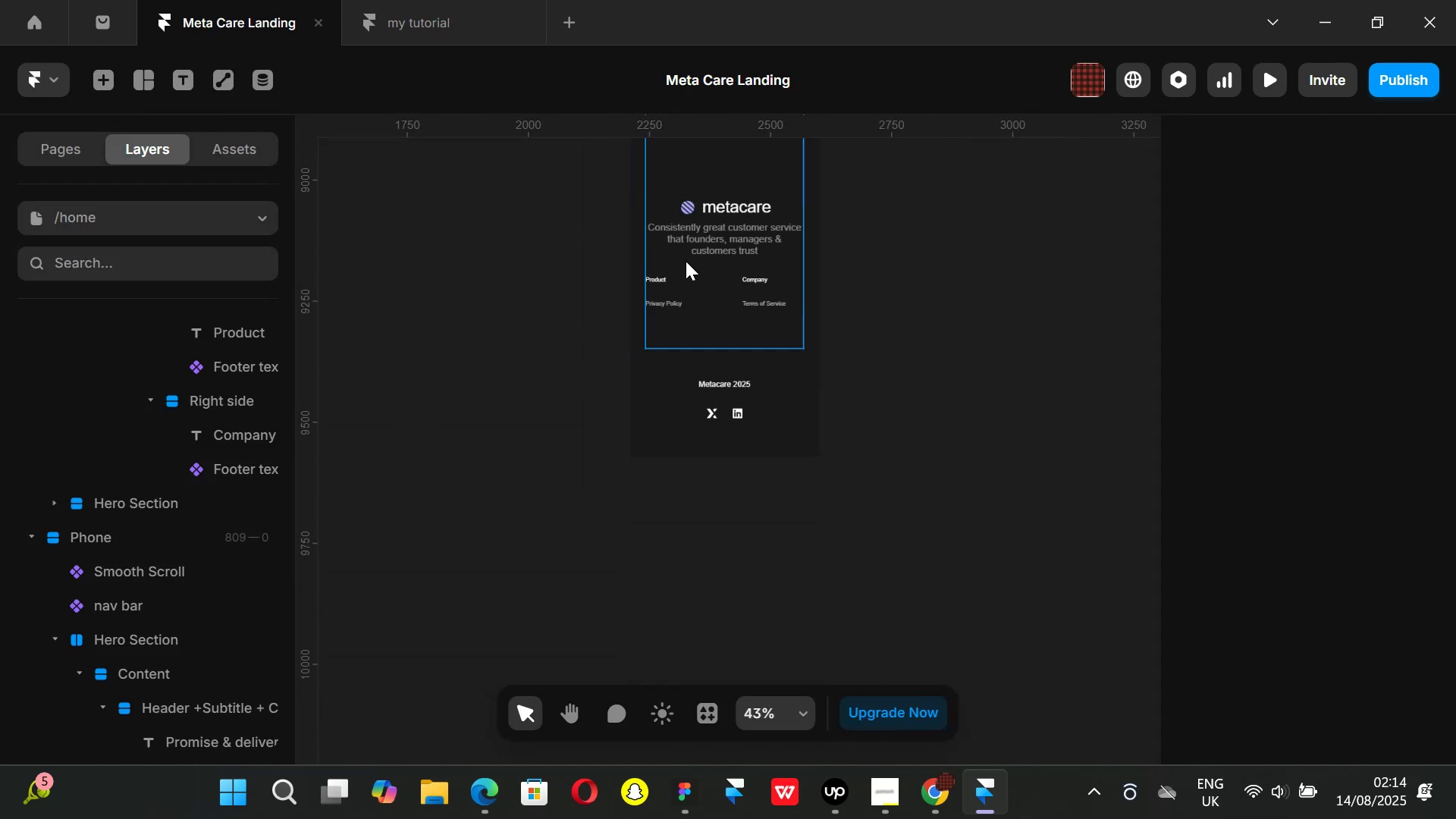 
scroll: coordinate [684, 256], scroll_direction: up, amount: 2.0
 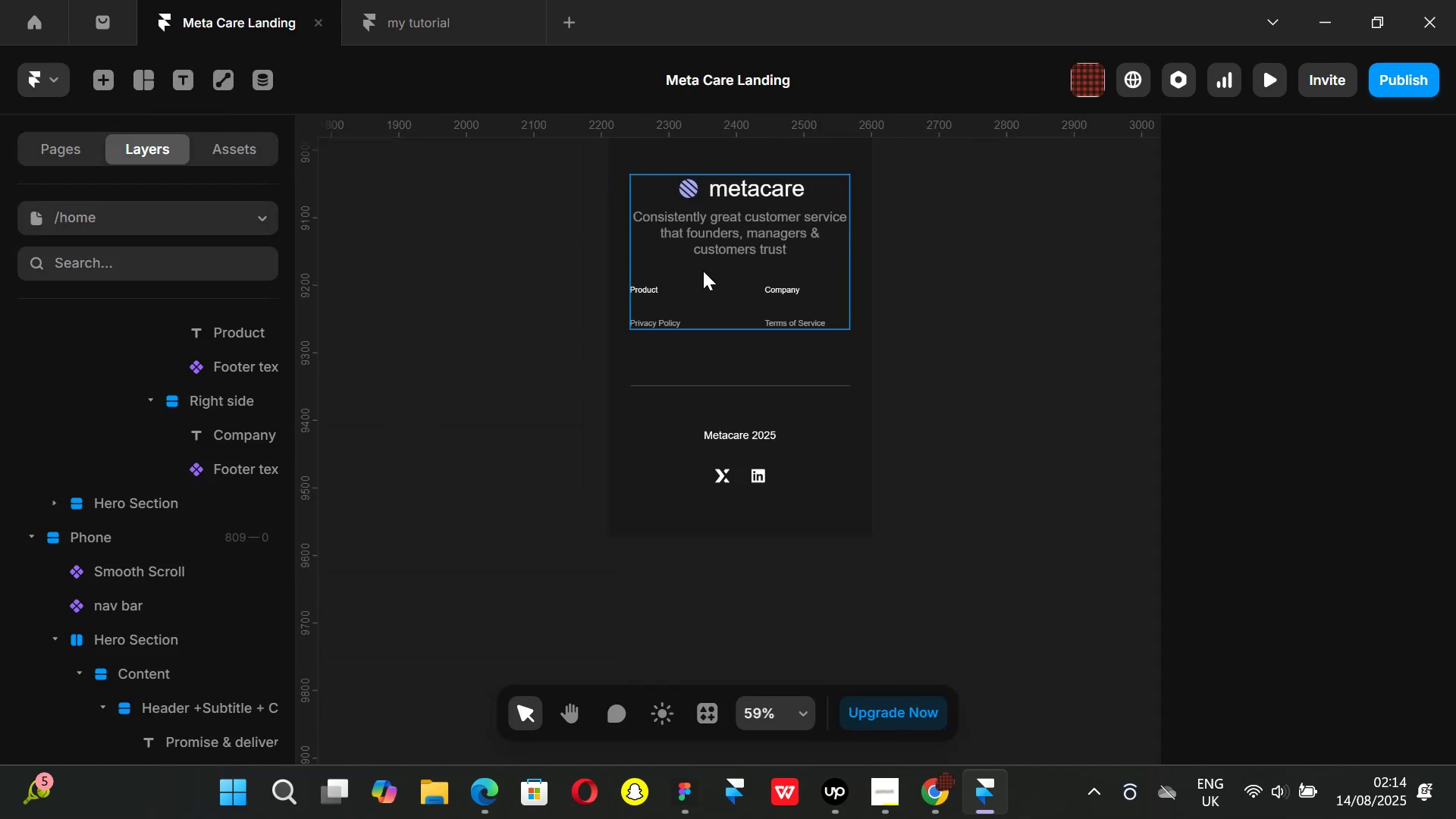 
left_click([703, 271])
 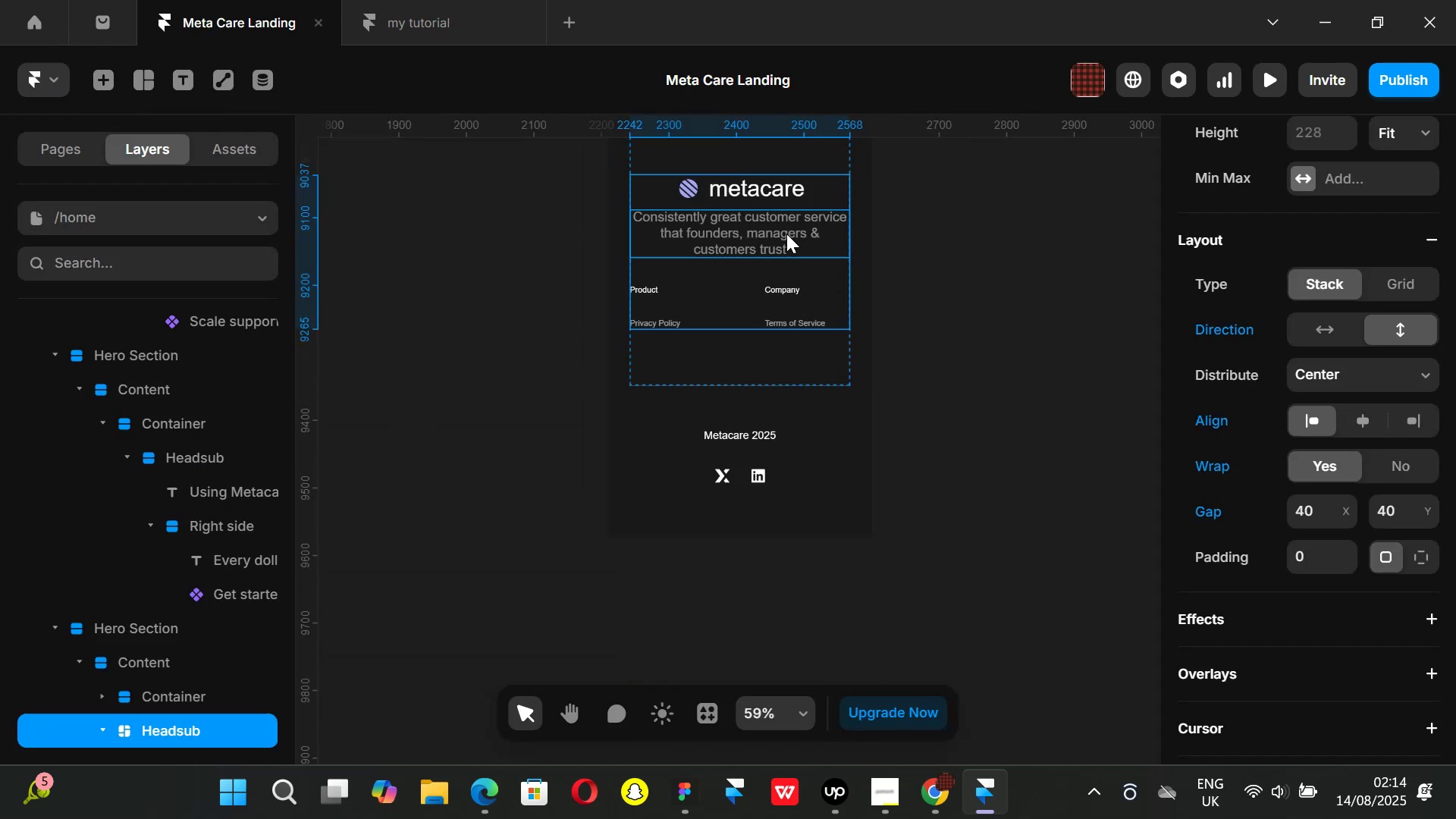 
scroll: coordinate [739, 248], scroll_direction: up, amount: 1.0
 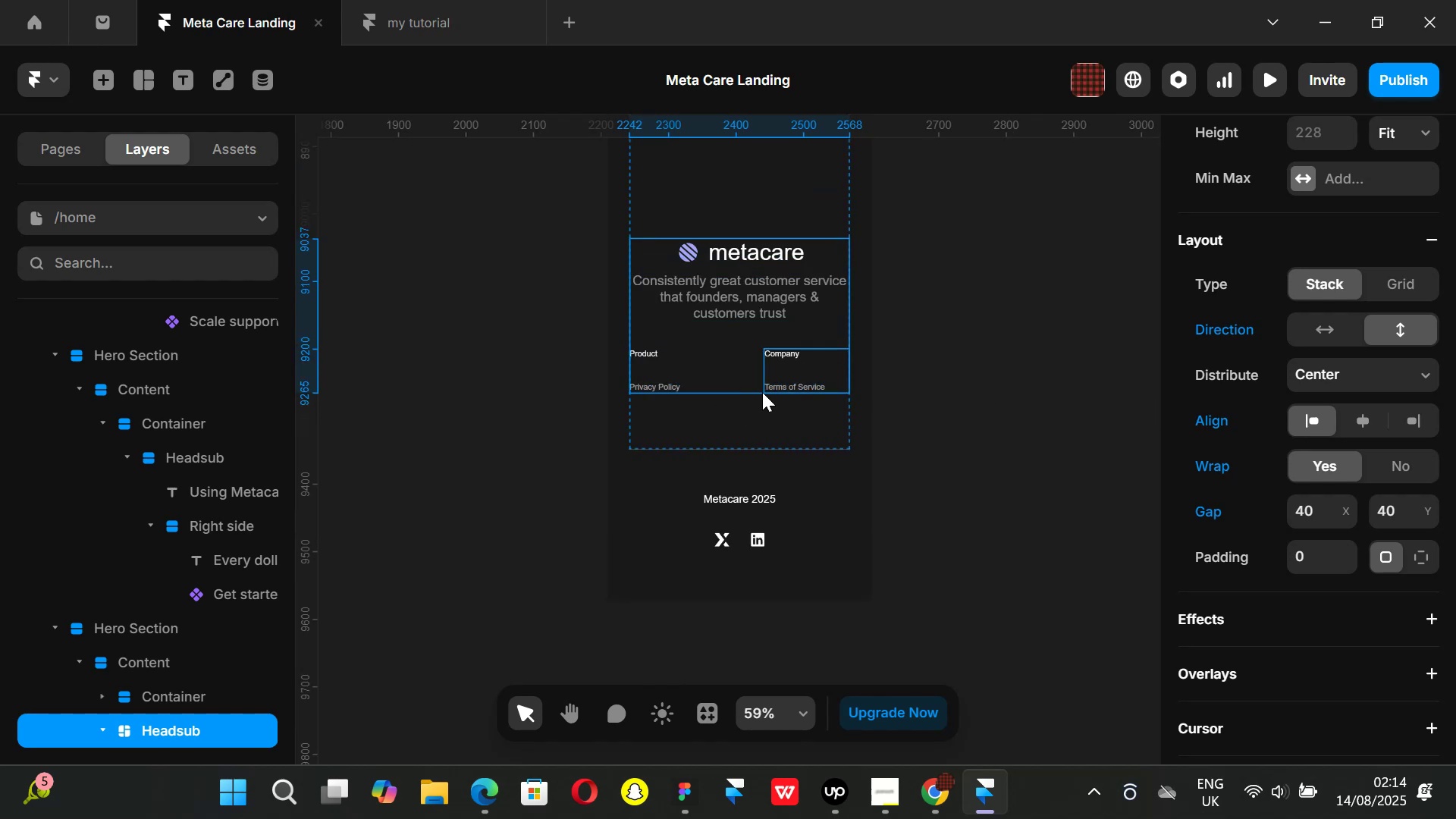 
left_click([761, 428])
 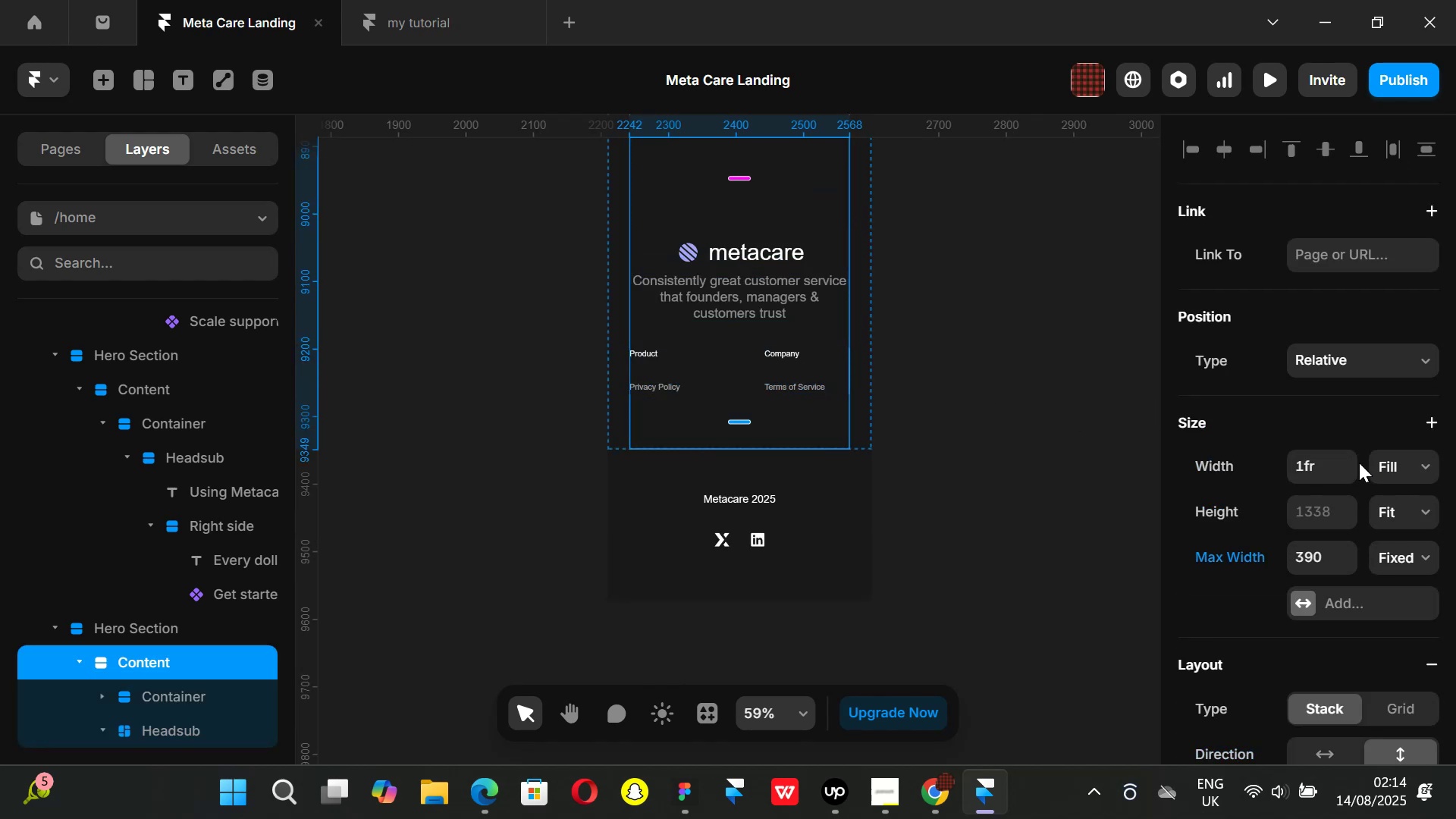 
scroll: coordinate [1357, 461], scroll_direction: down, amount: 1.0
 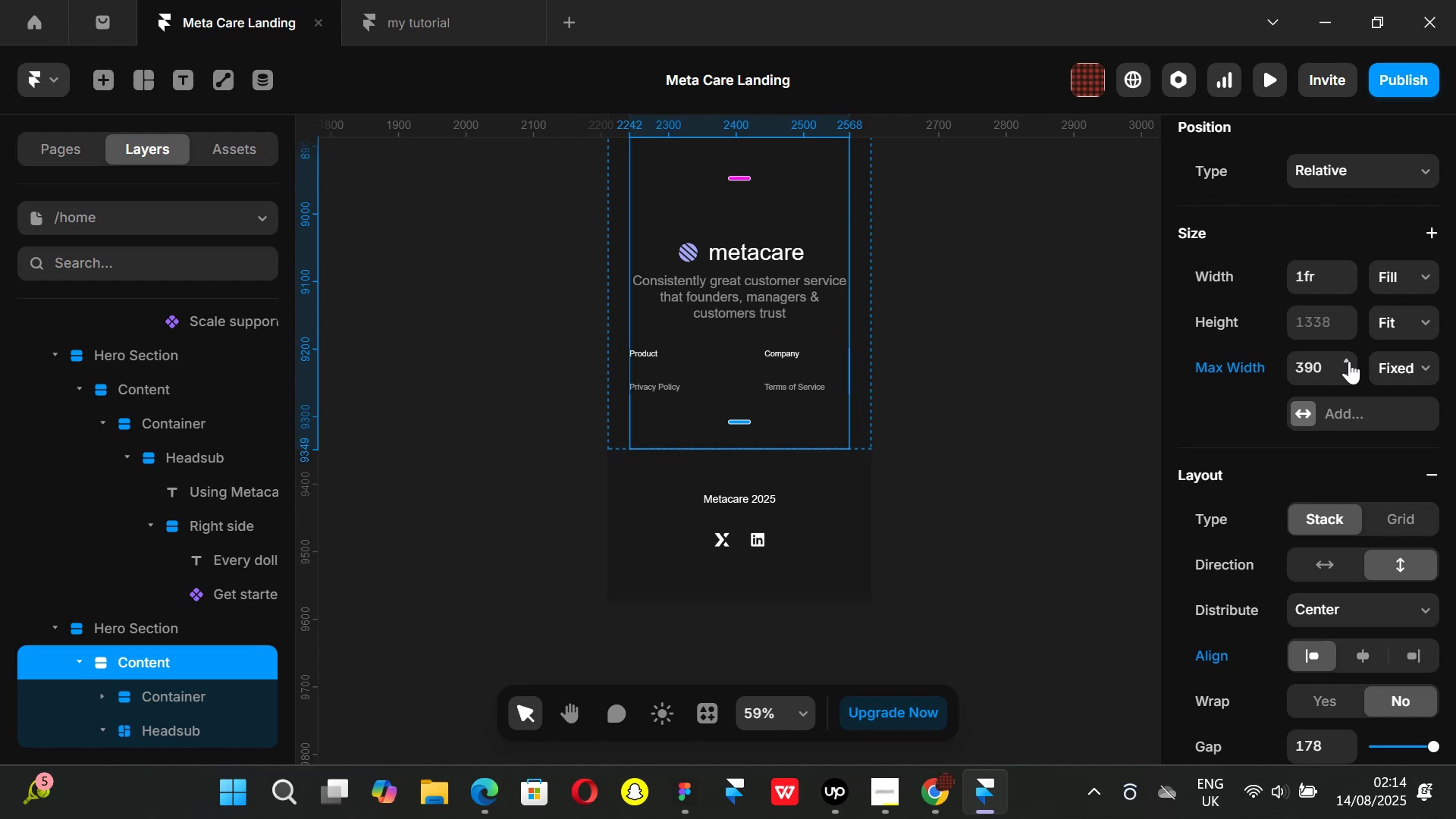 
wait(6.83)
 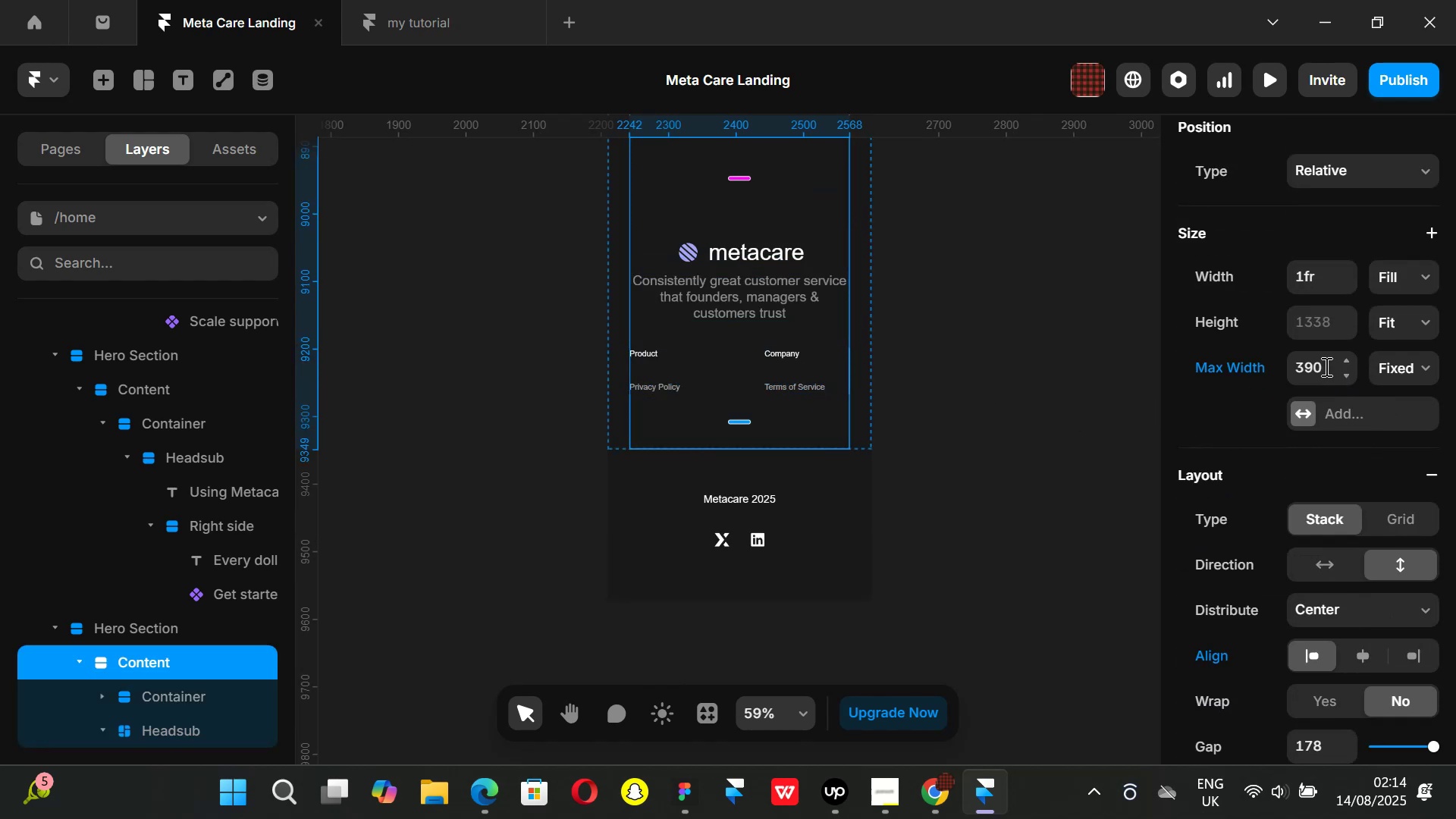 
left_click_drag(start_coordinate=[1031, 418], to_coordinate=[1023, 418])
 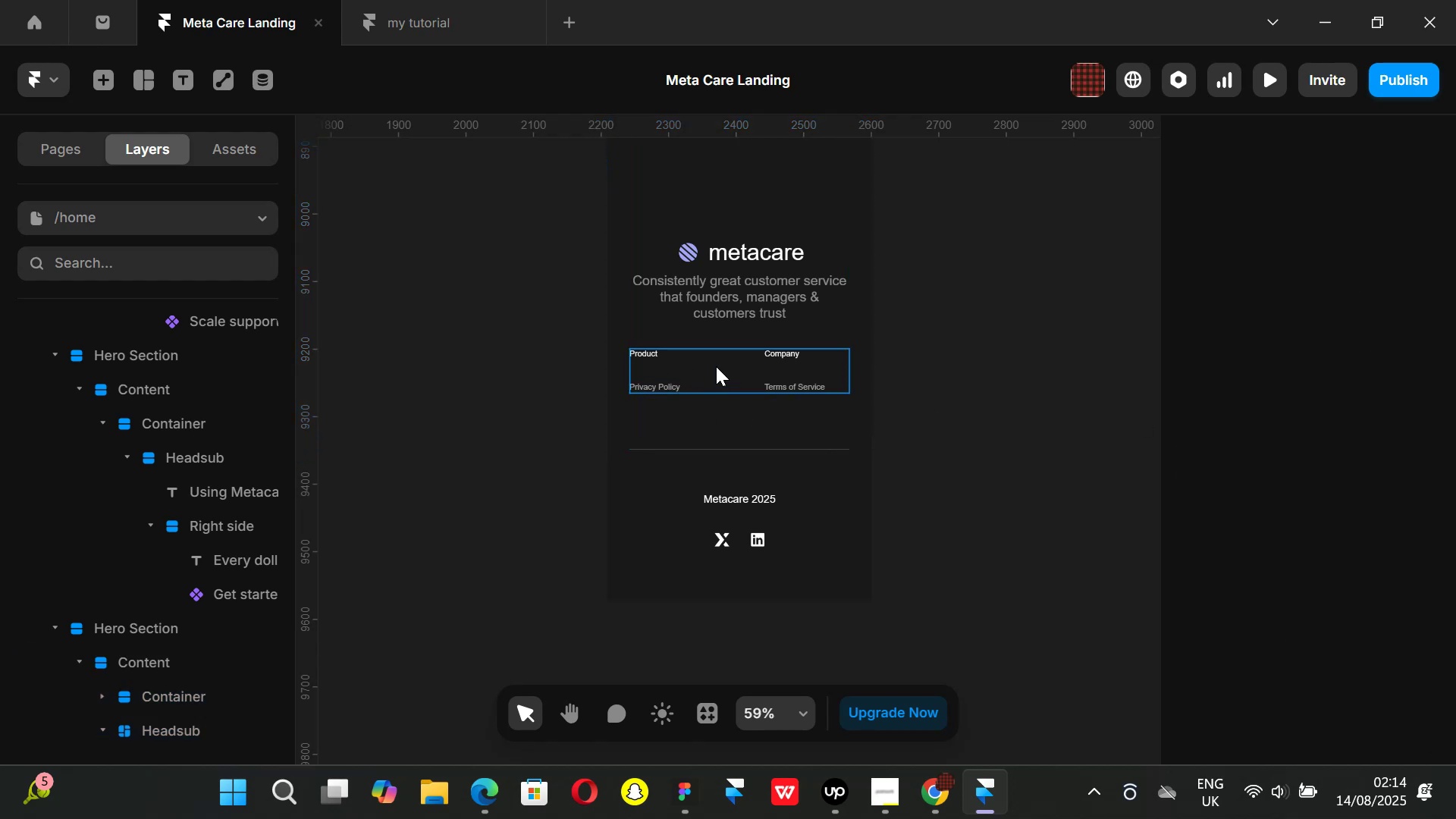 
left_click([712, 337])
 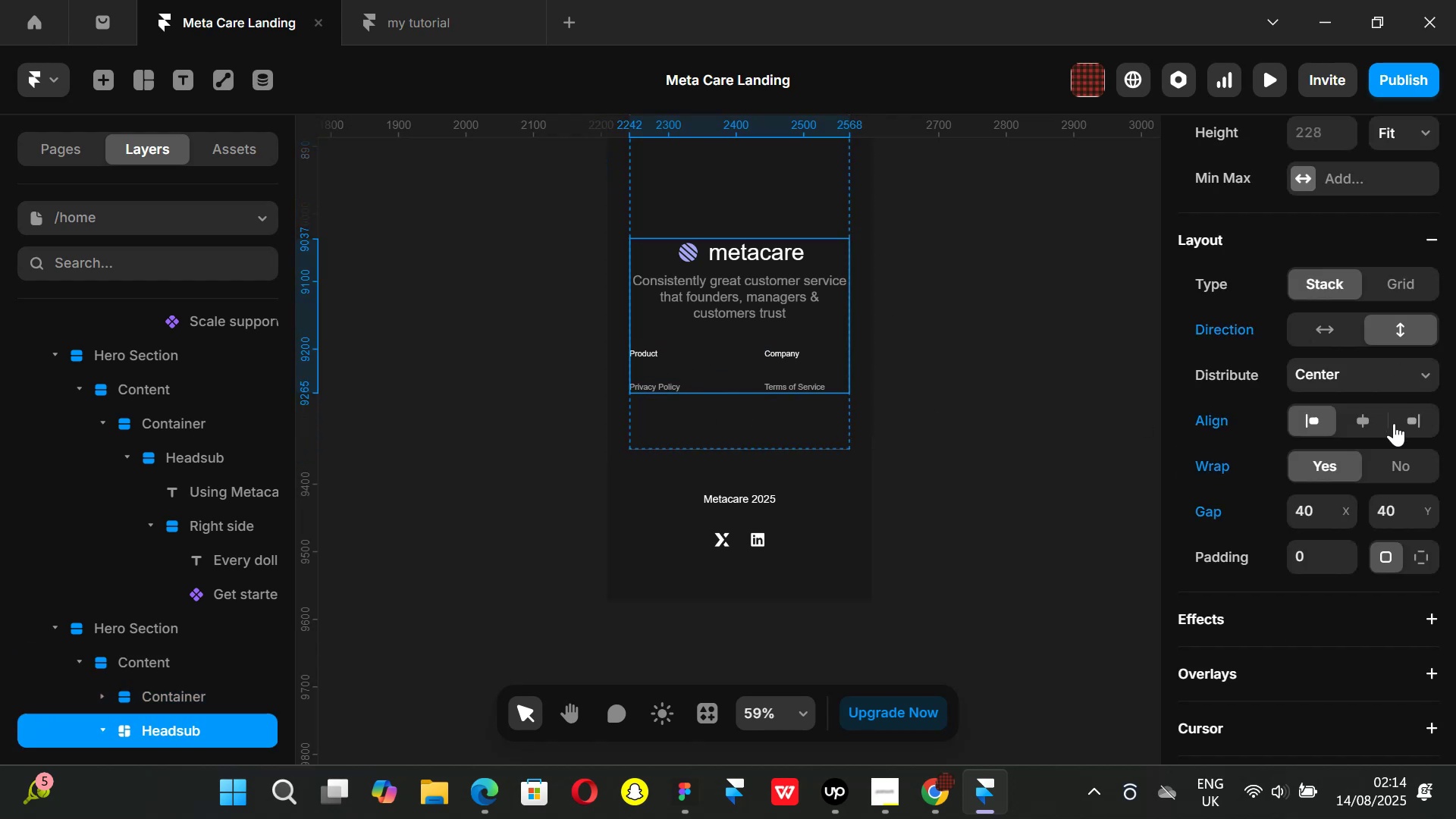 
scroll: coordinate [1311, 453], scroll_direction: down, amount: 3.0
 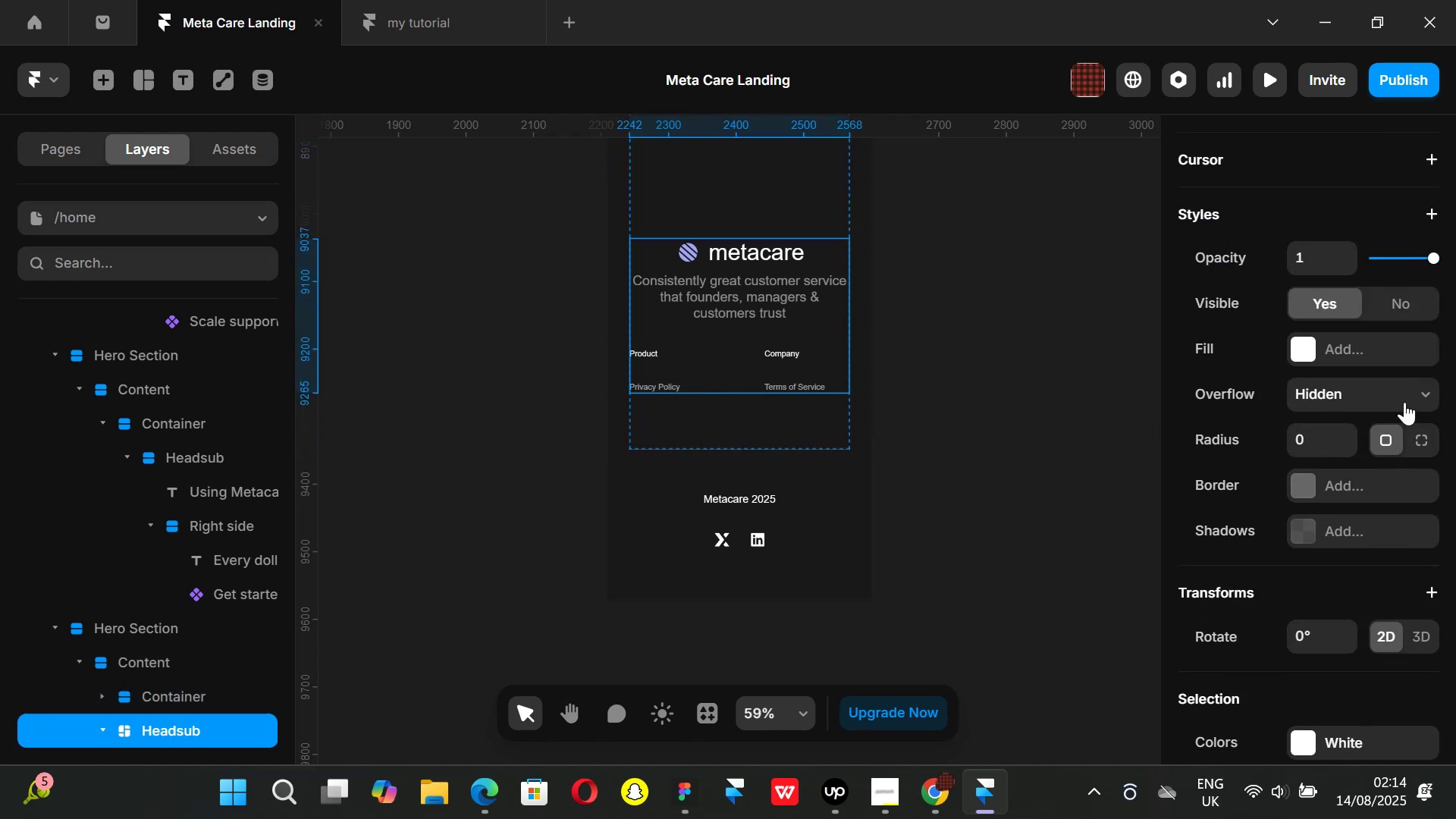 
left_click([1423, 397])
 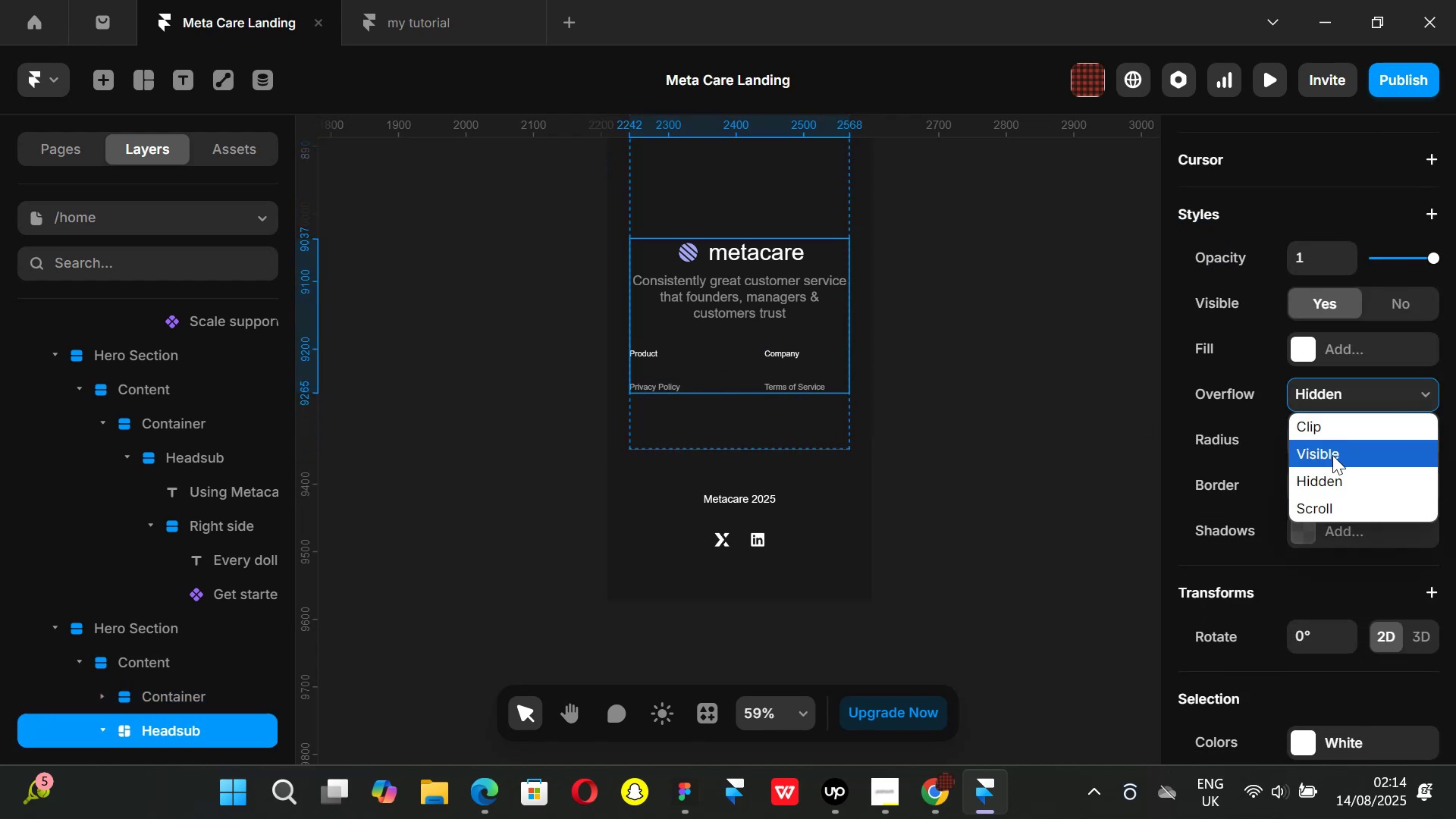 
left_click([1332, 455])
 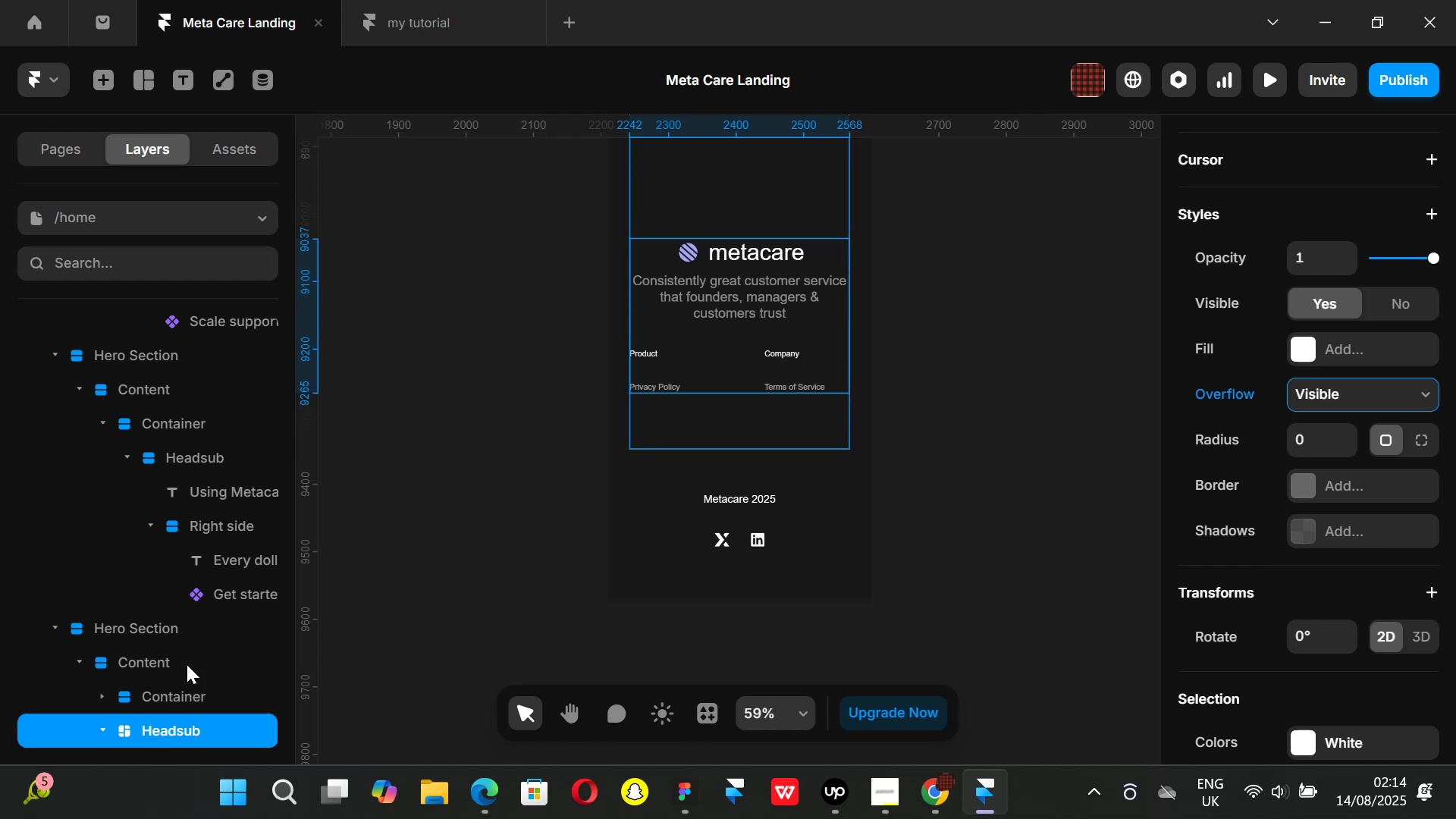 
left_click([173, 696])
 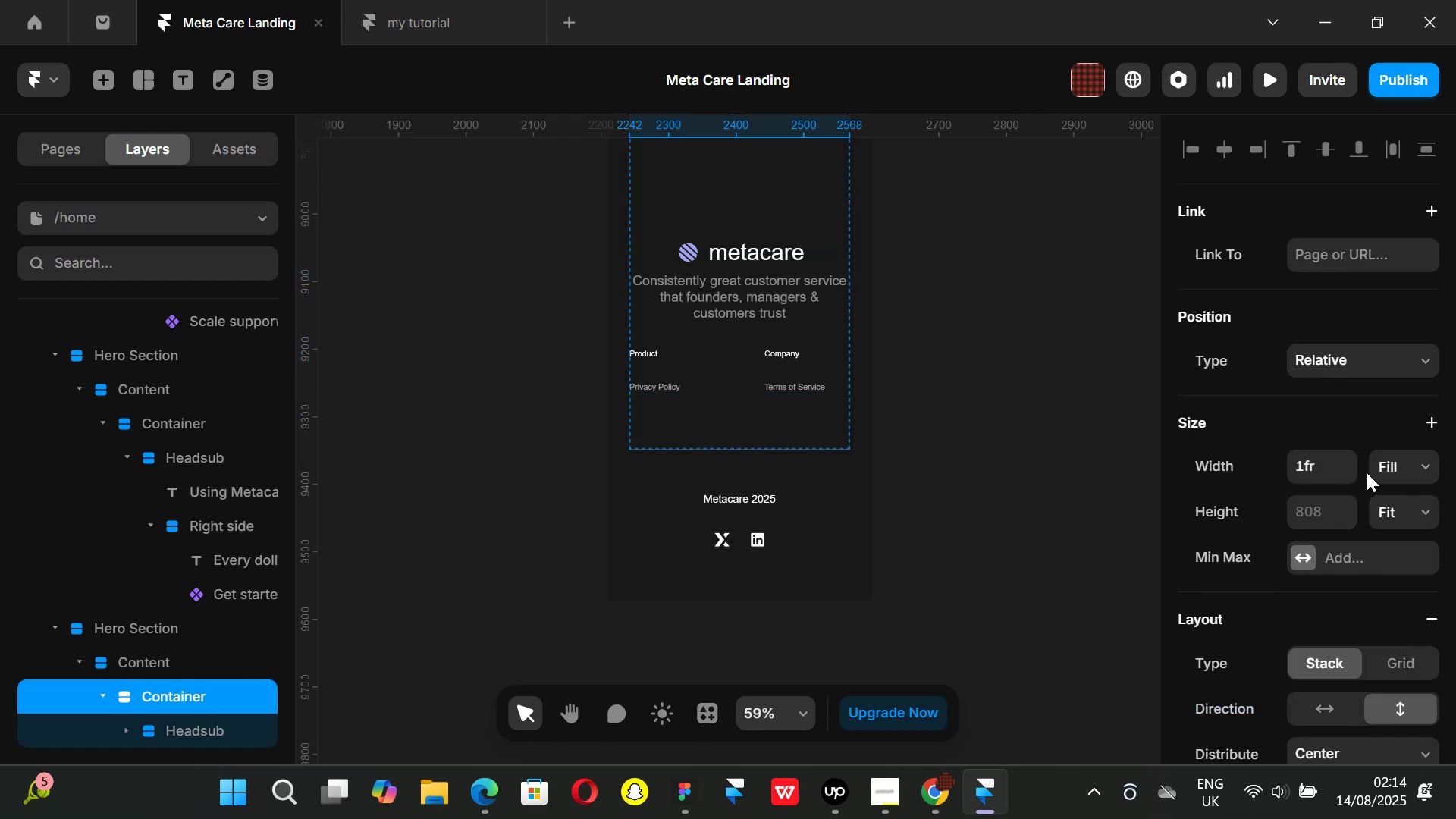 
scroll: coordinate [1316, 488], scroll_direction: down, amount: 1.0
 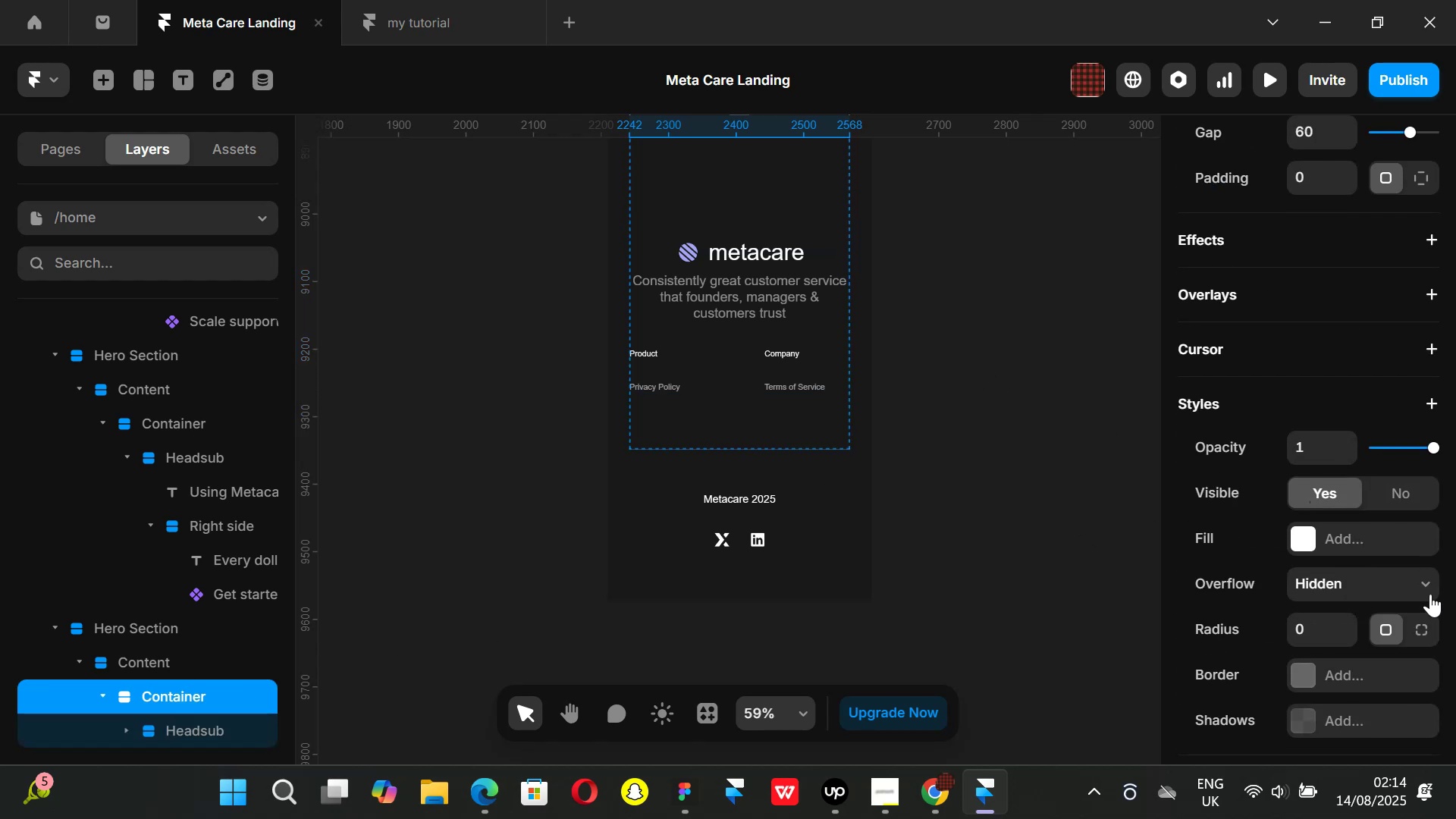 
left_click([1427, 582])
 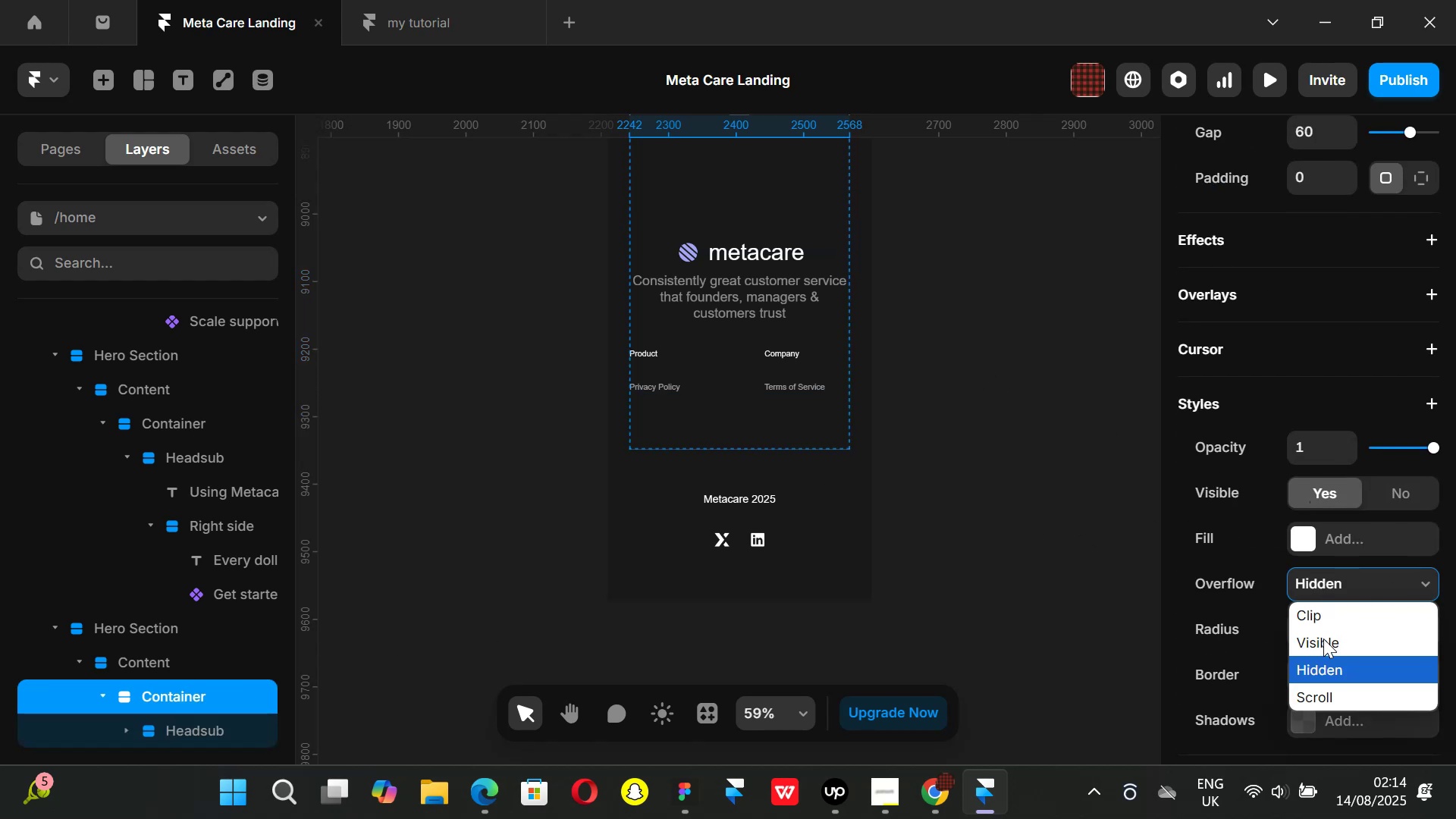 
left_click([1323, 639])
 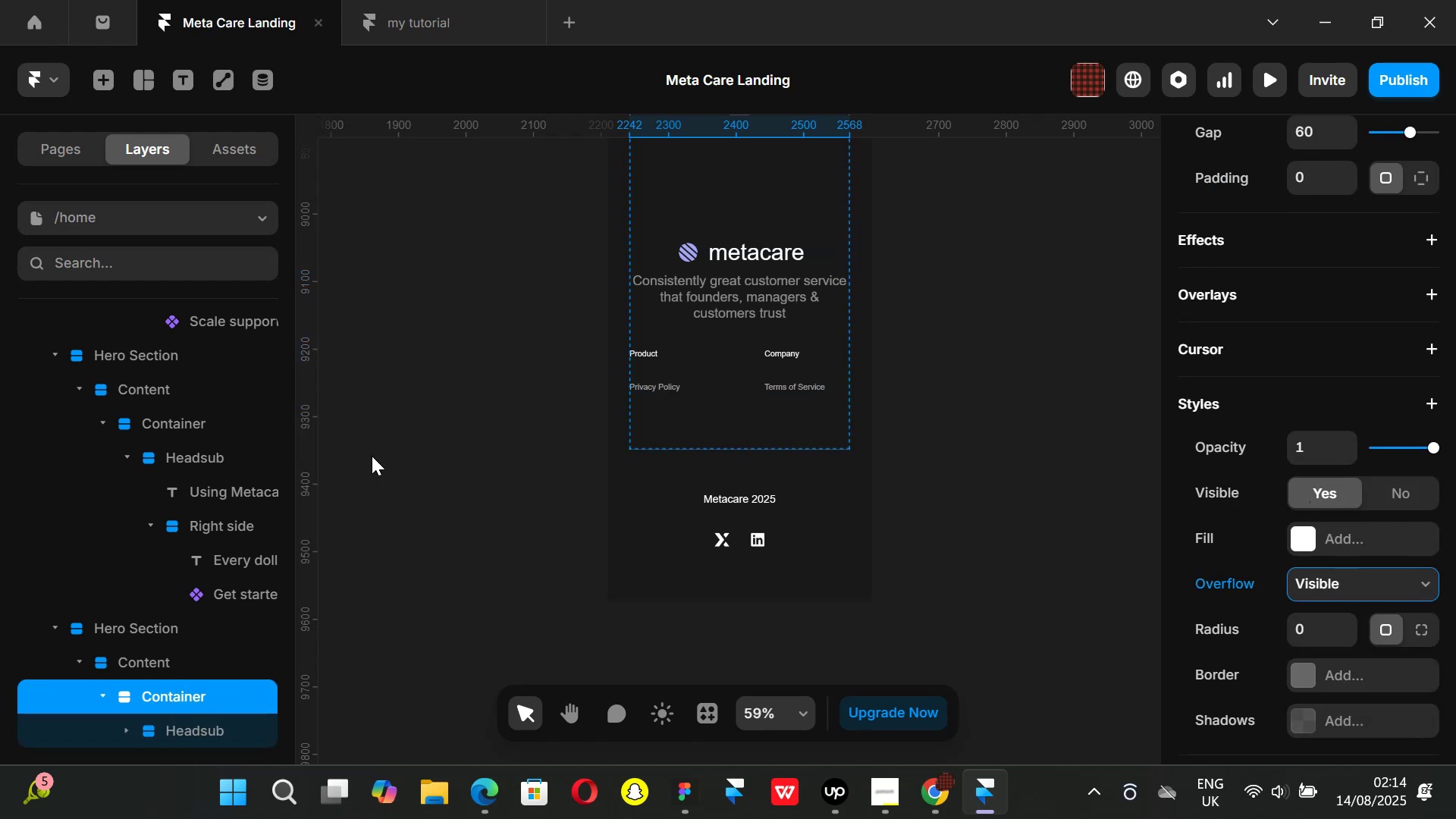 
scroll: coordinate [127, 538], scroll_direction: down, amount: 1.0
 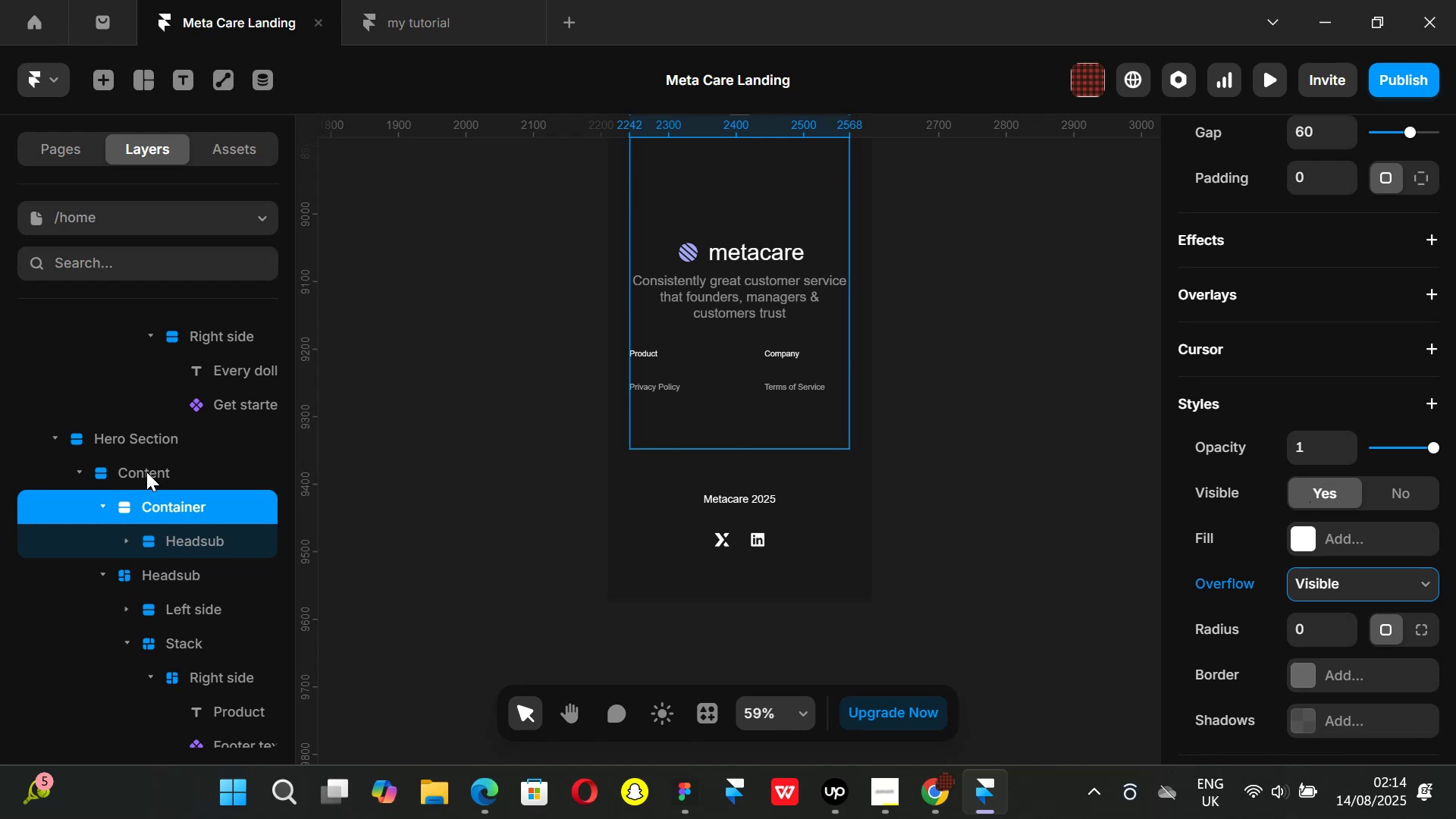 
left_click([146, 467])
 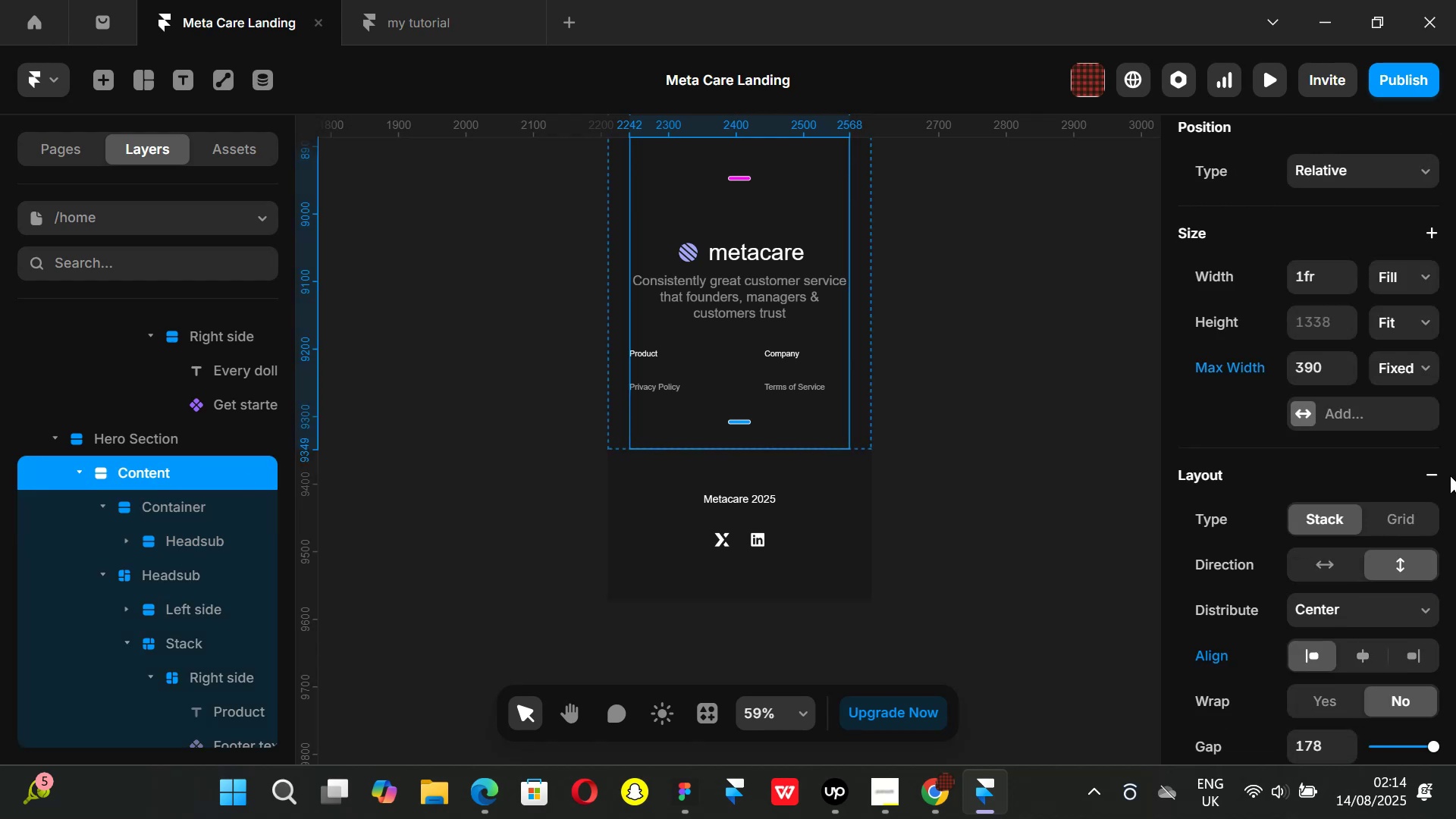 
scroll: coordinate [1359, 344], scroll_direction: down, amount: 4.0
 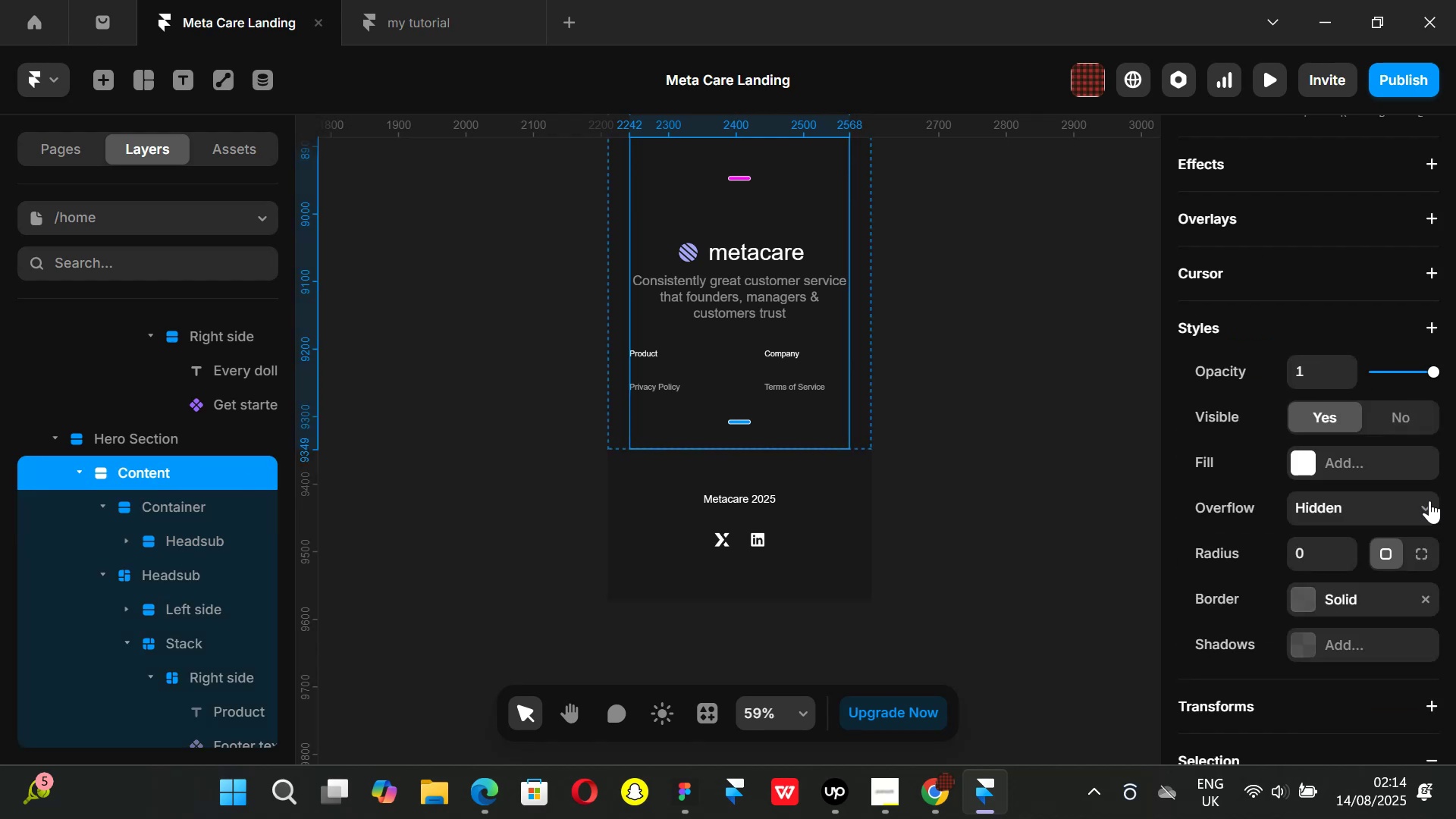 
left_click([1427, 494])
 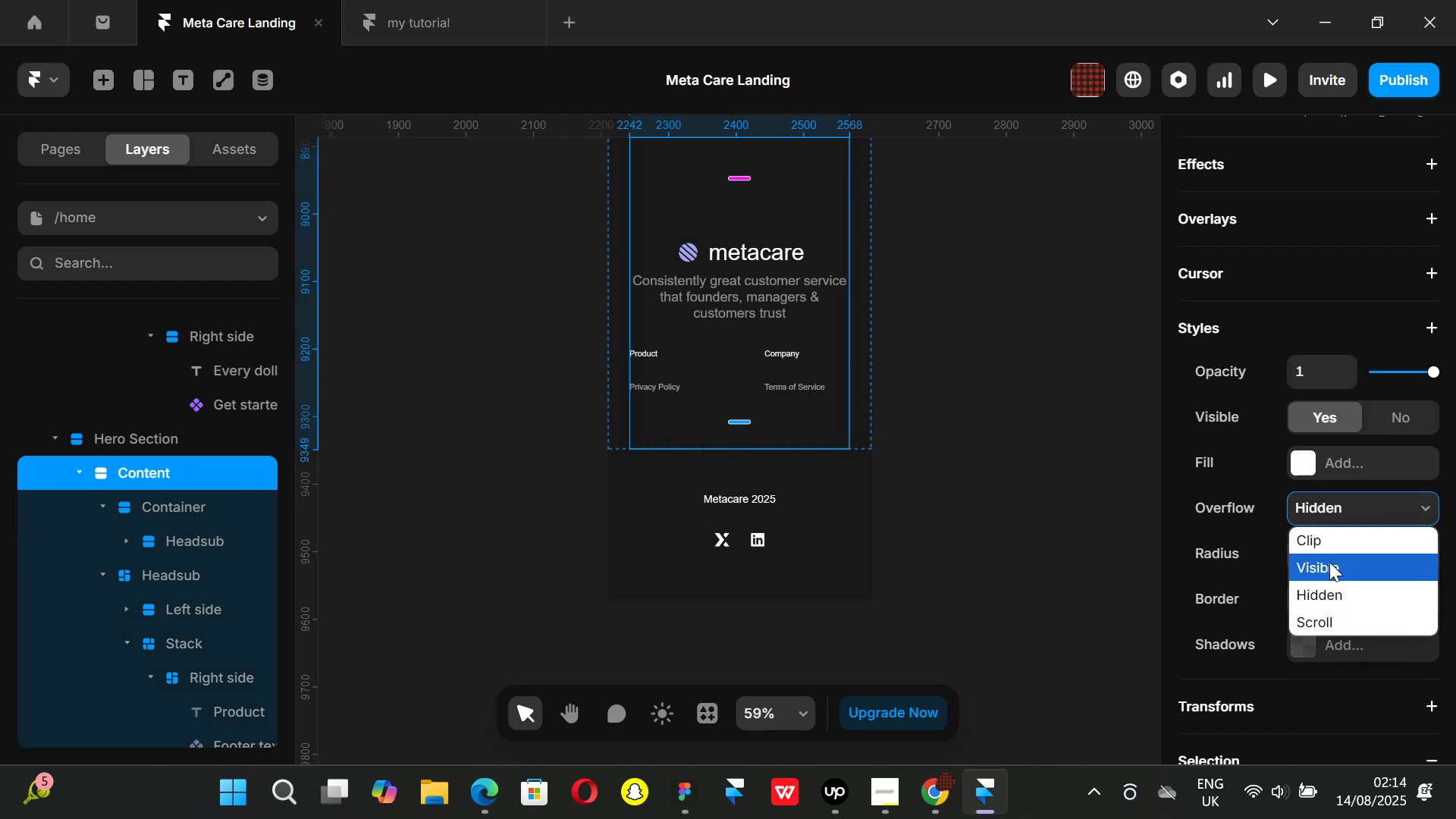 
left_click([1329, 562])
 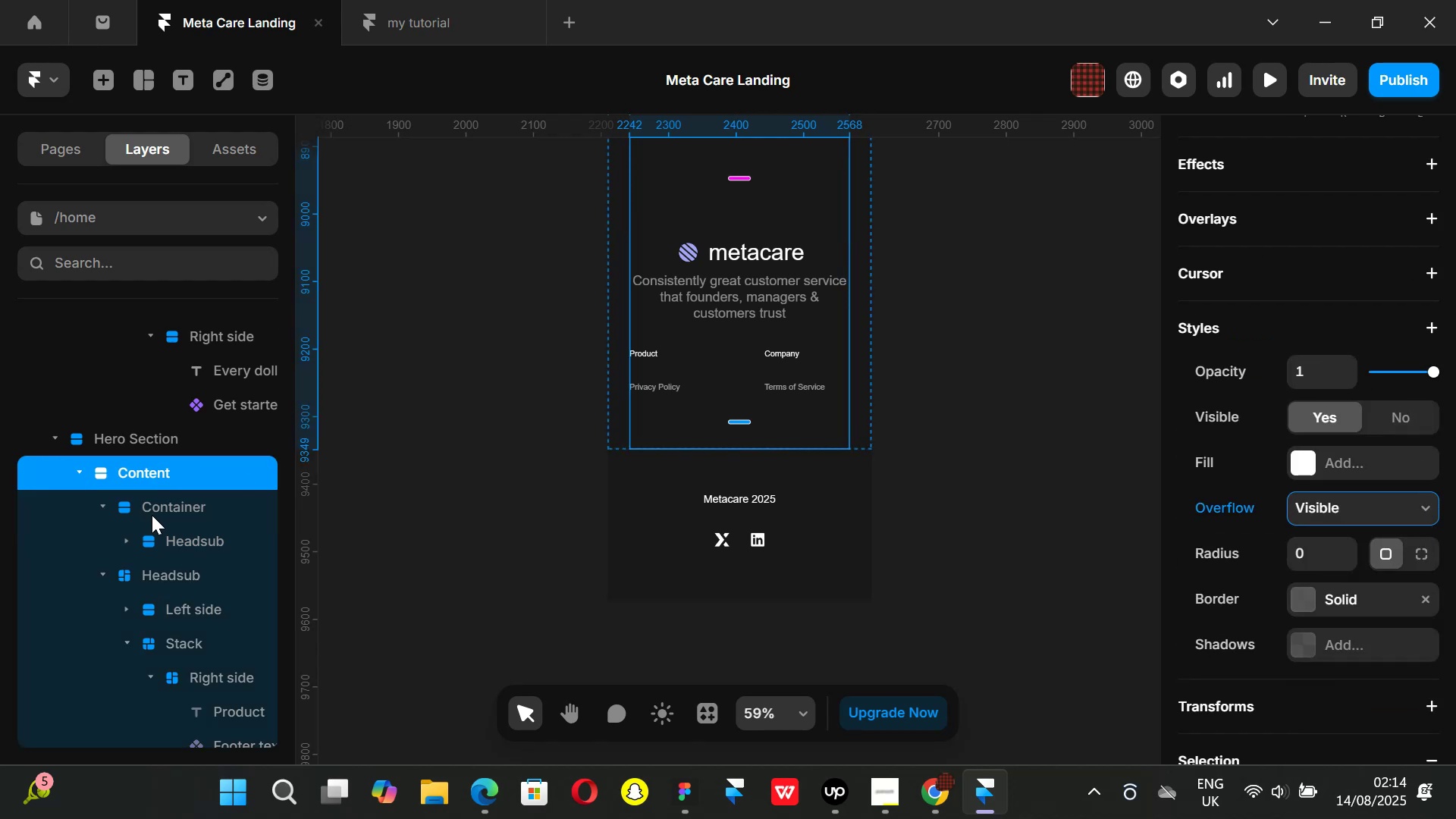 
left_click([152, 511])
 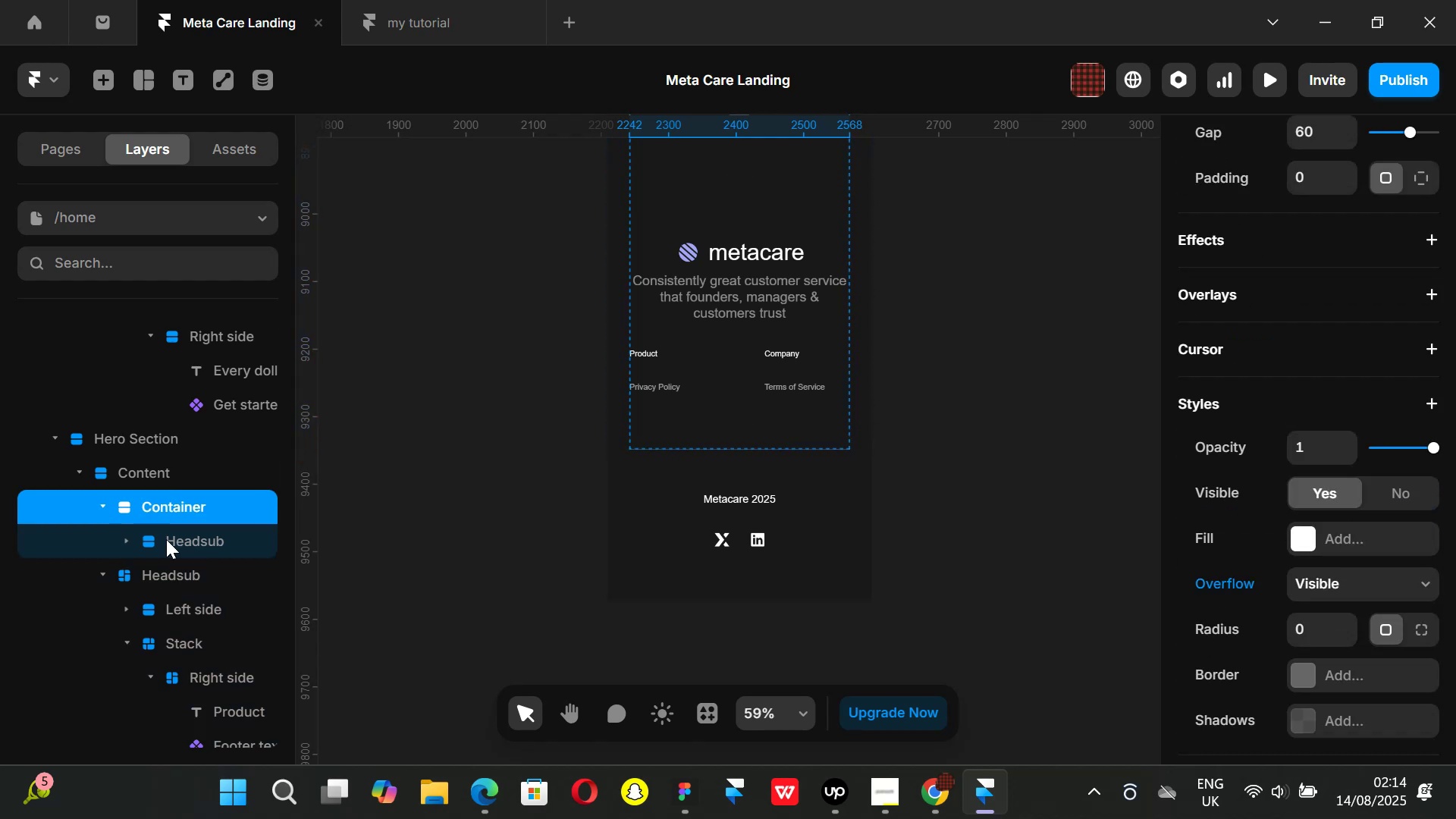 
left_click([166, 539])
 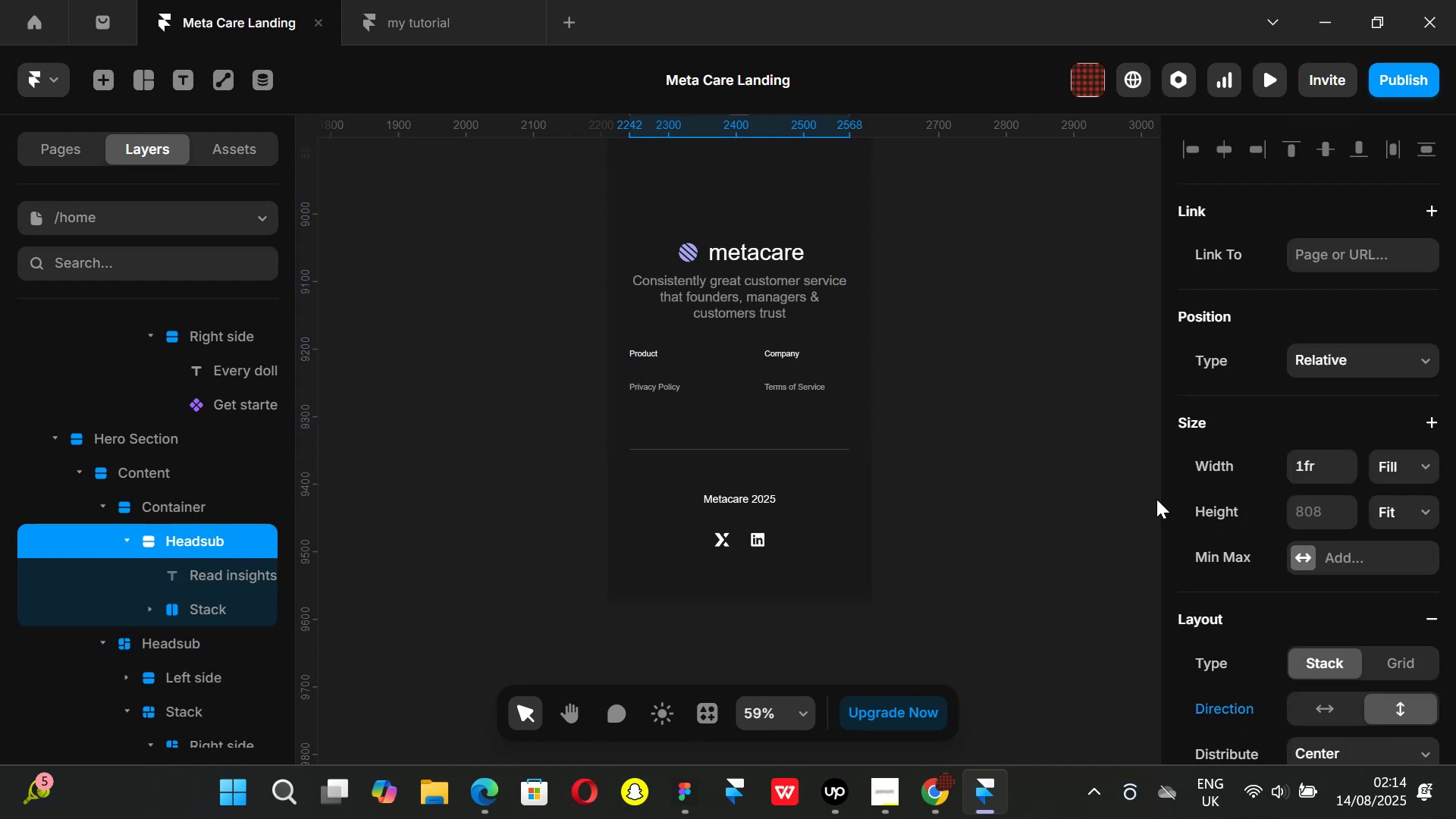 
scroll: coordinate [1357, 494], scroll_direction: down, amount: 4.0
 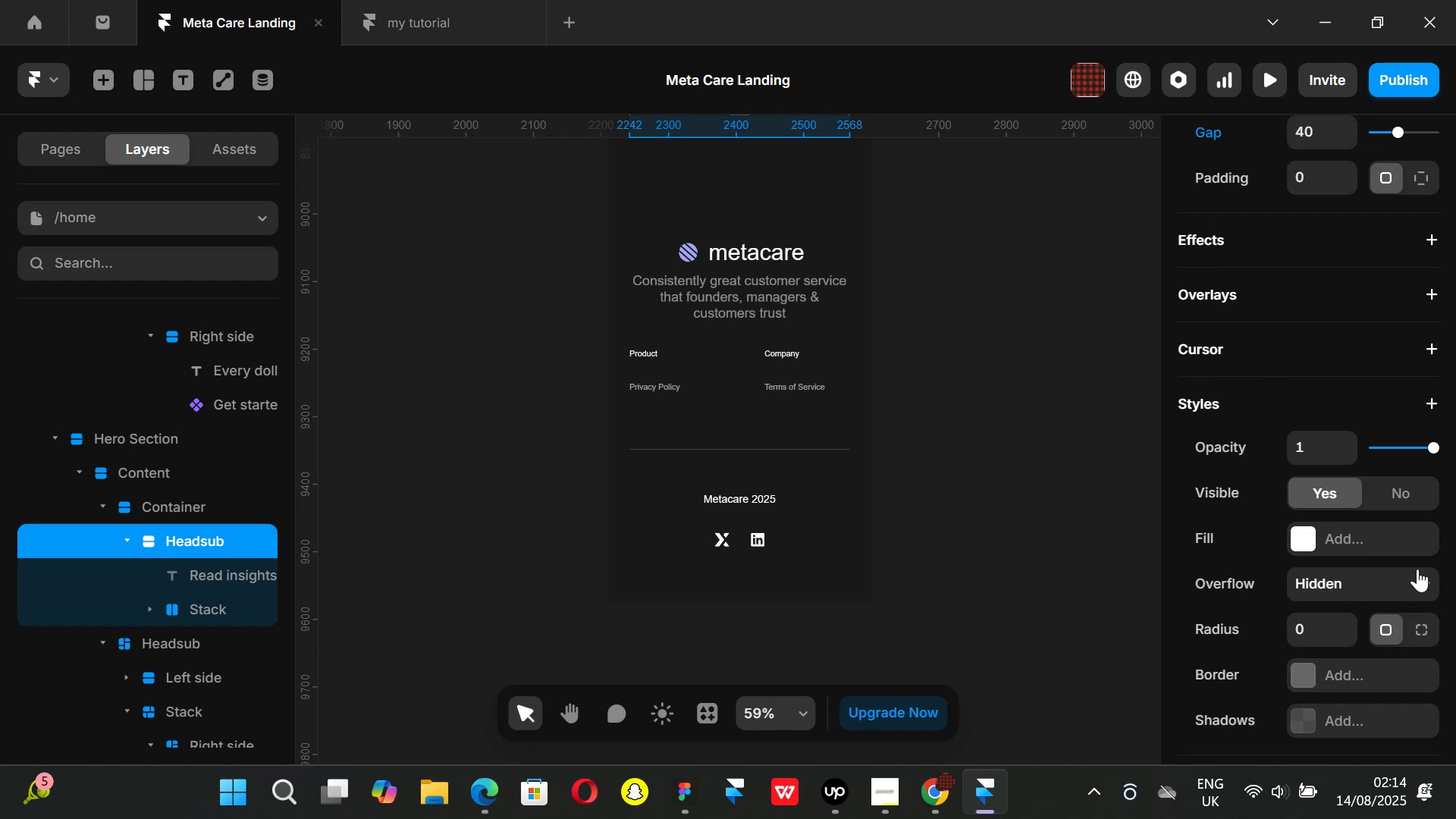 
left_click([1423, 573])
 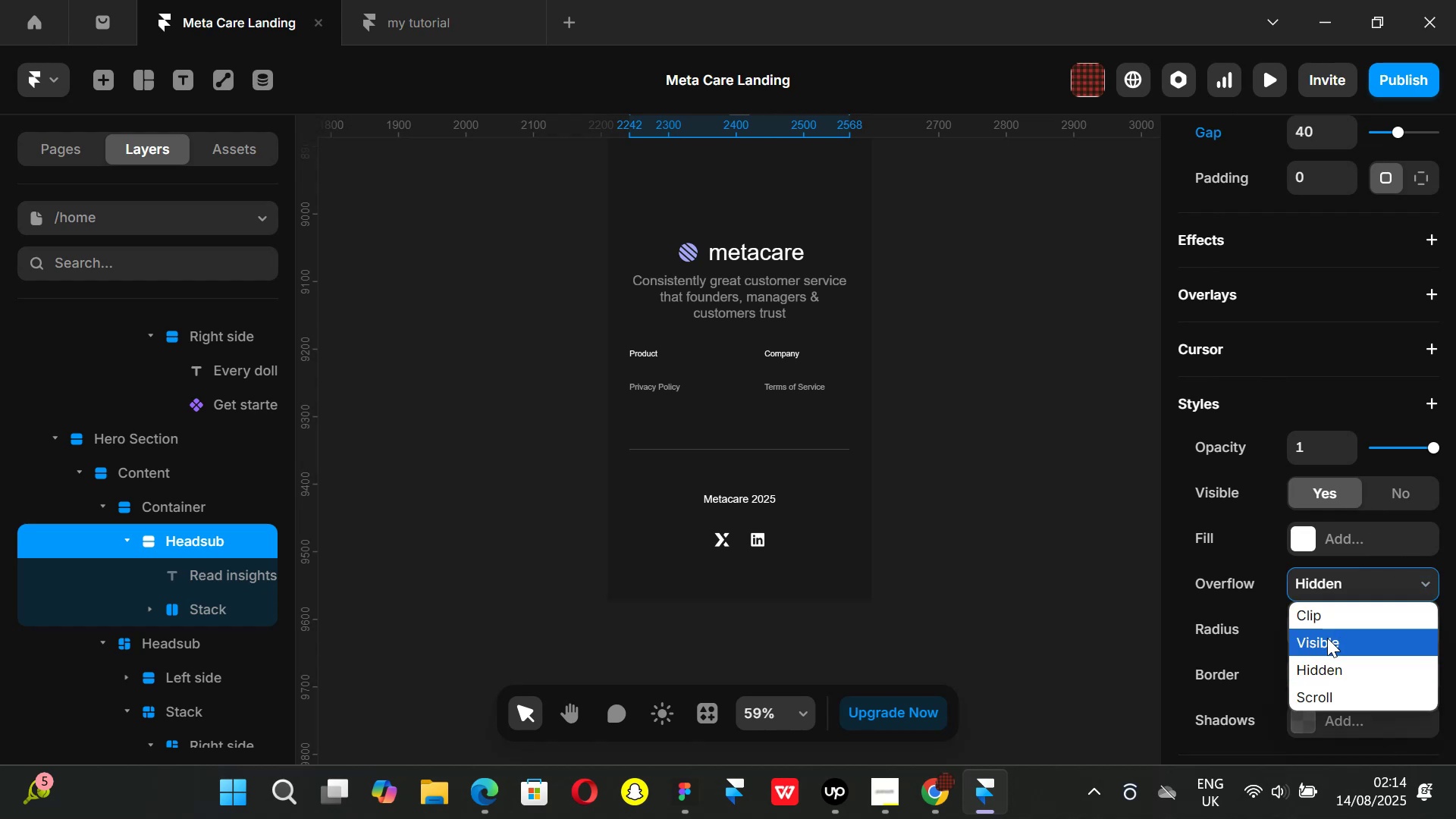 
left_click([1327, 638])
 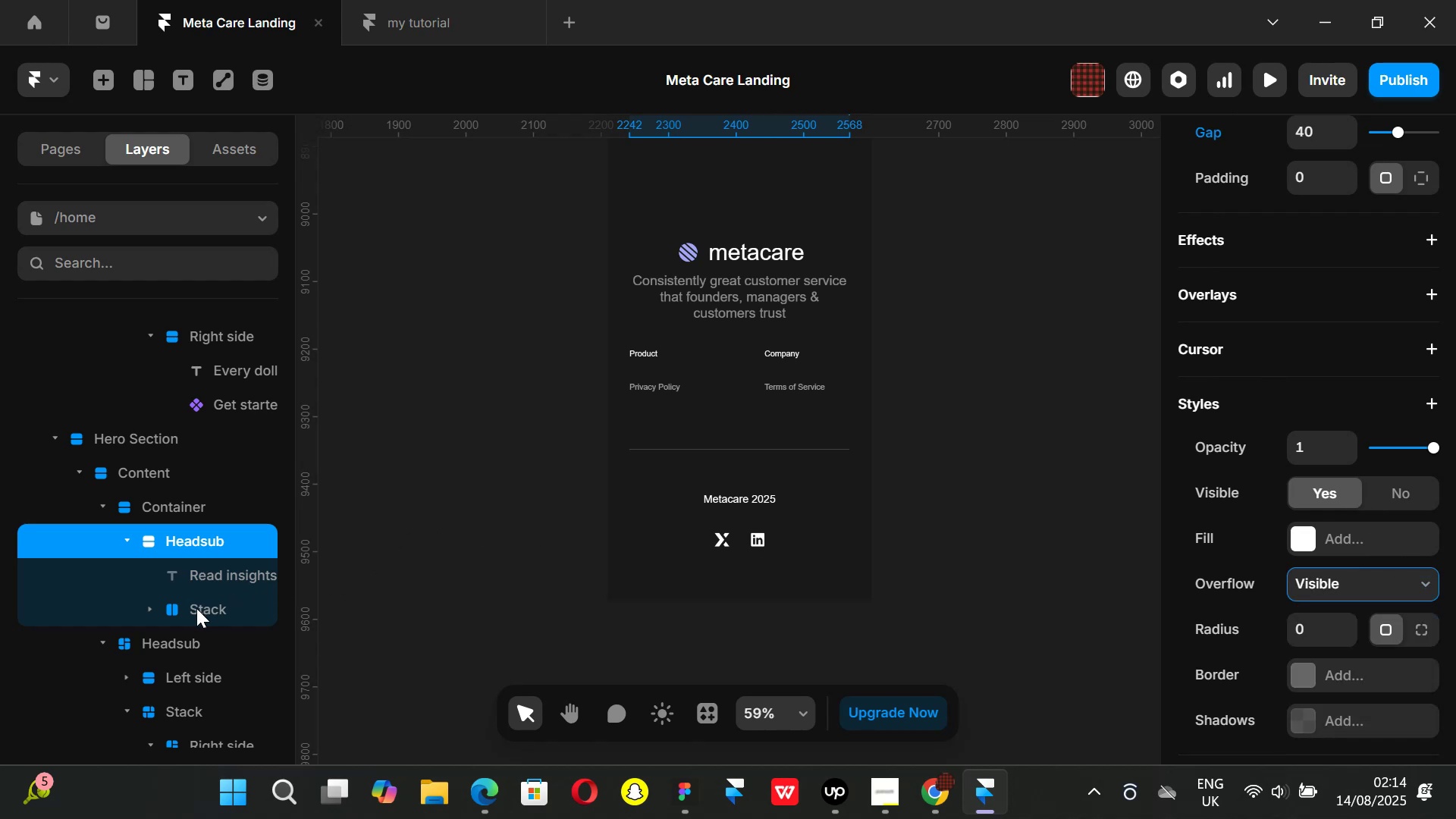 
left_click([196, 608])
 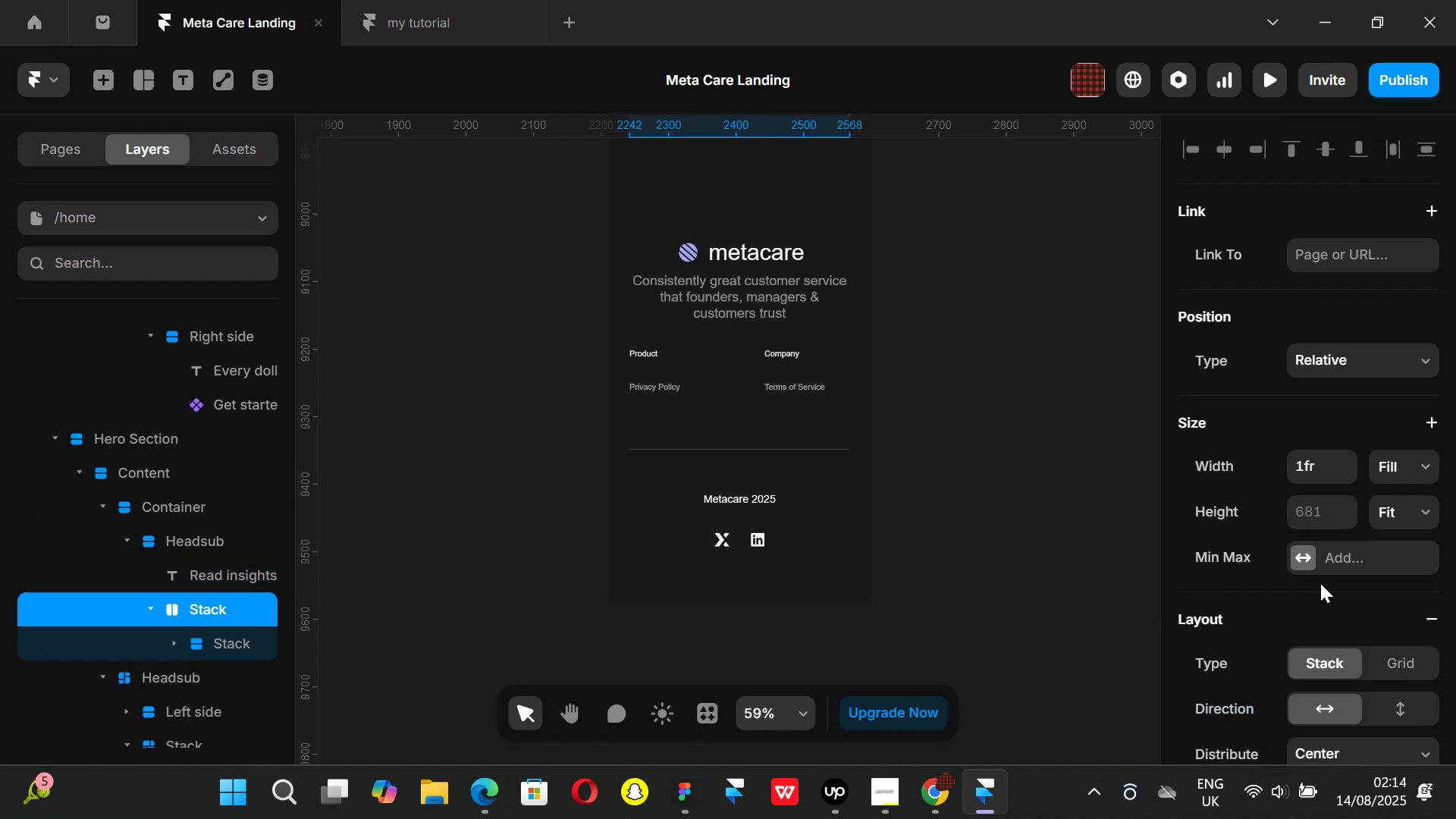 
scroll: coordinate [1370, 451], scroll_direction: down, amount: 5.0
 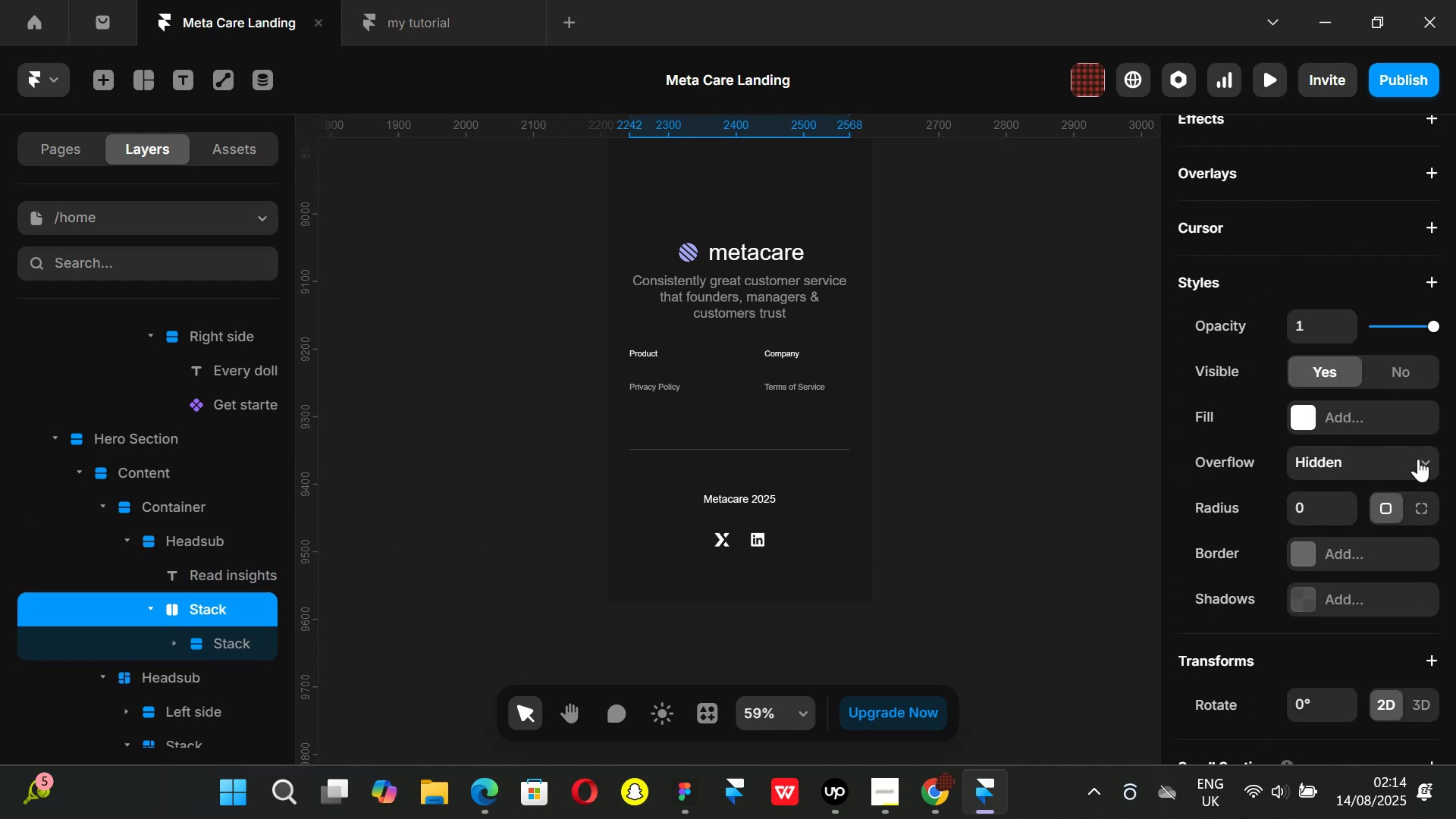 
left_click([1418, 458])
 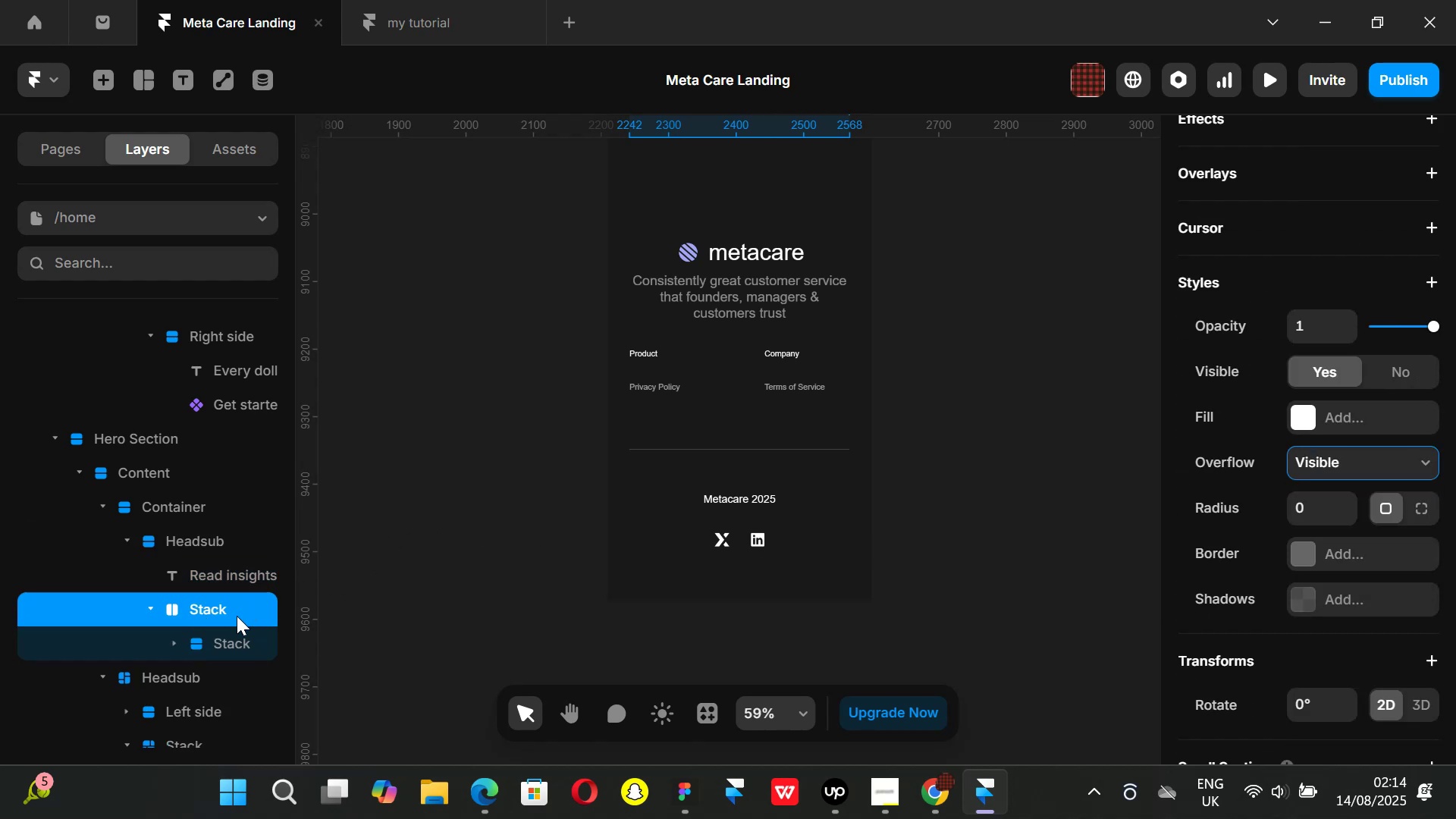 
left_click([221, 641])
 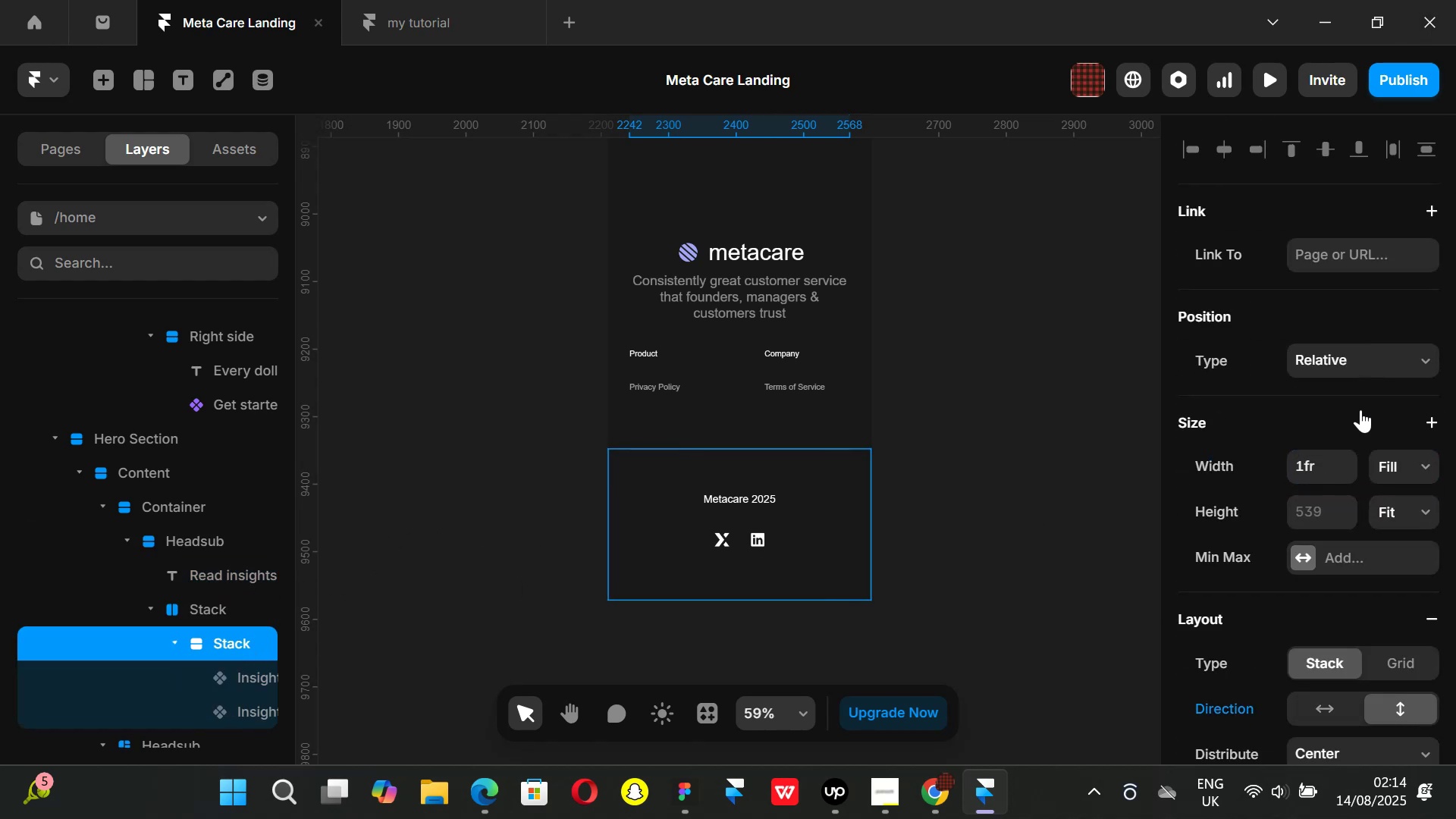 
scroll: coordinate [1357, 506], scroll_direction: down, amount: 5.0
 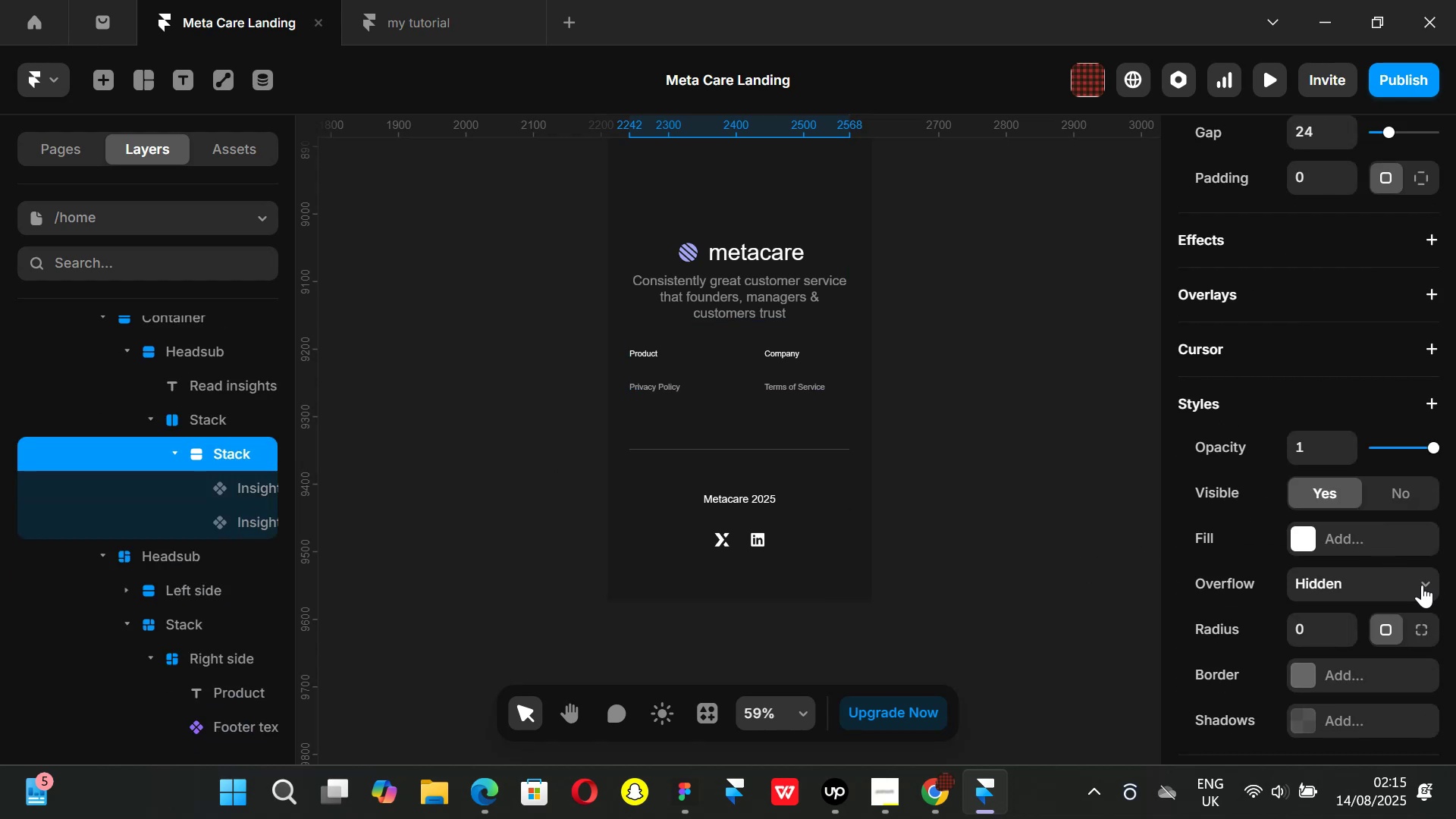 
left_click([1431, 587])
 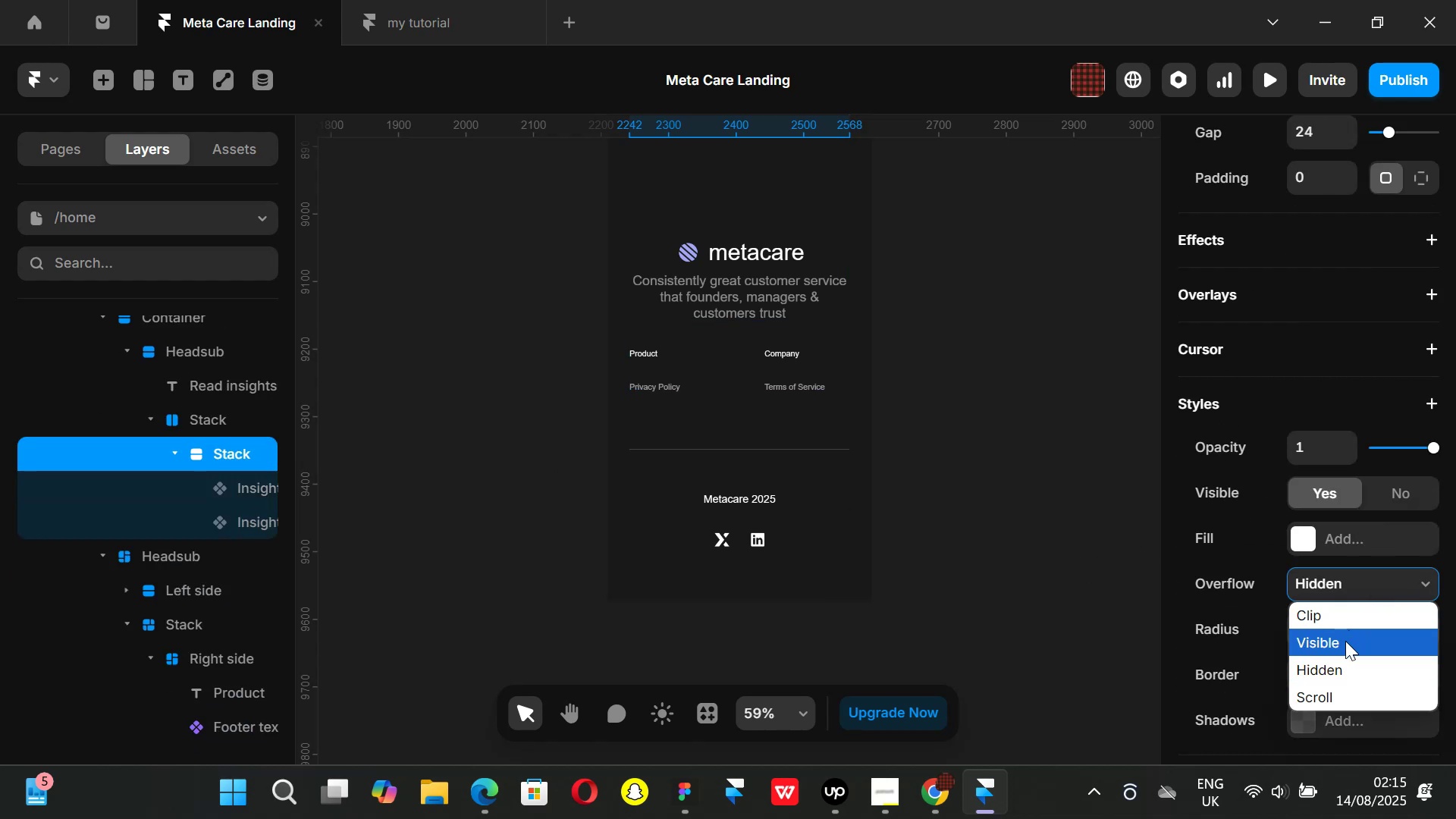 
left_click([1345, 641])
 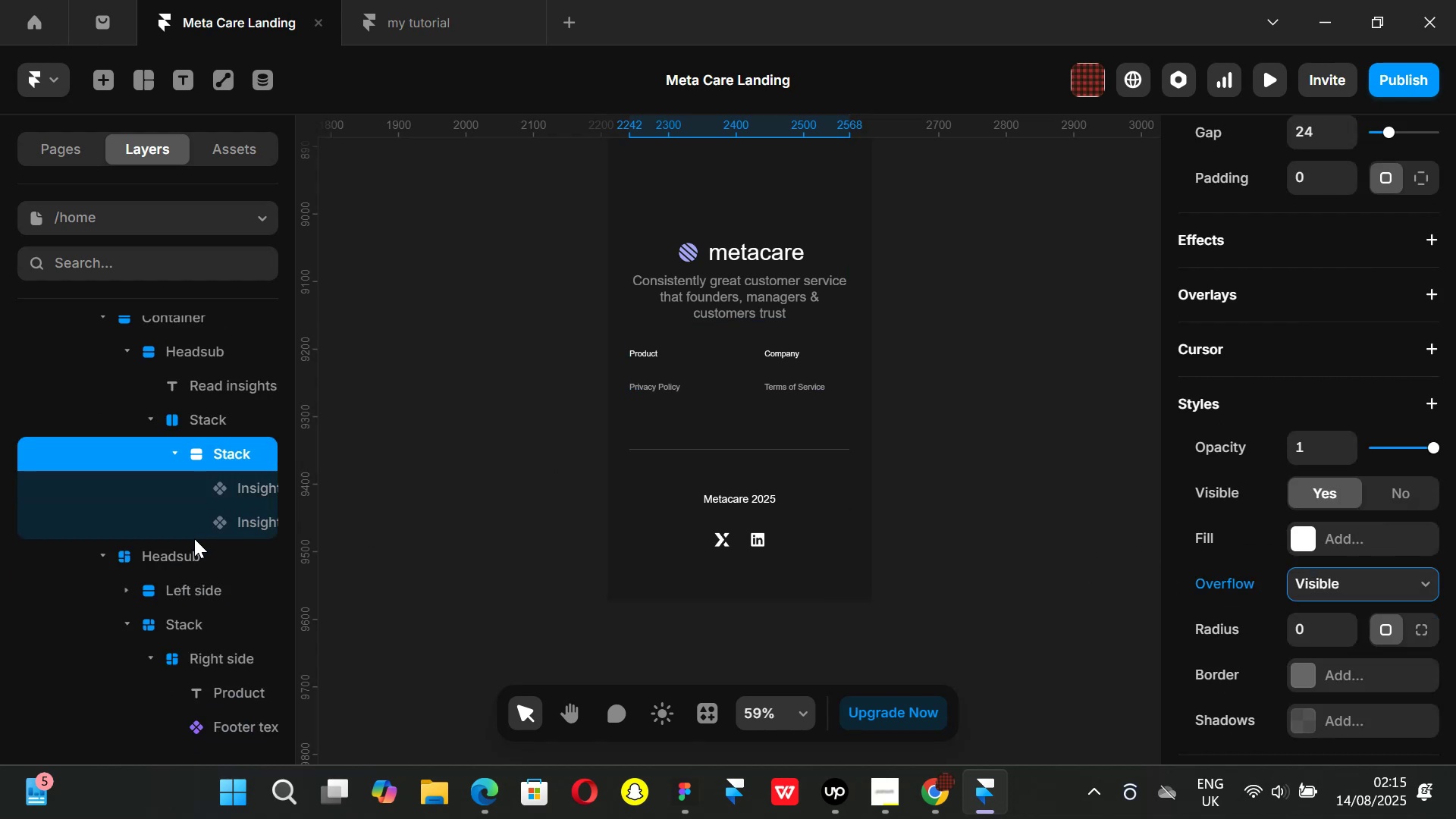 
left_click([185, 550])
 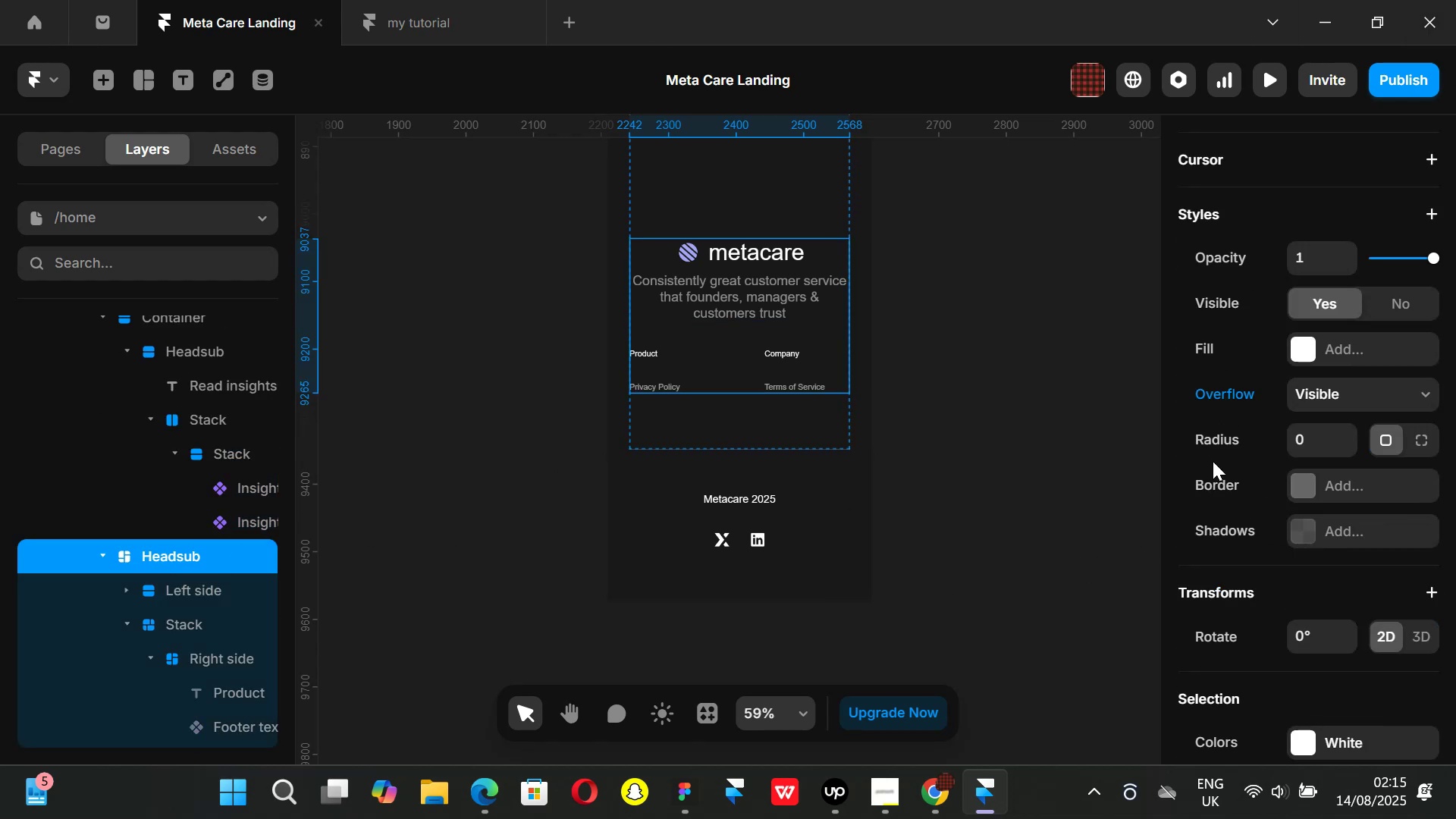 
scroll: coordinate [1299, 465], scroll_direction: down, amount: 1.0
 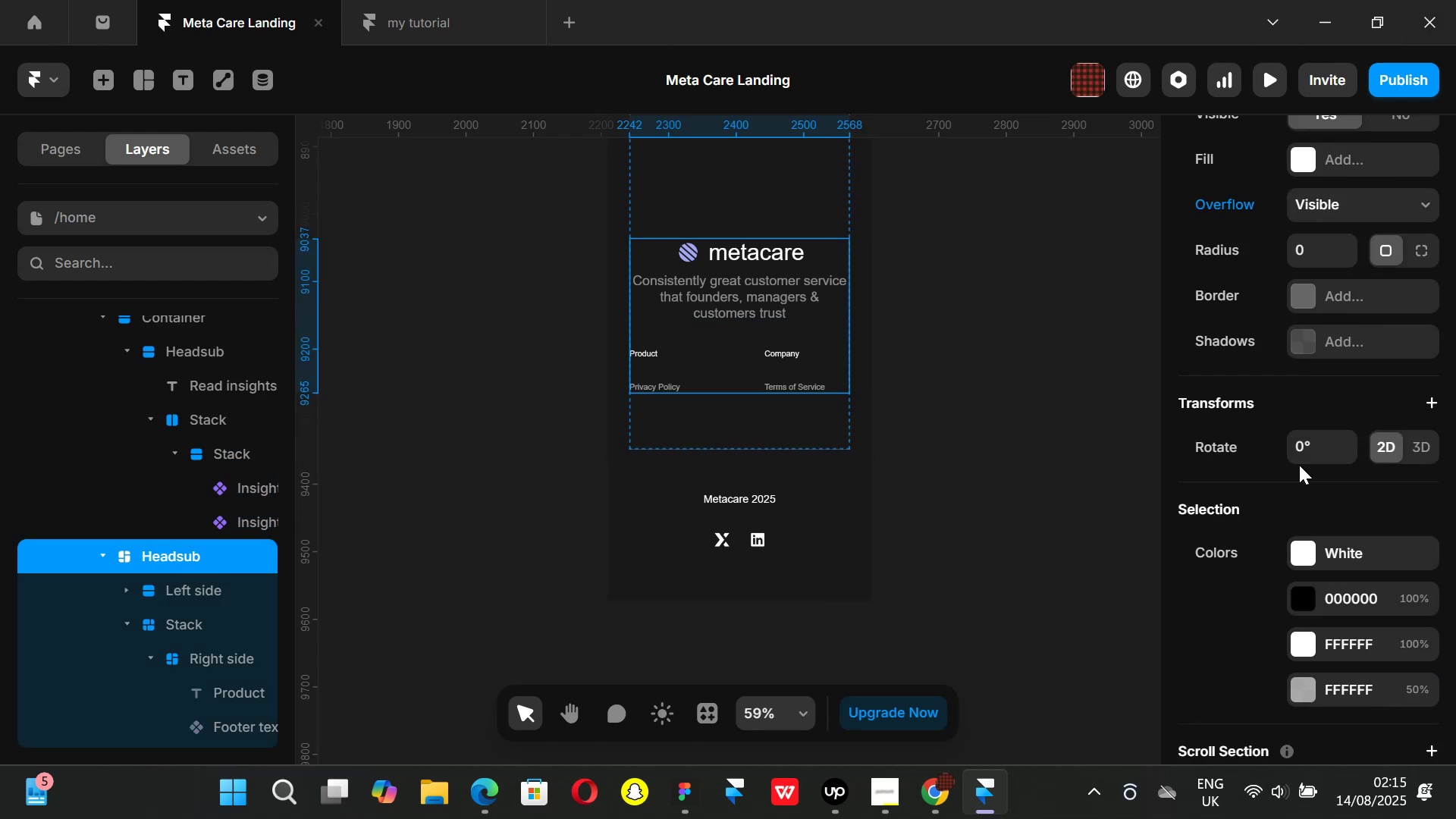 
scroll: coordinate [1307, 466], scroll_direction: up, amount: 1.0
 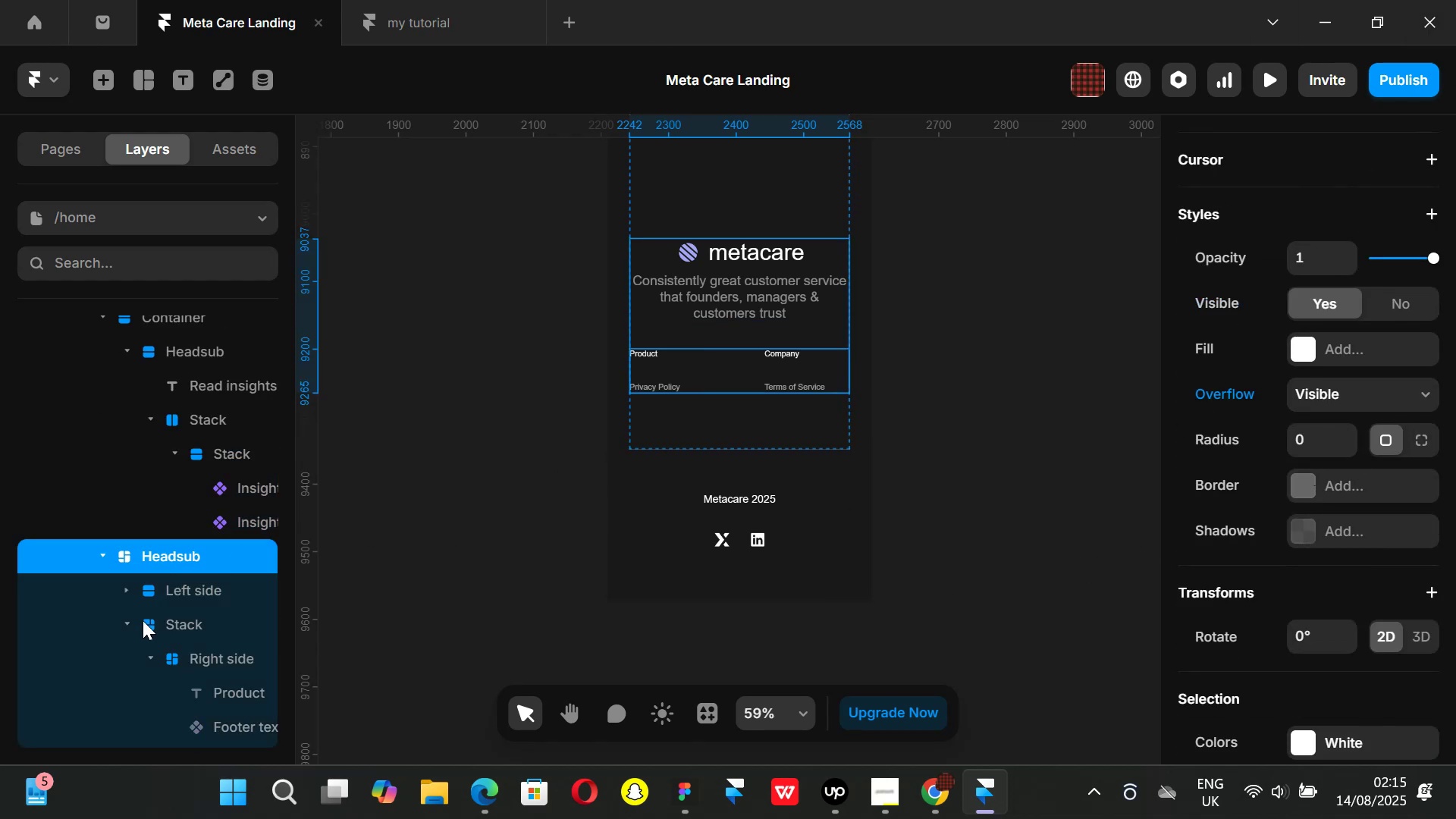 
left_click([174, 590])
 